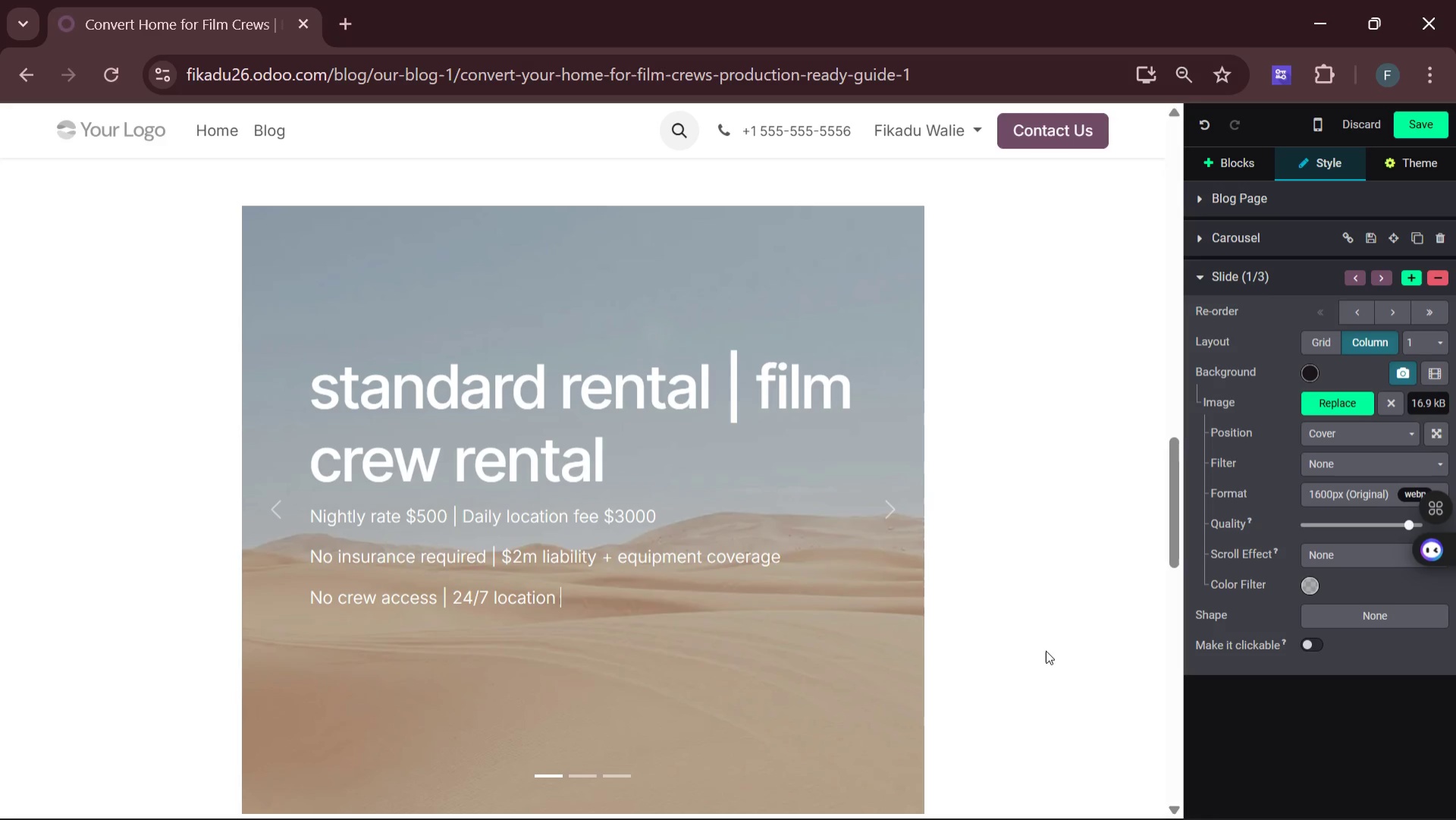 
type(manager )
 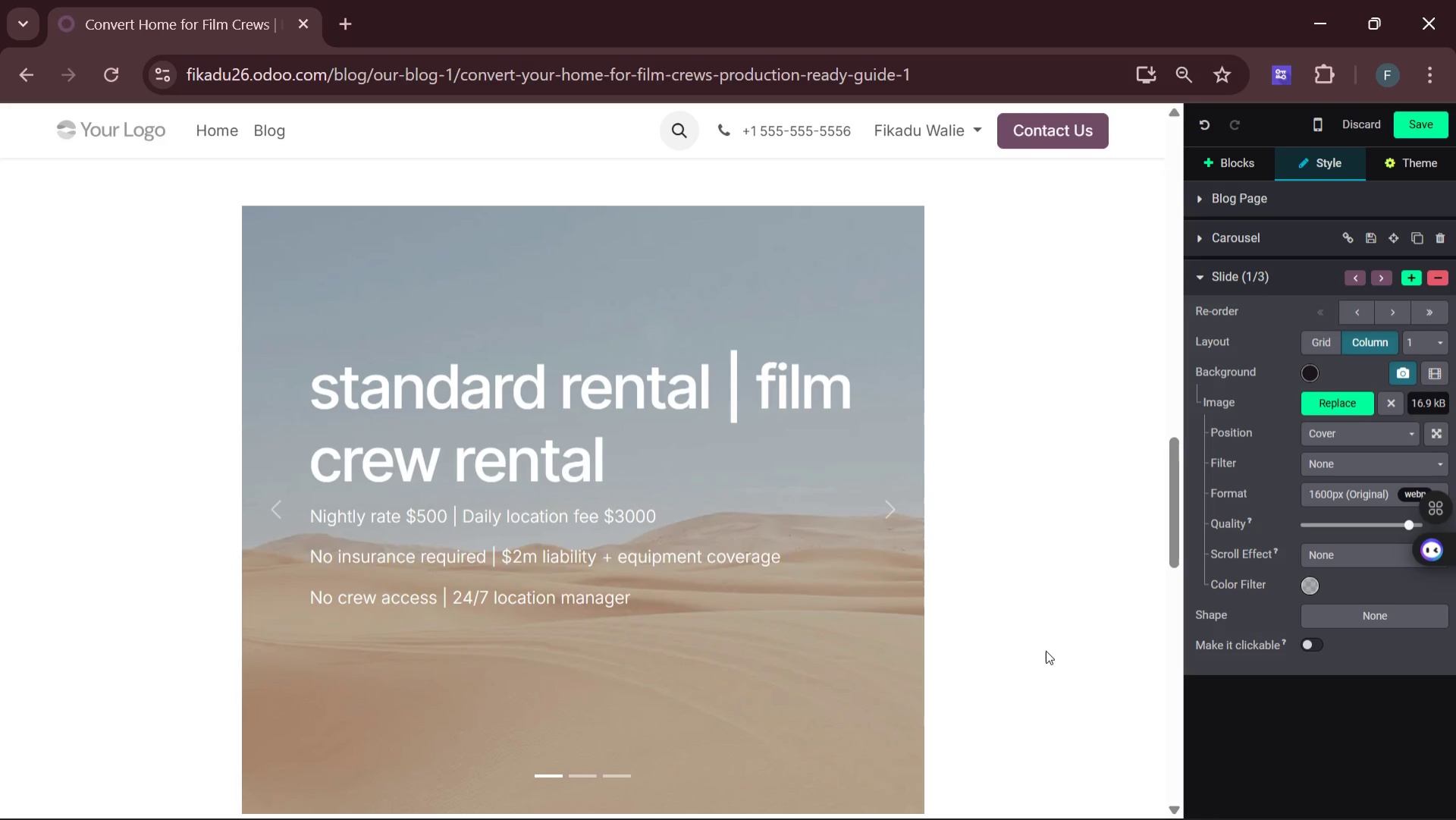 
type(access)
 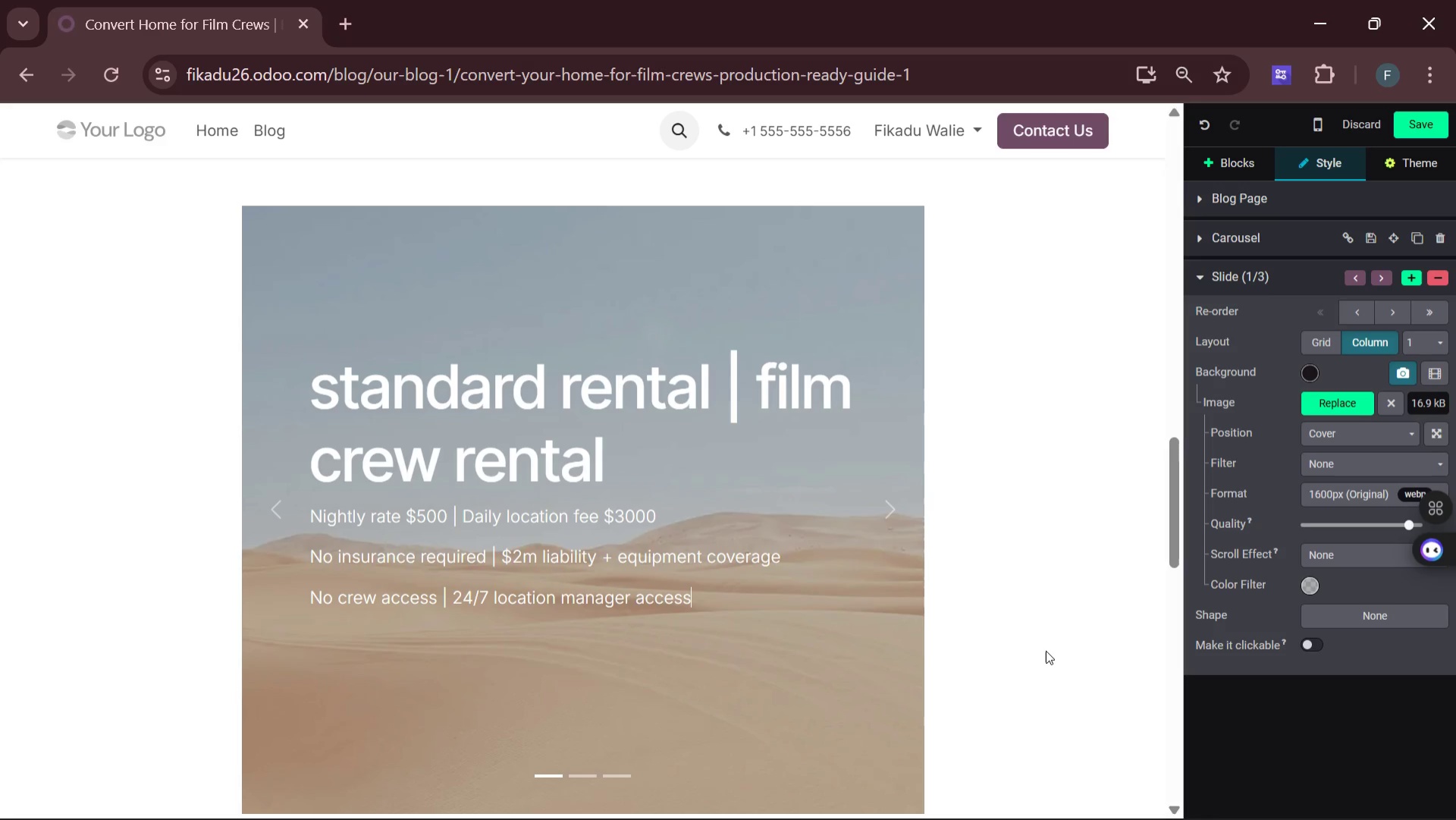 
key(Enter)
 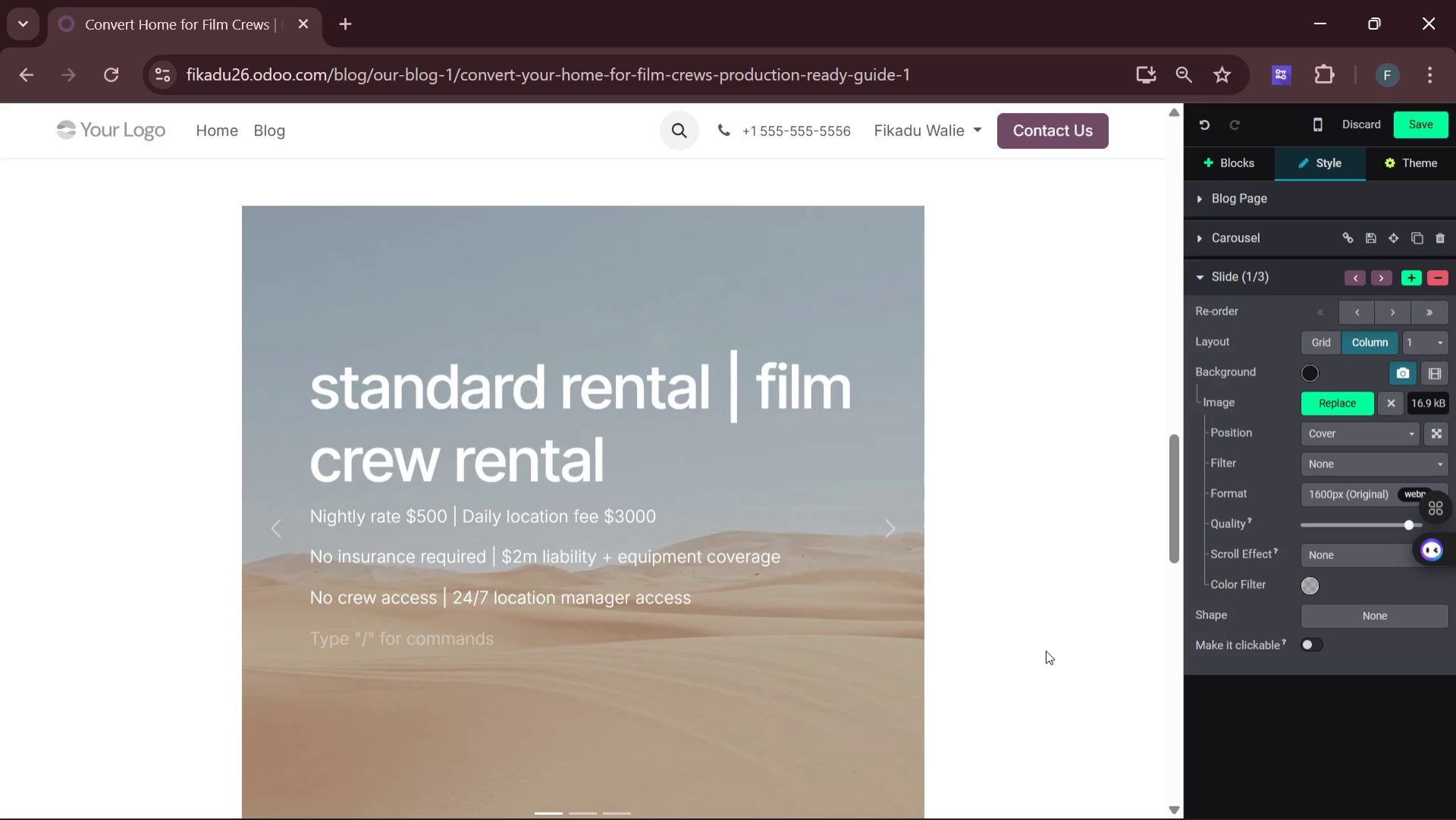 
wait(11.17)
 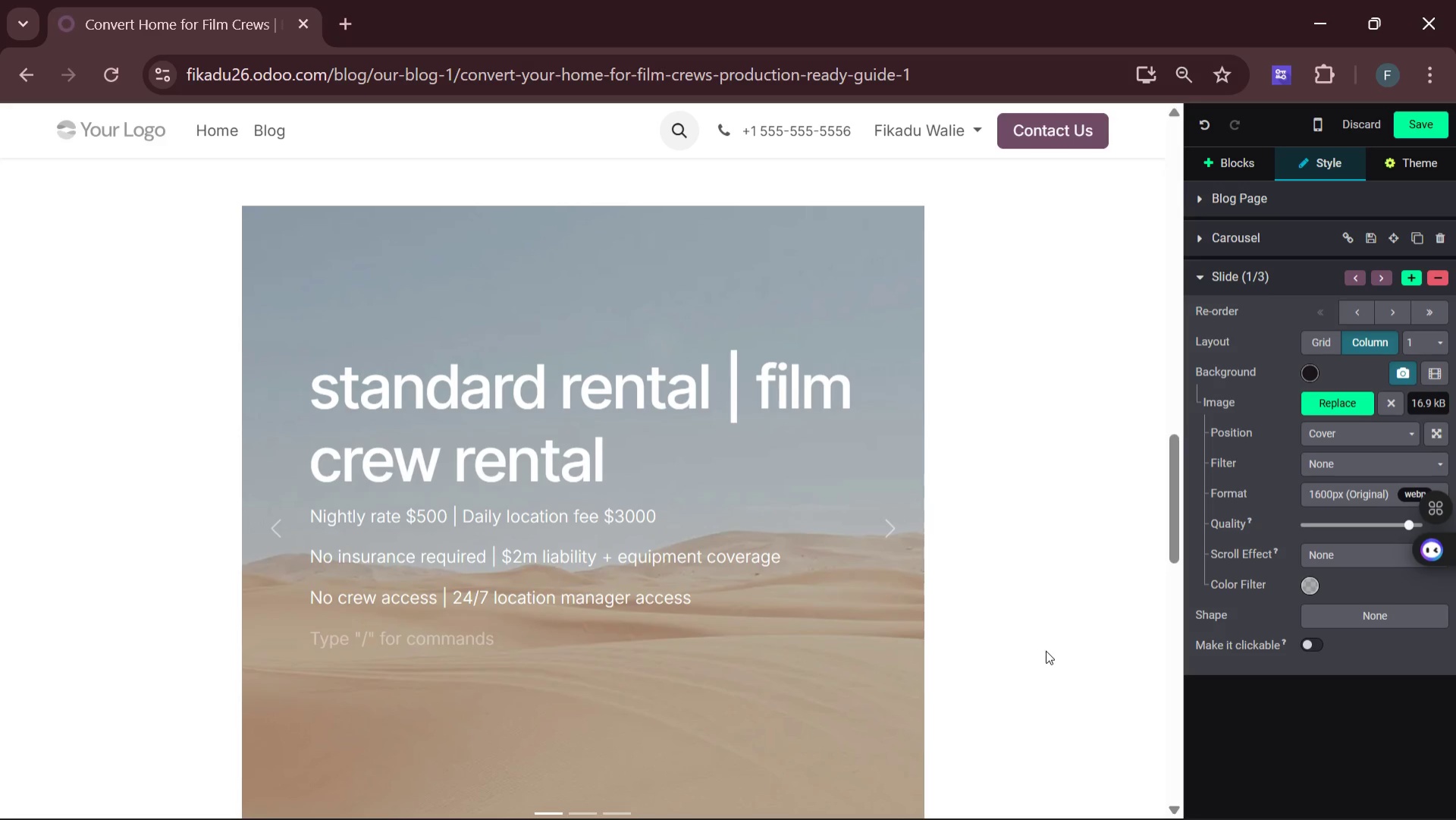 
left_click([1046, 650])
 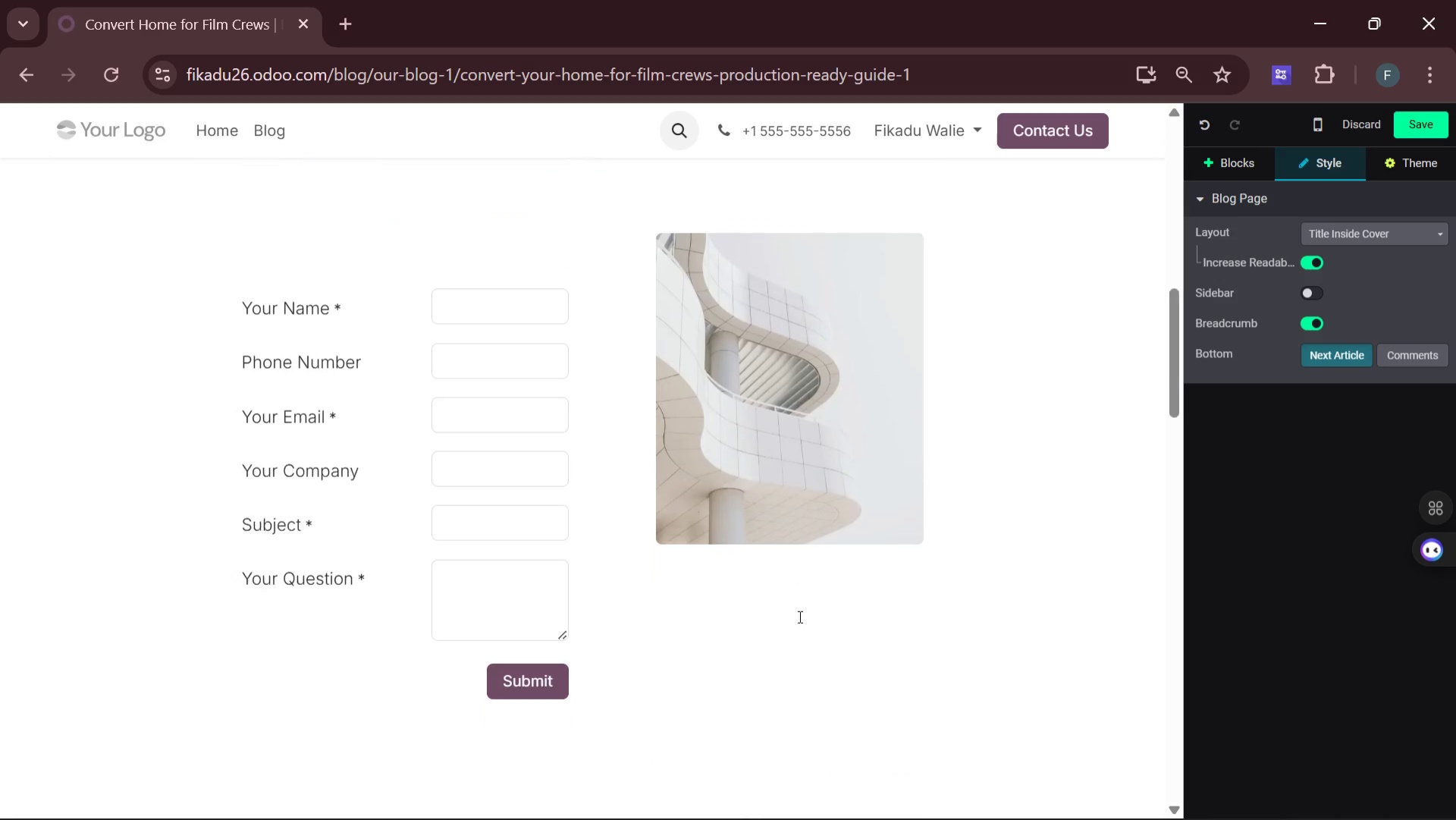 
wait(45.02)
 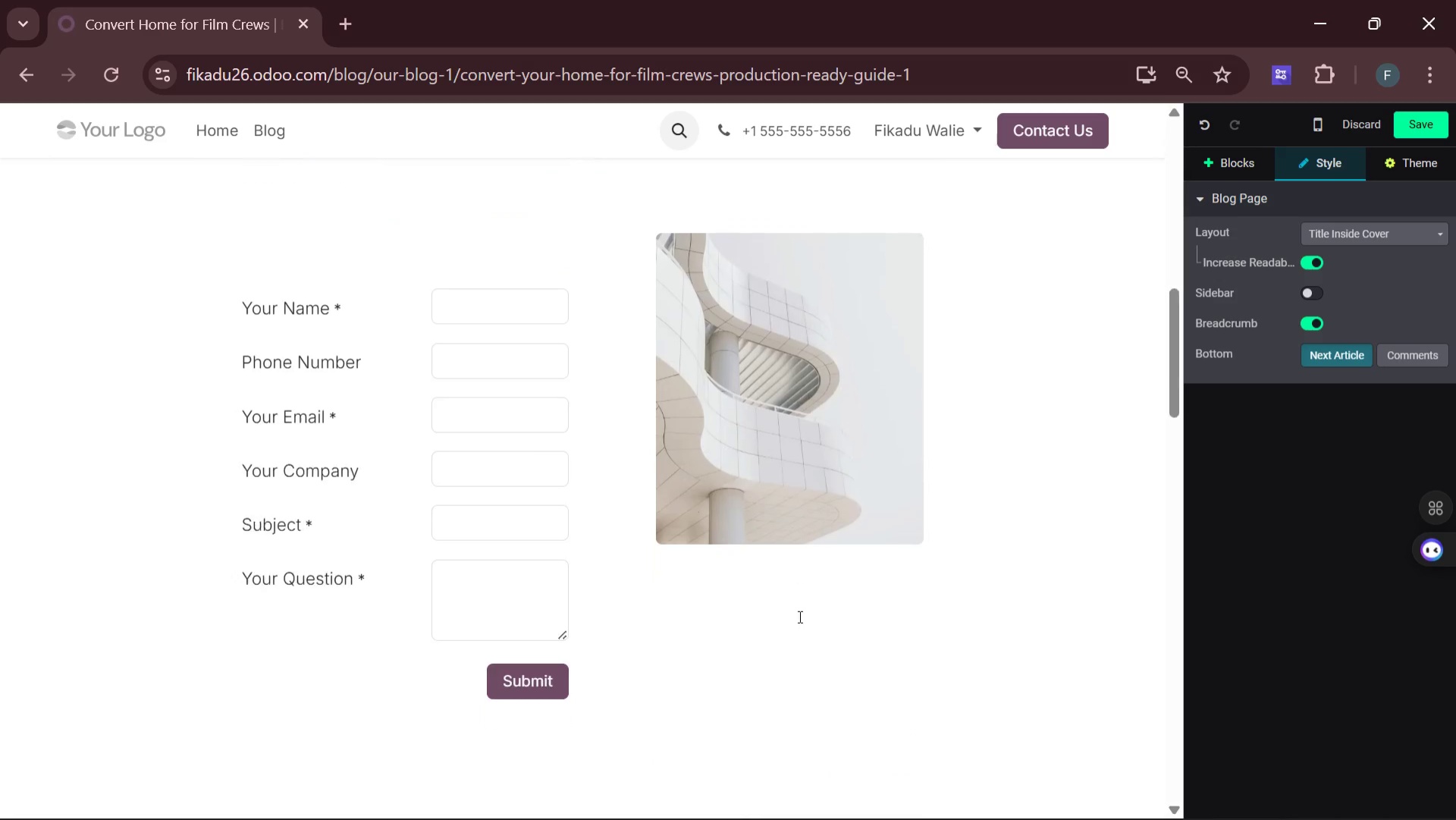 
left_click([585, 399])
 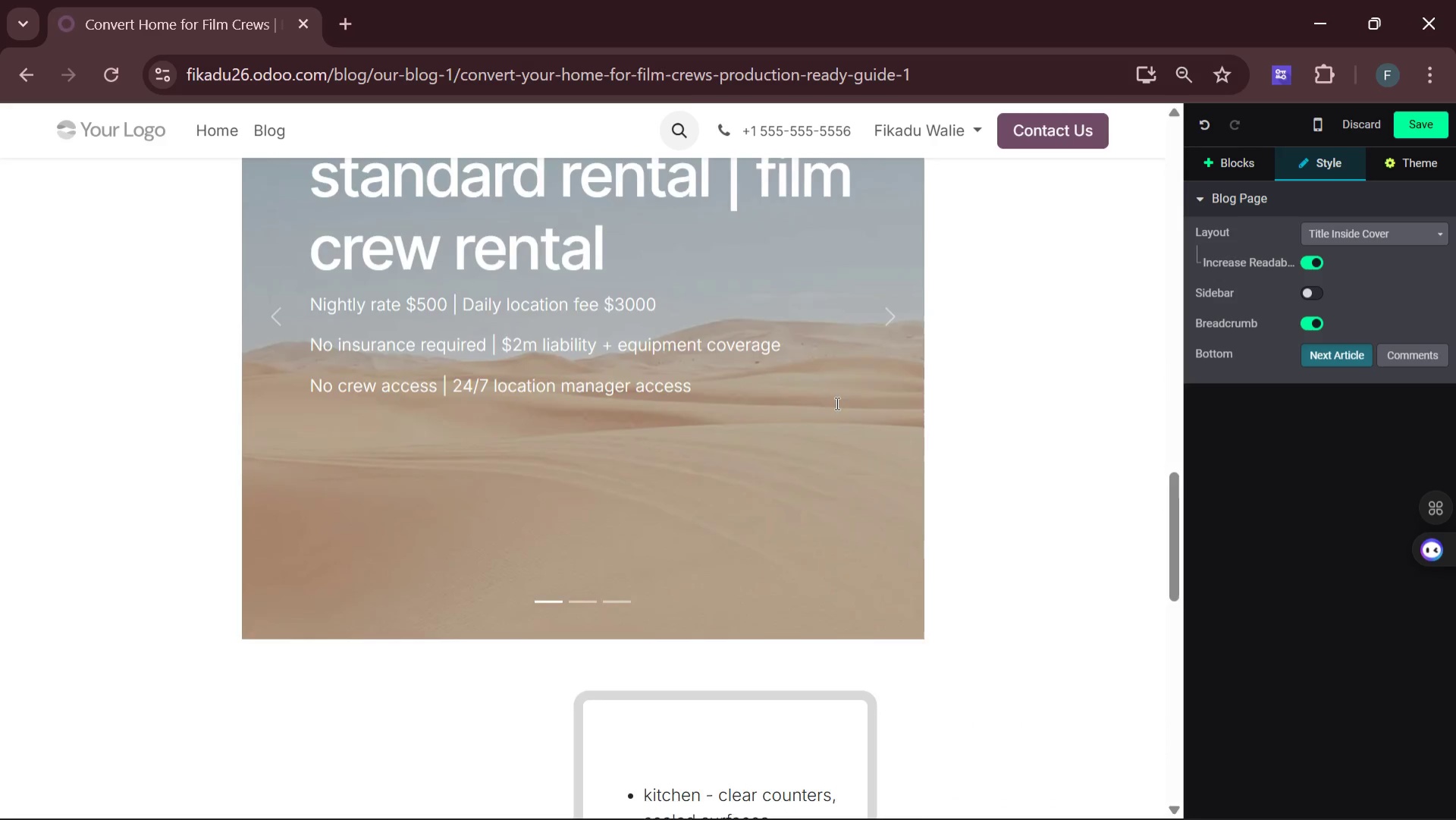 
wait(19.44)
 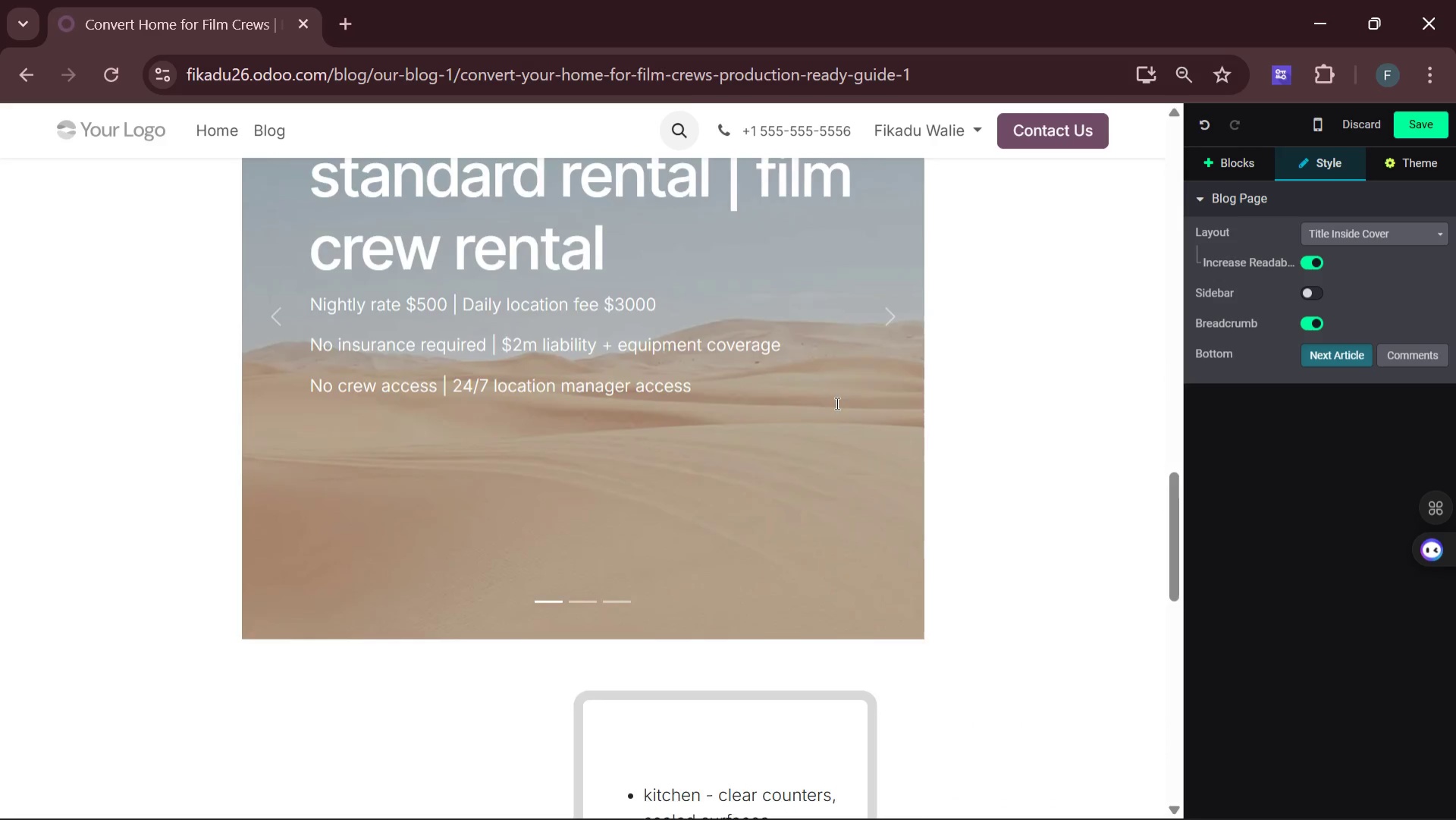 
left_click_drag(start_coordinate=[978, 697], to_coordinate=[817, 676])
 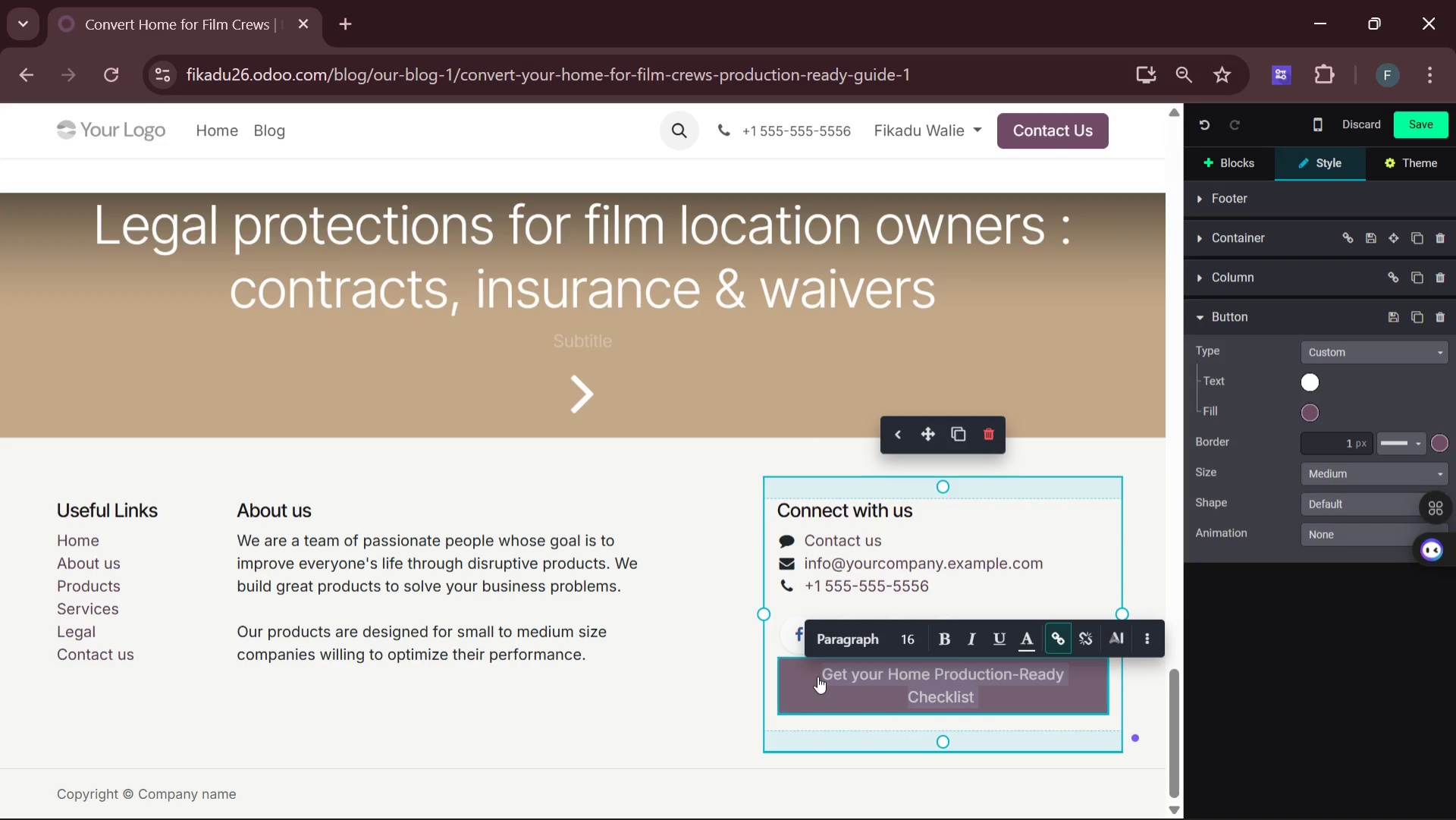 
key(Control+C)
 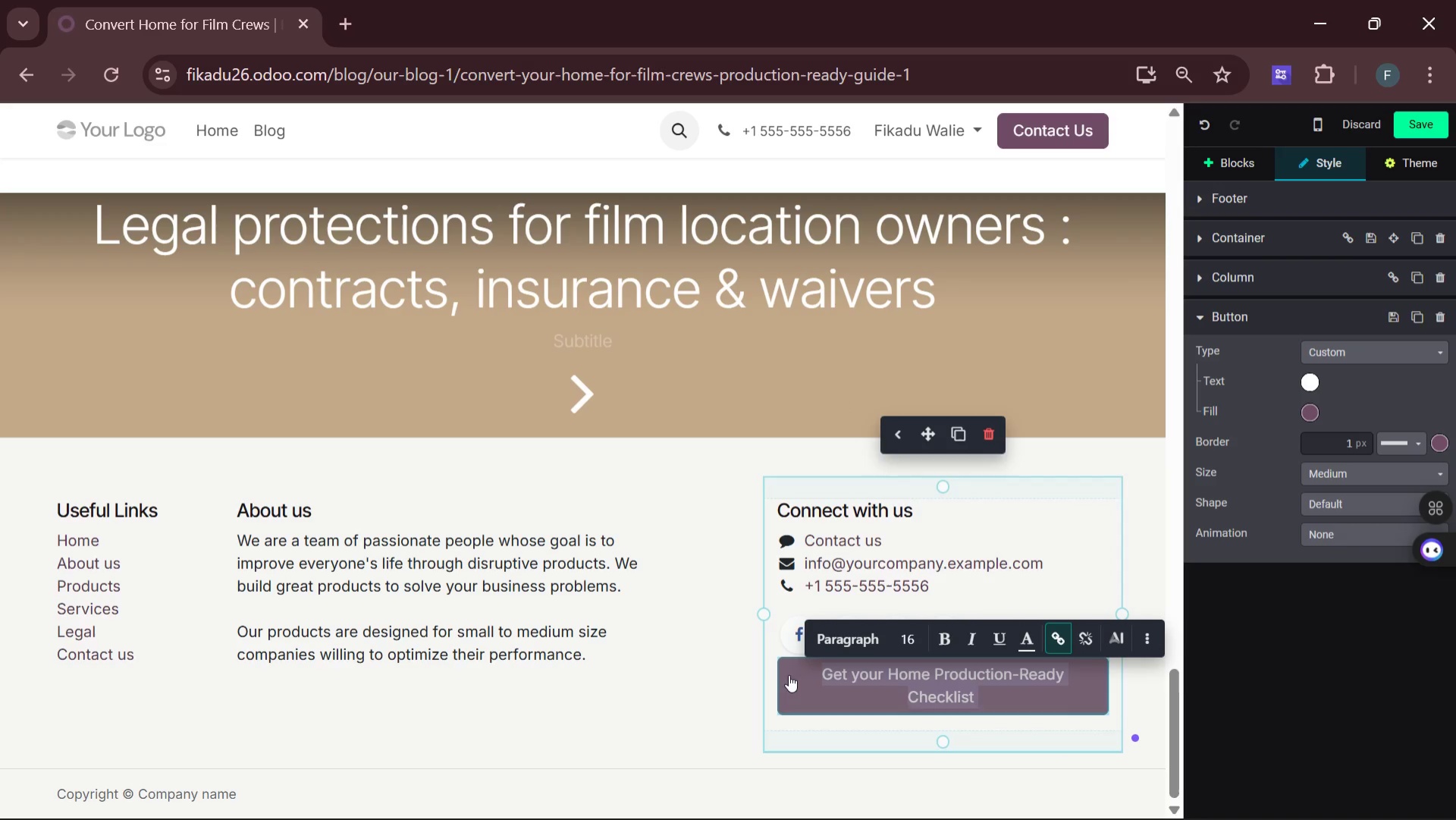 
left_click([715, 671])
 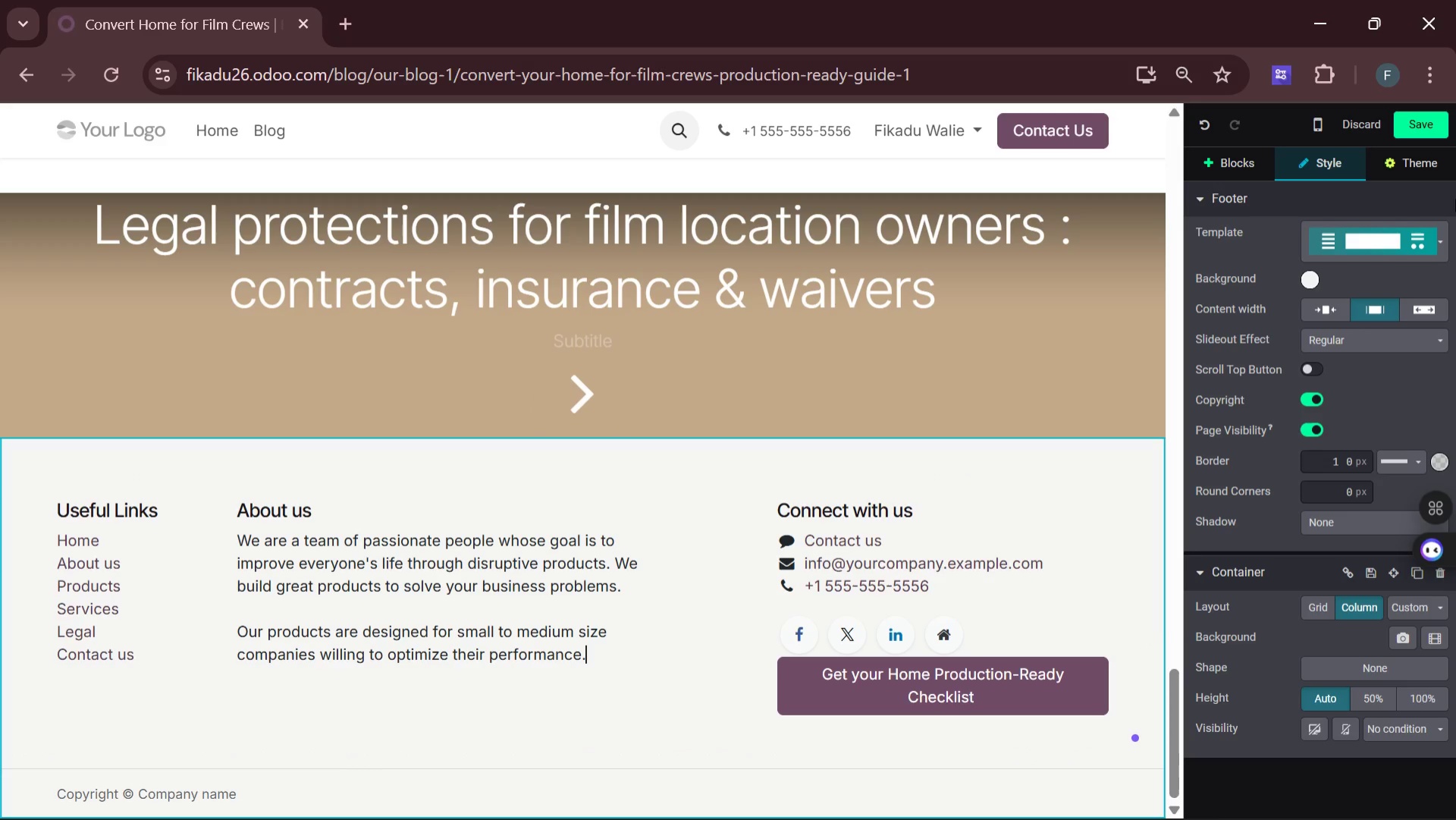 
left_click([1244, 159])
 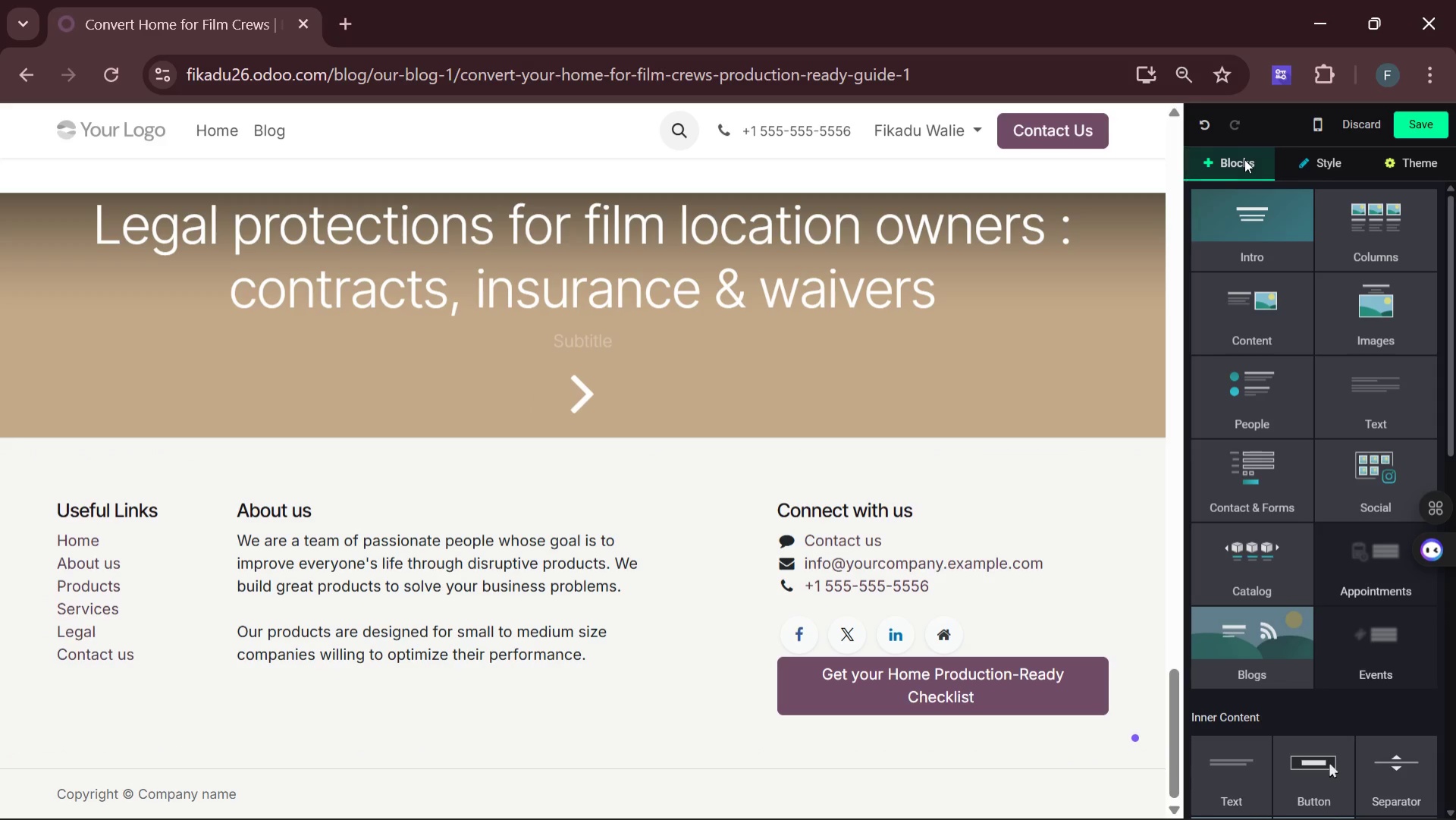 
mouse_move([1293, 434])
 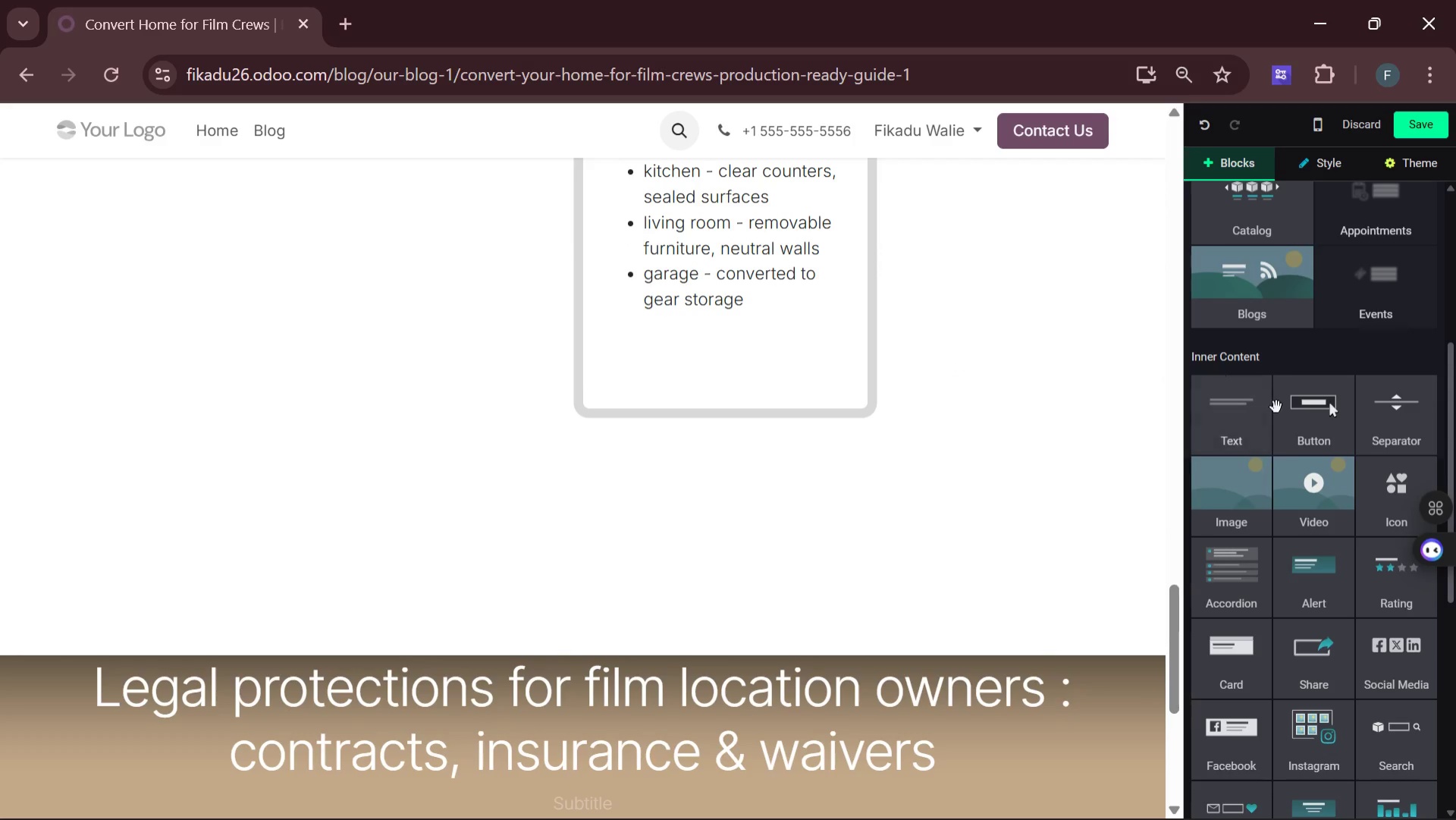 
left_click_drag(start_coordinate=[1321, 423], to_coordinate=[230, 364])
 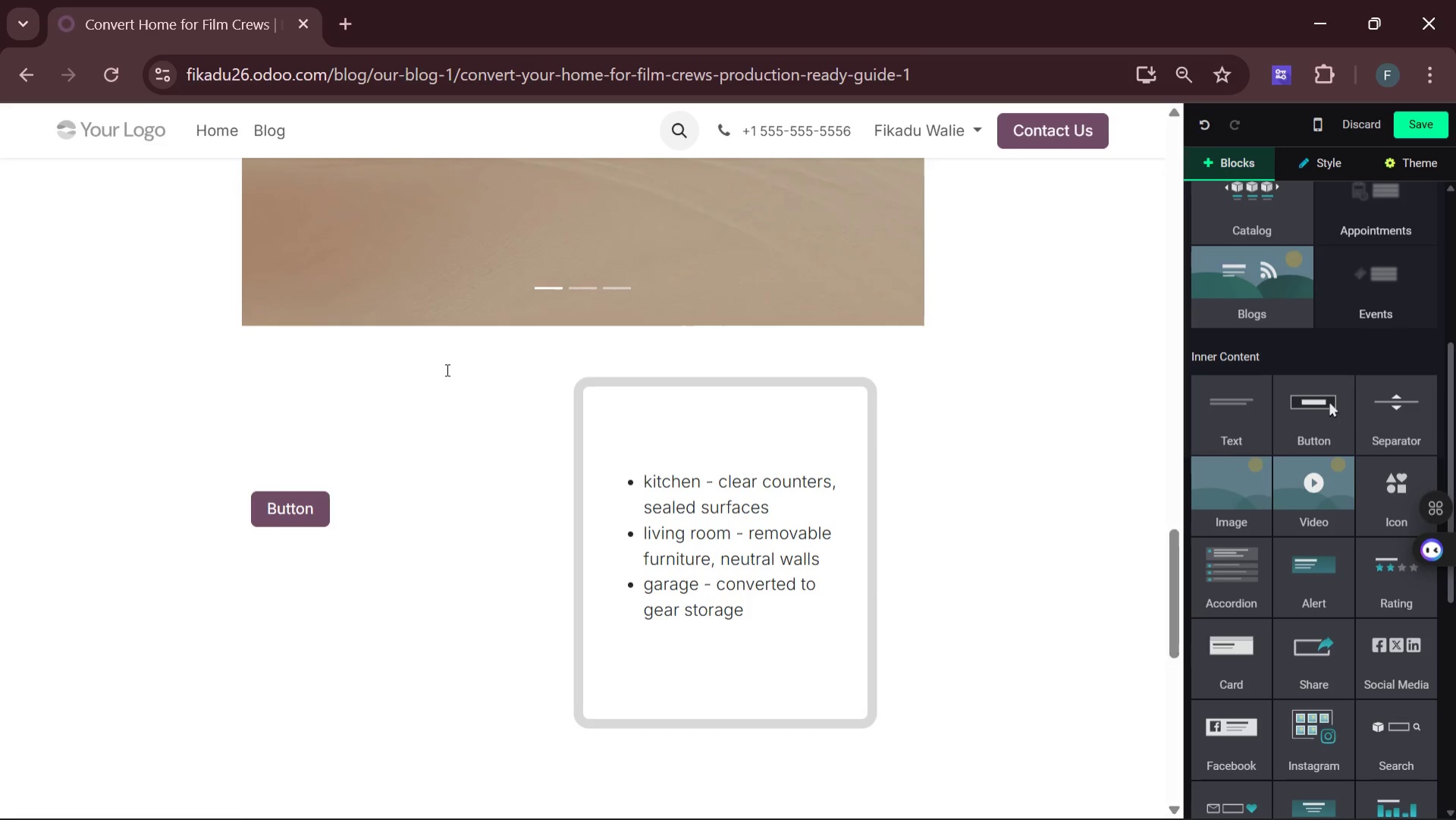 
wait(6.08)
 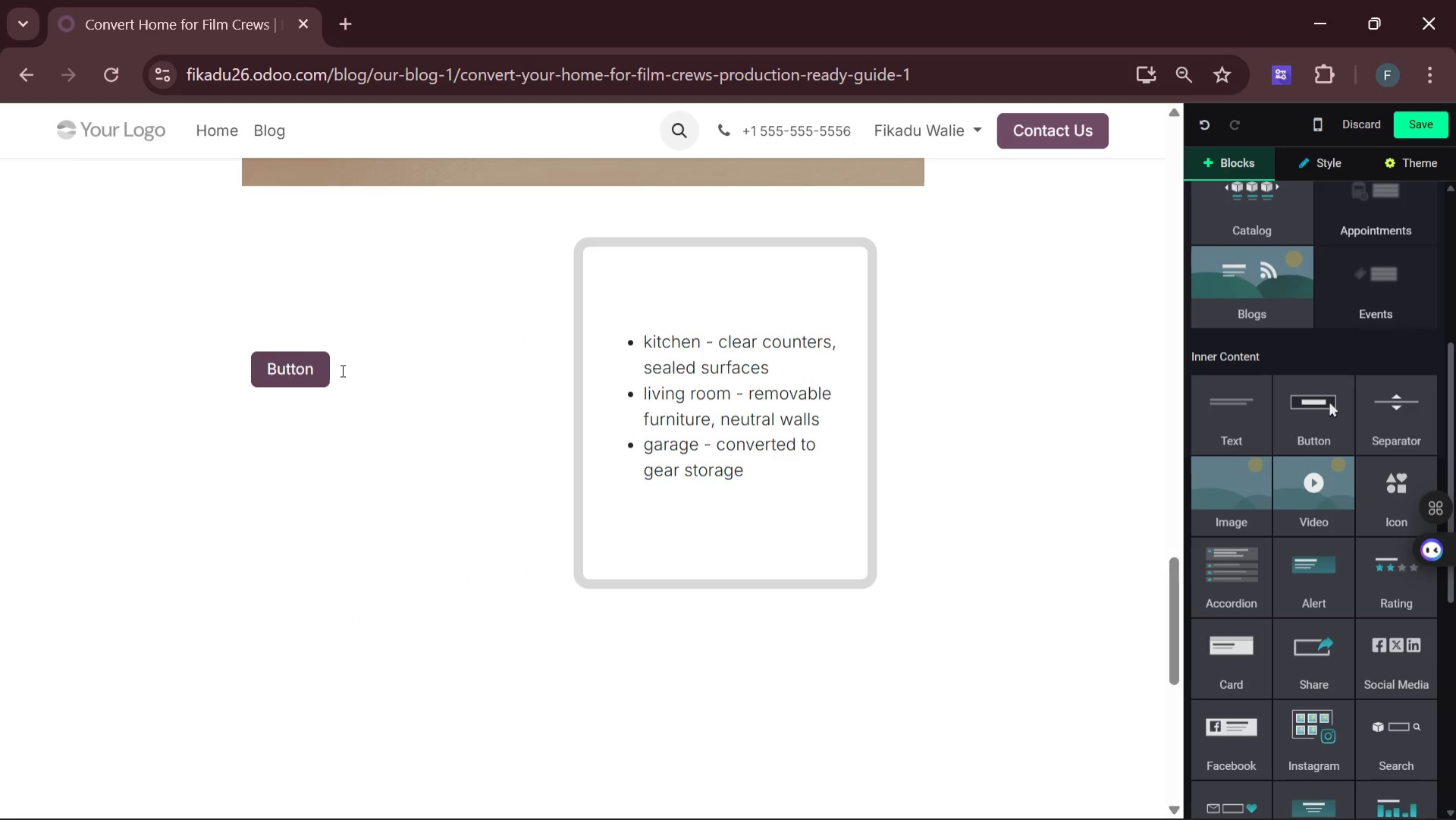 
left_click([314, 507])
 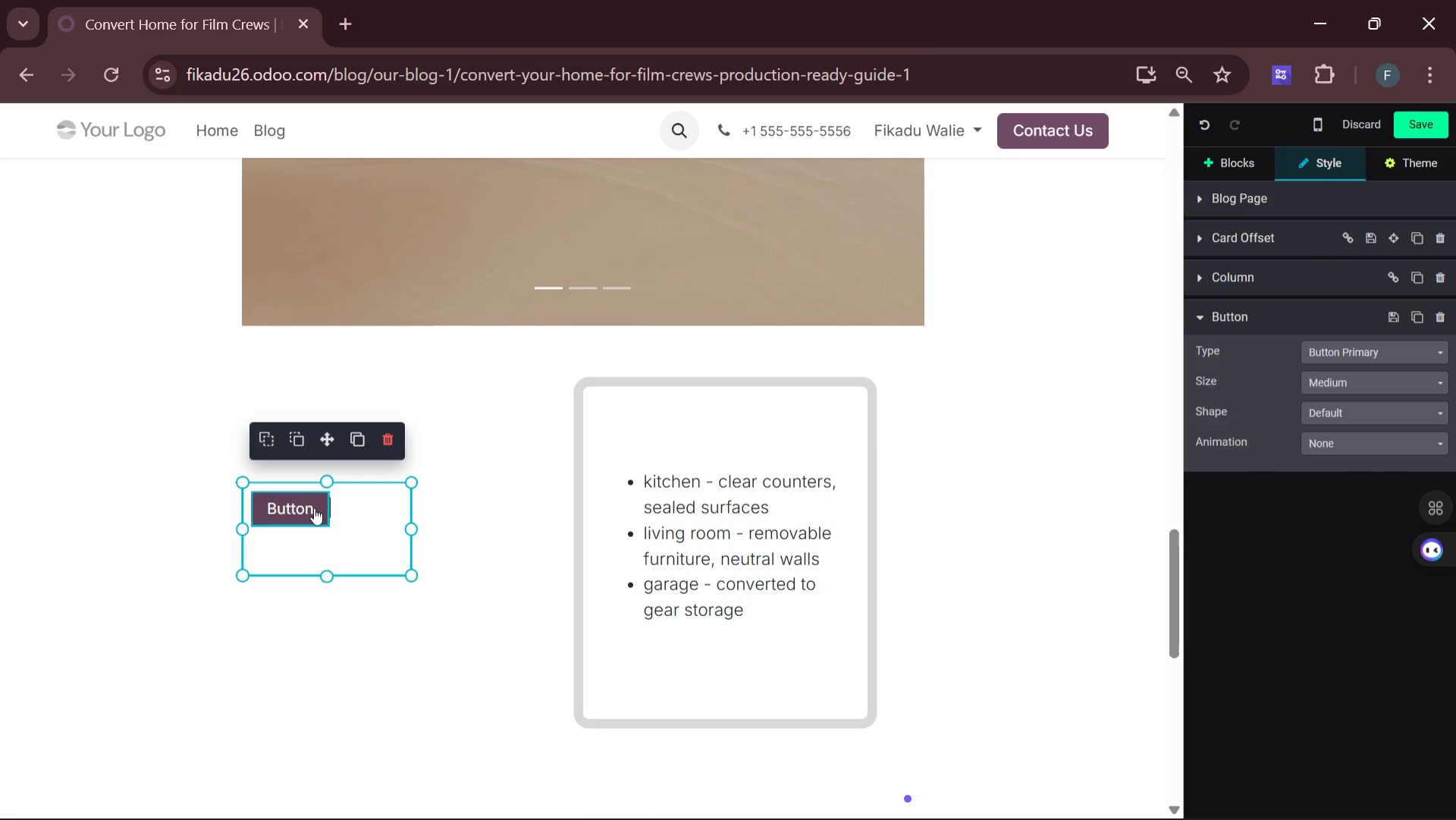 
key(Backspace)
 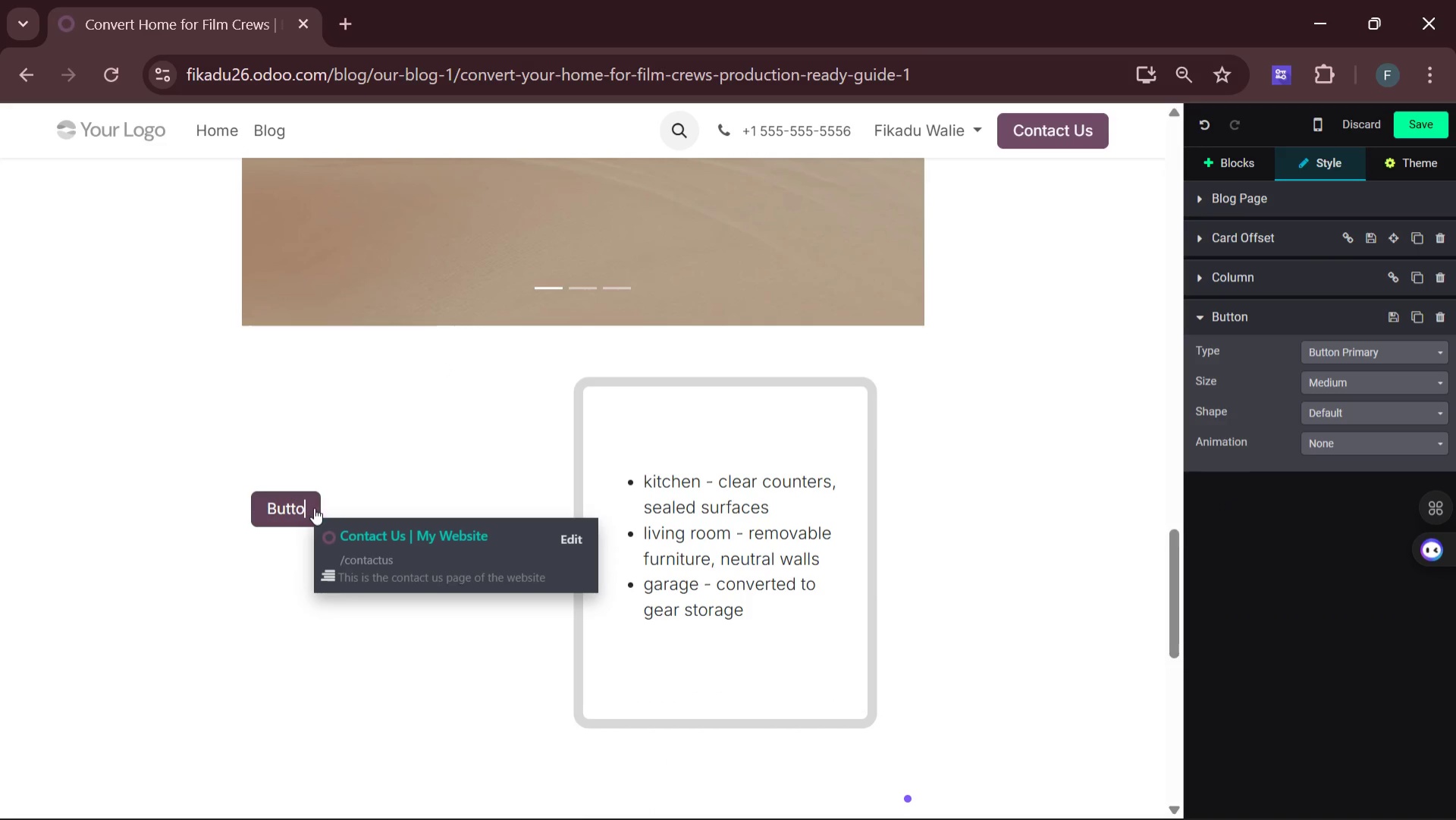 
key(Backspace)
 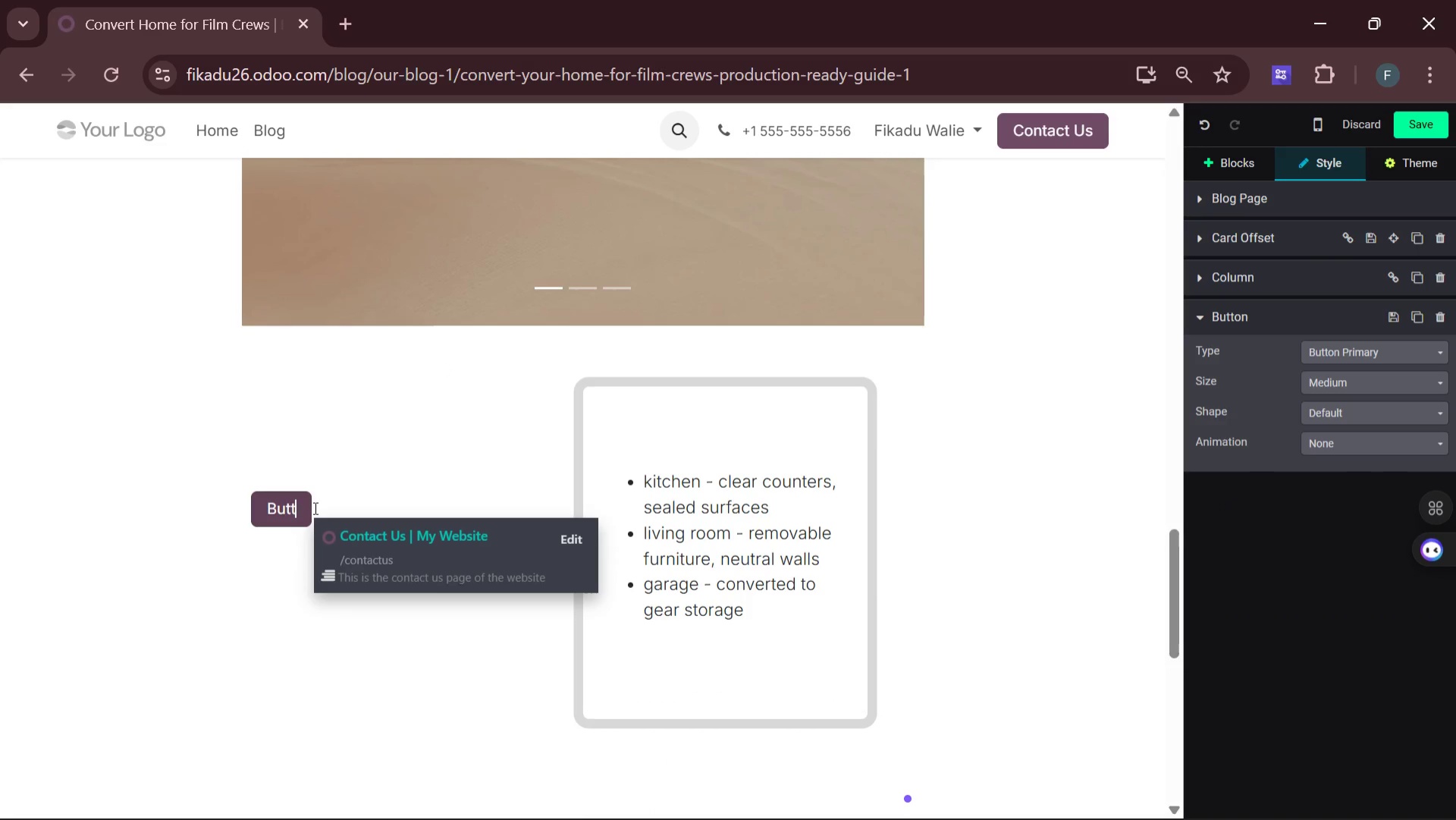 
key(Backspace)
 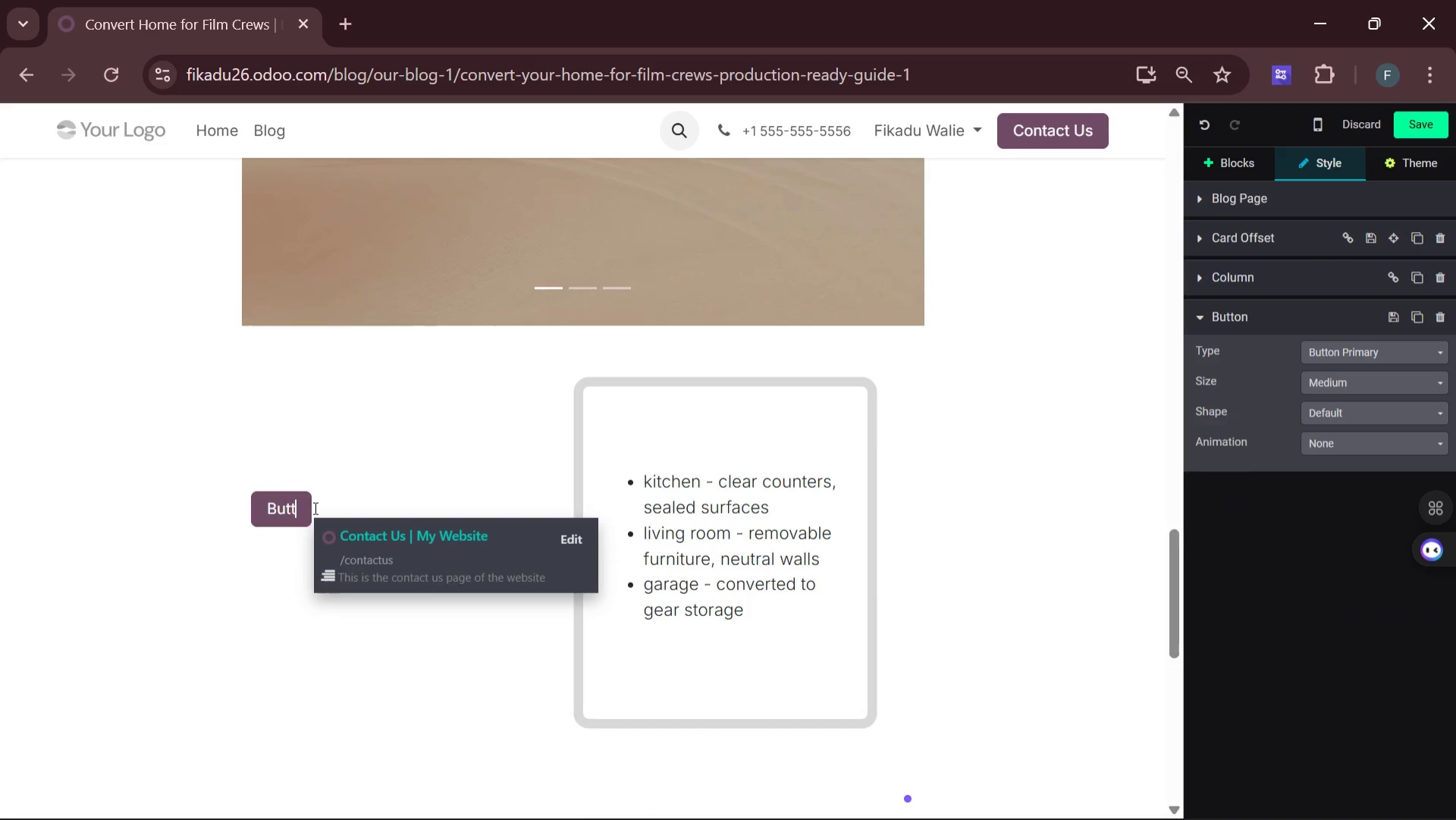 
key(Backspace)
 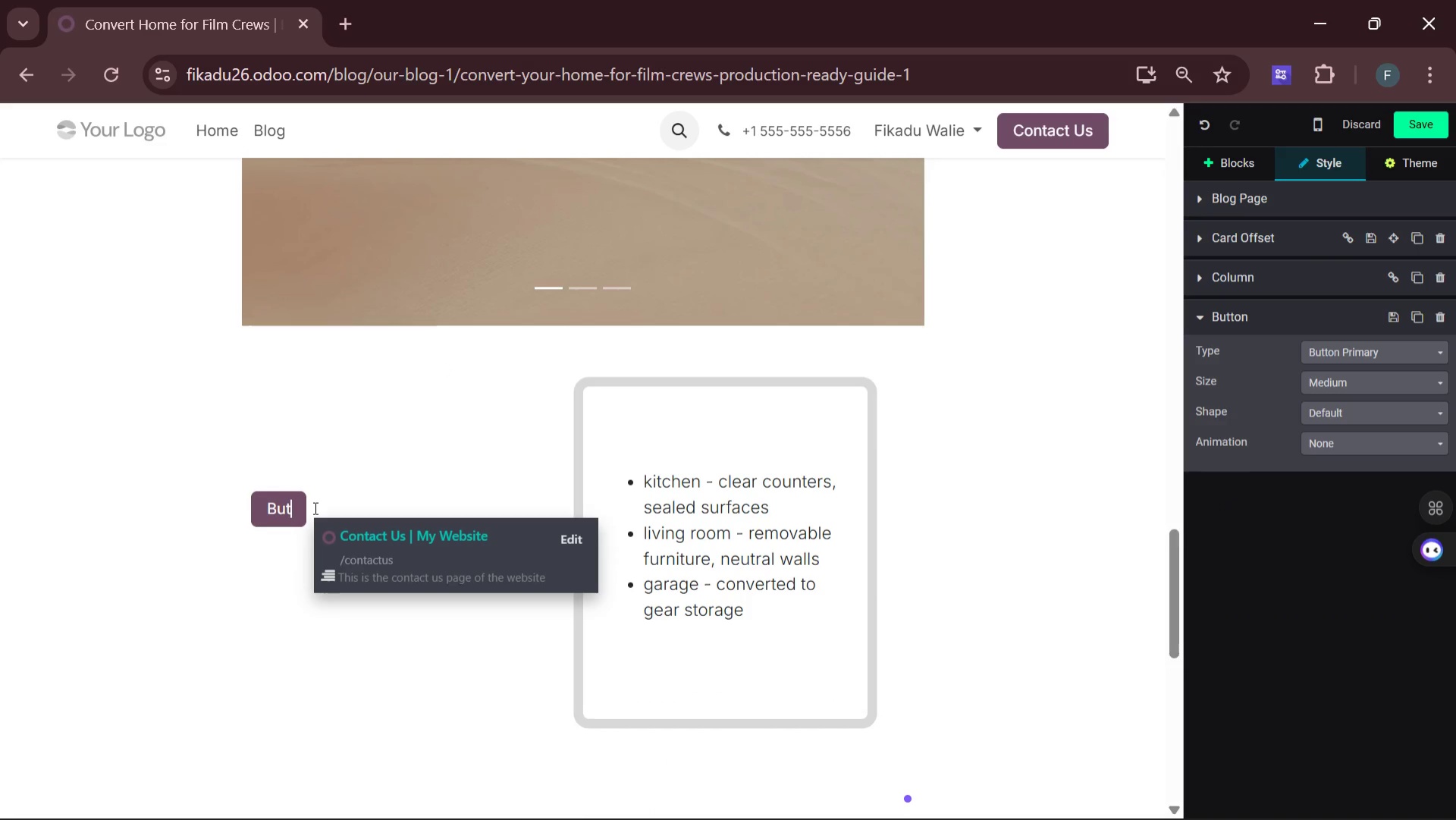 
key(Backspace)
 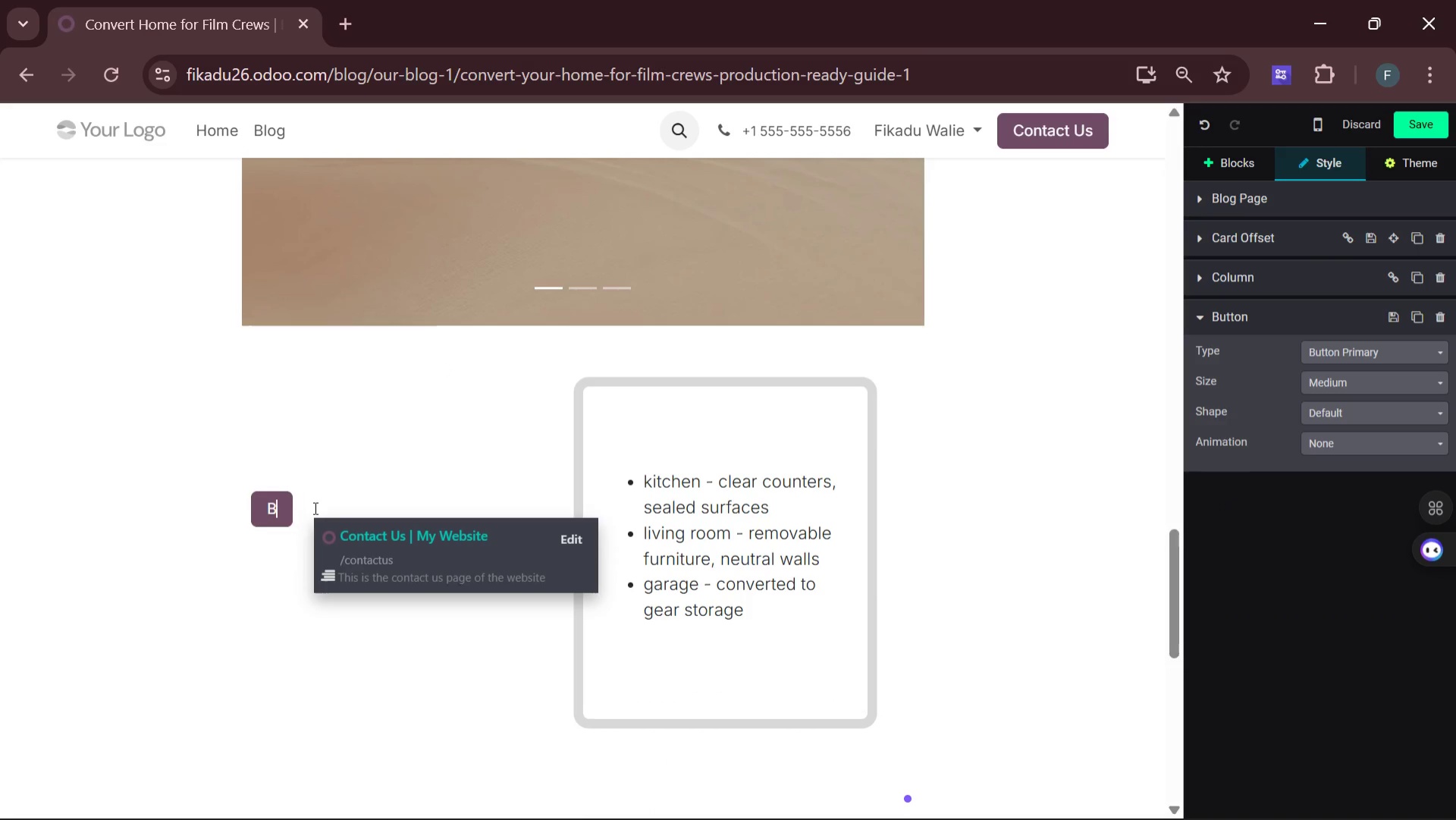 
key(Backspace)
 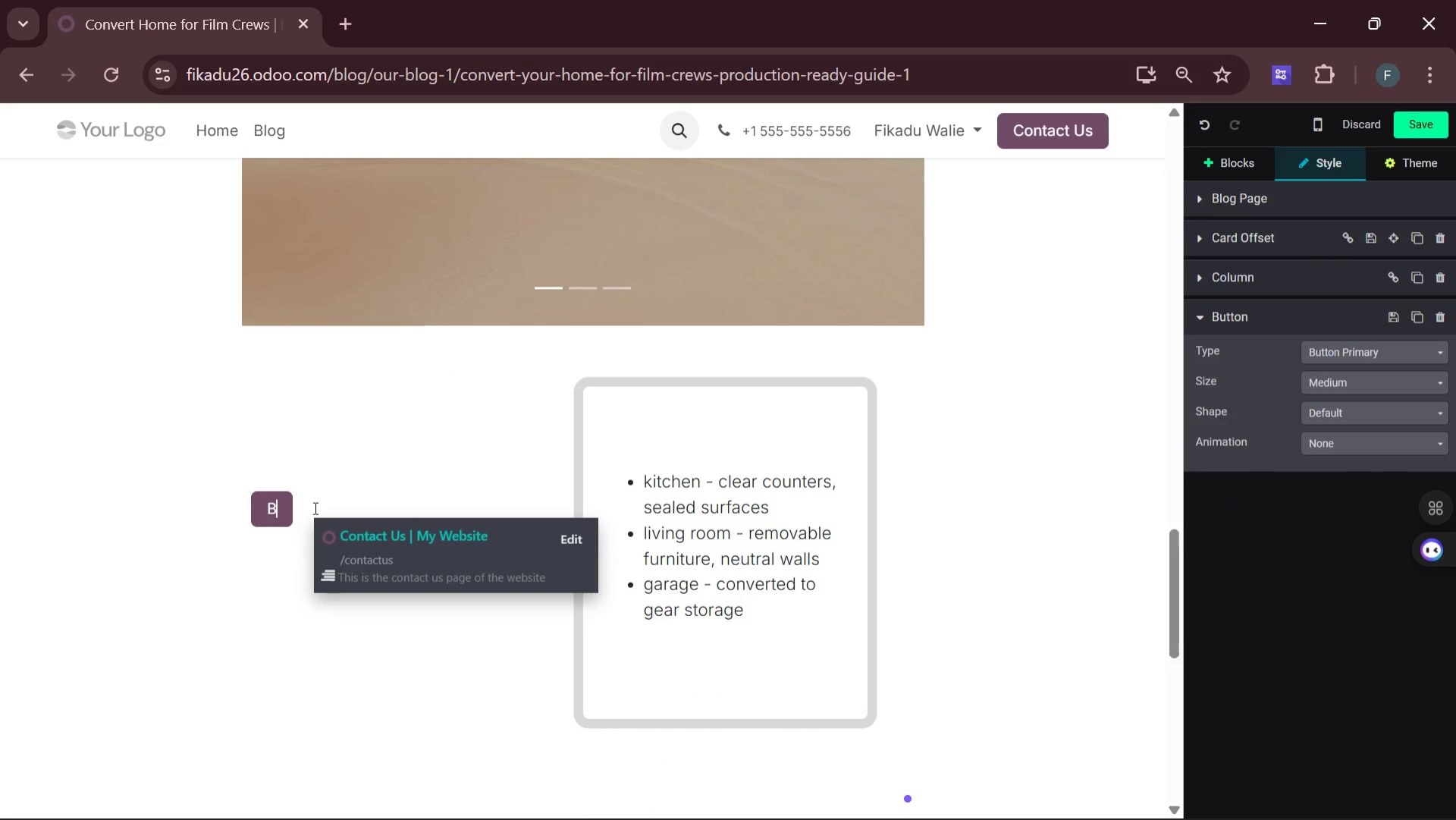 
key(Backspace)
 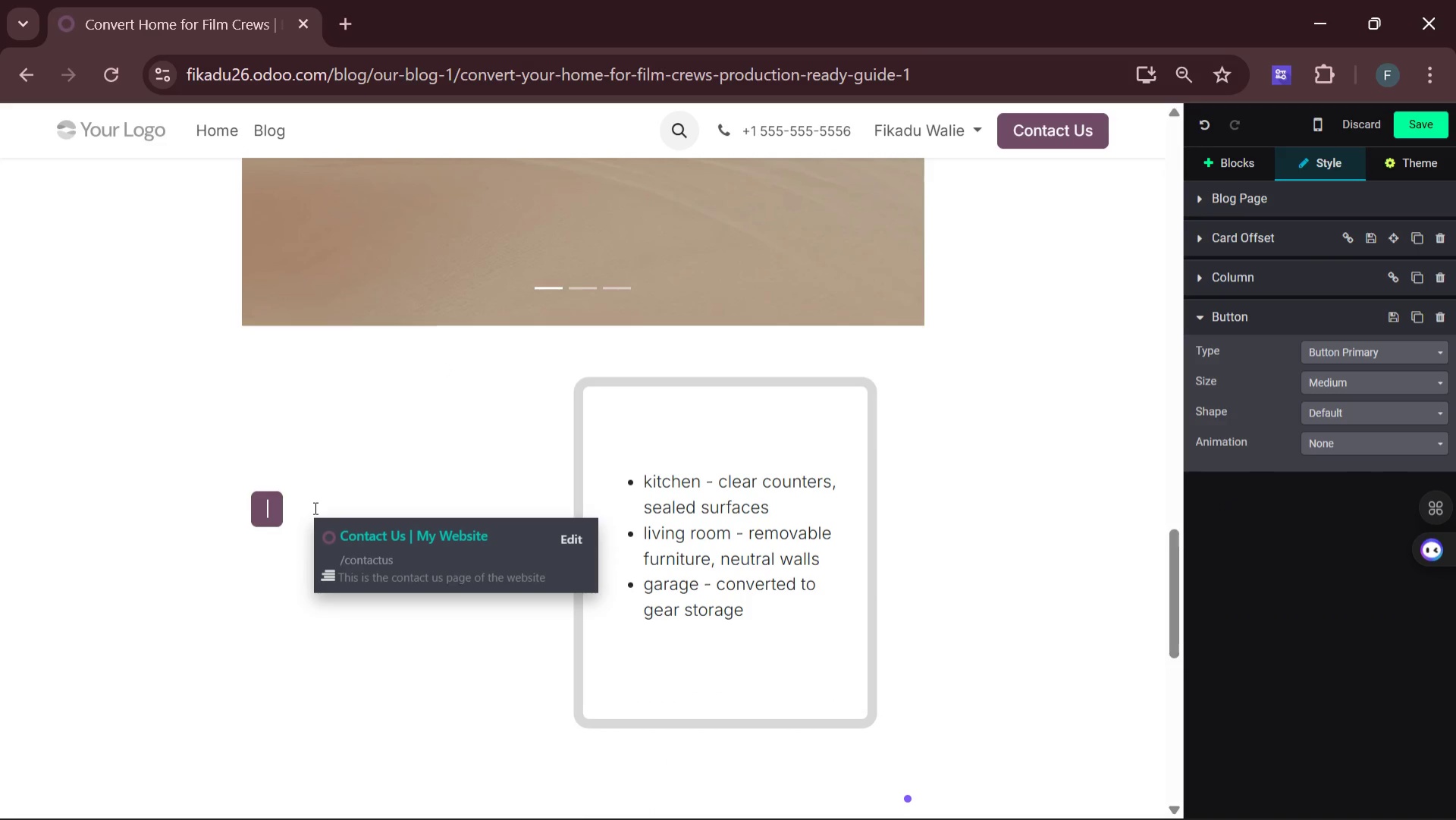 
key(N)
 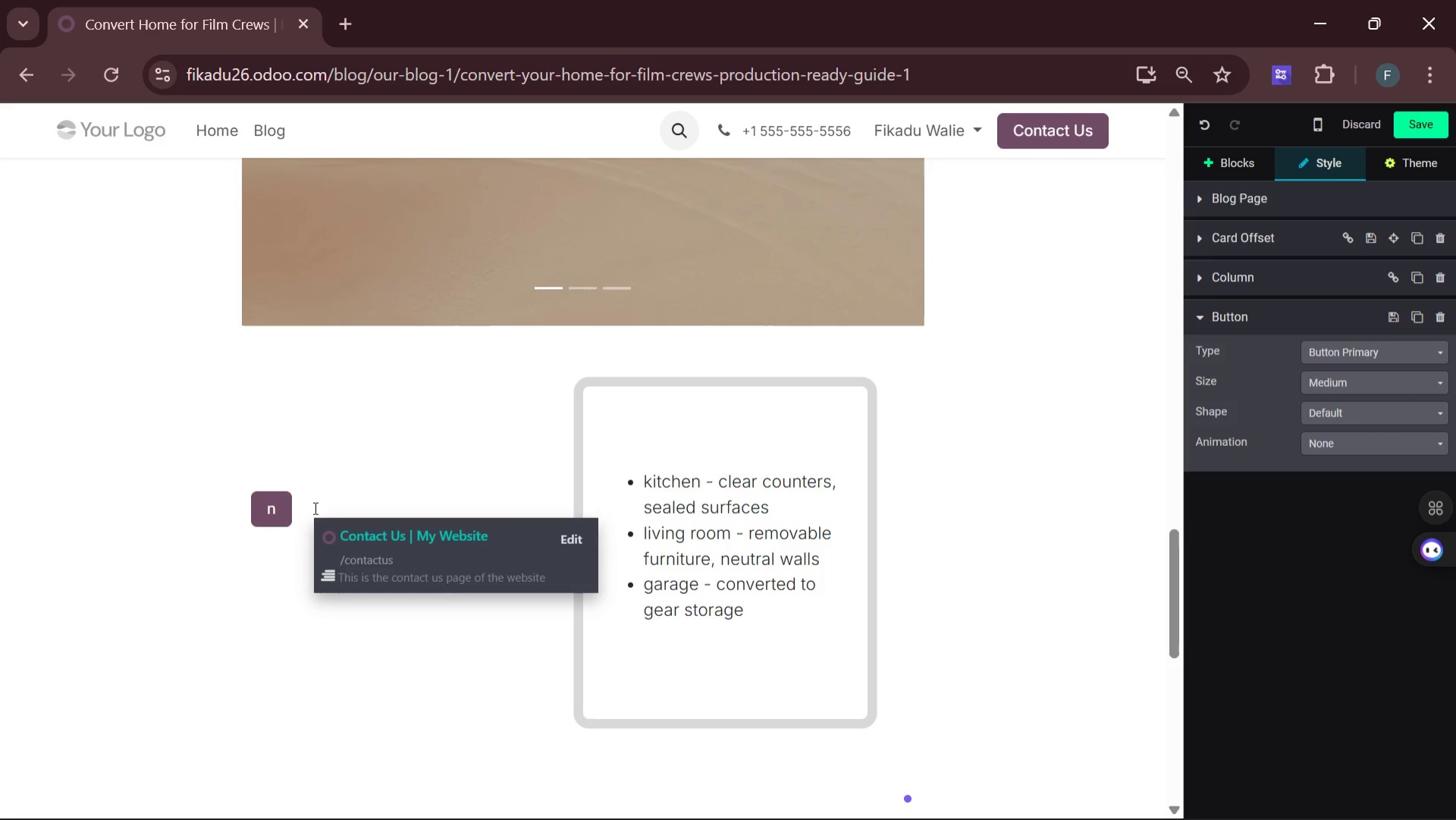 
key(Control+V)
 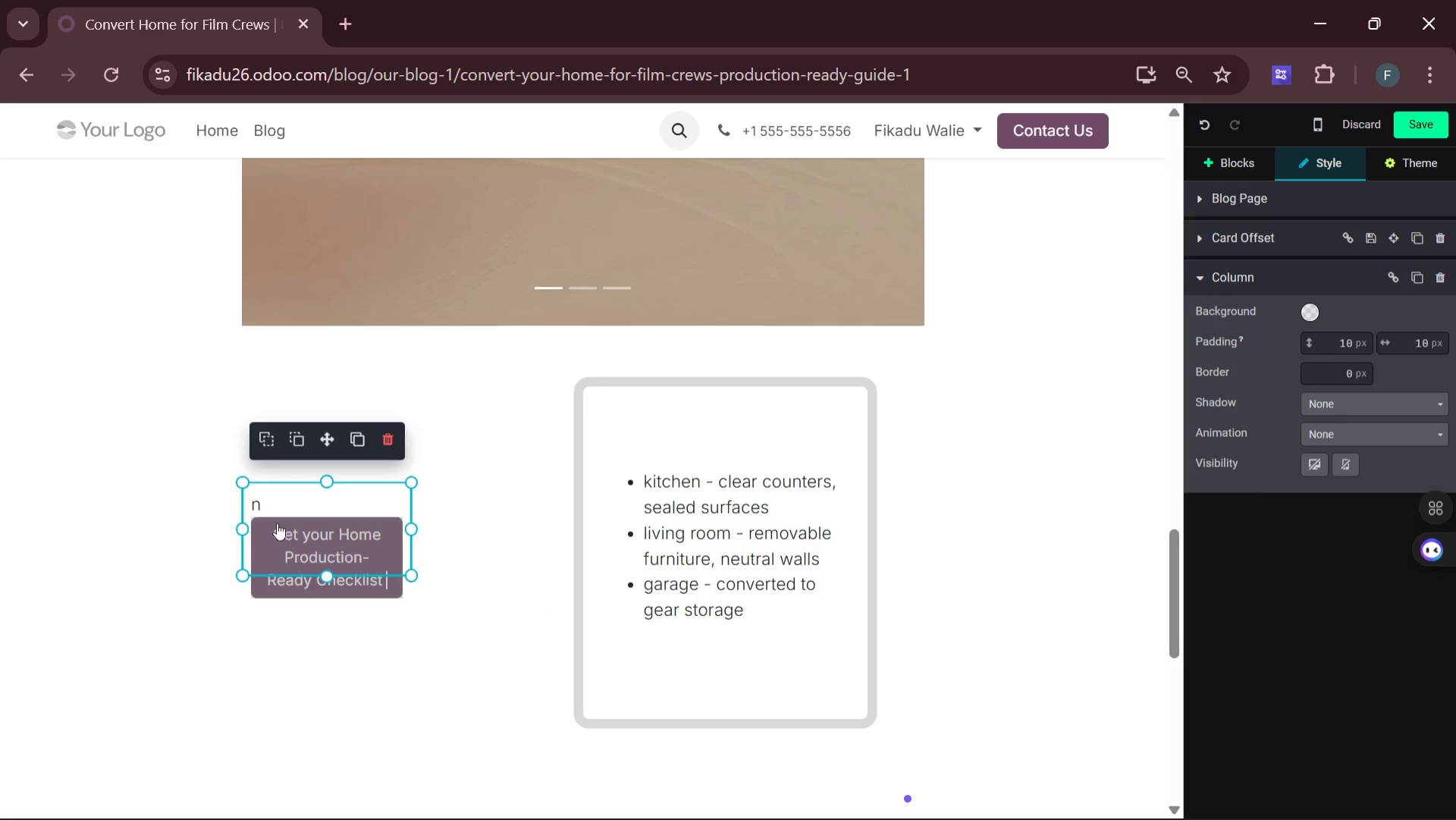 
left_click([268, 500])
 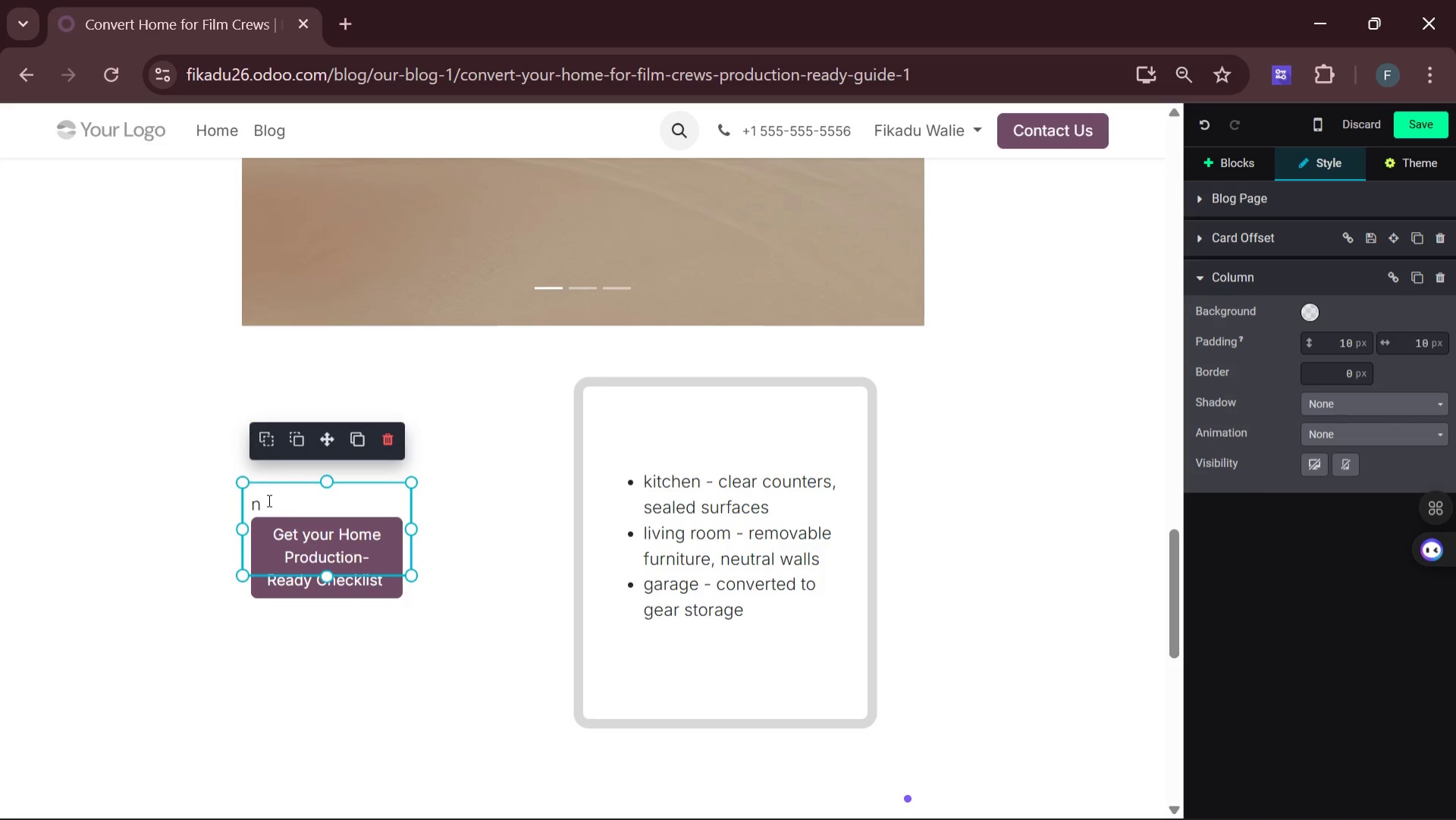 
key(Backspace)
 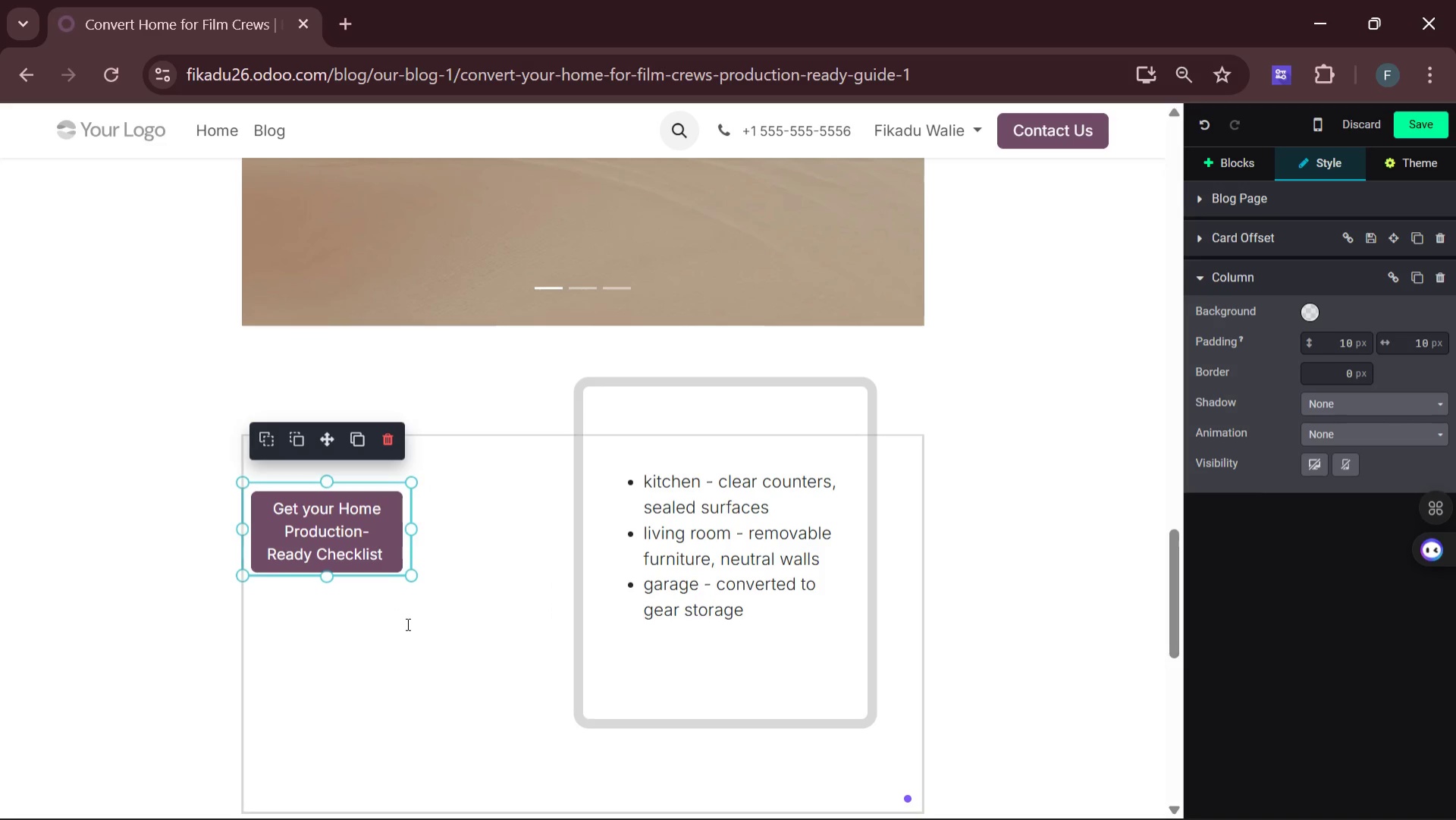 
left_click([412, 630])
 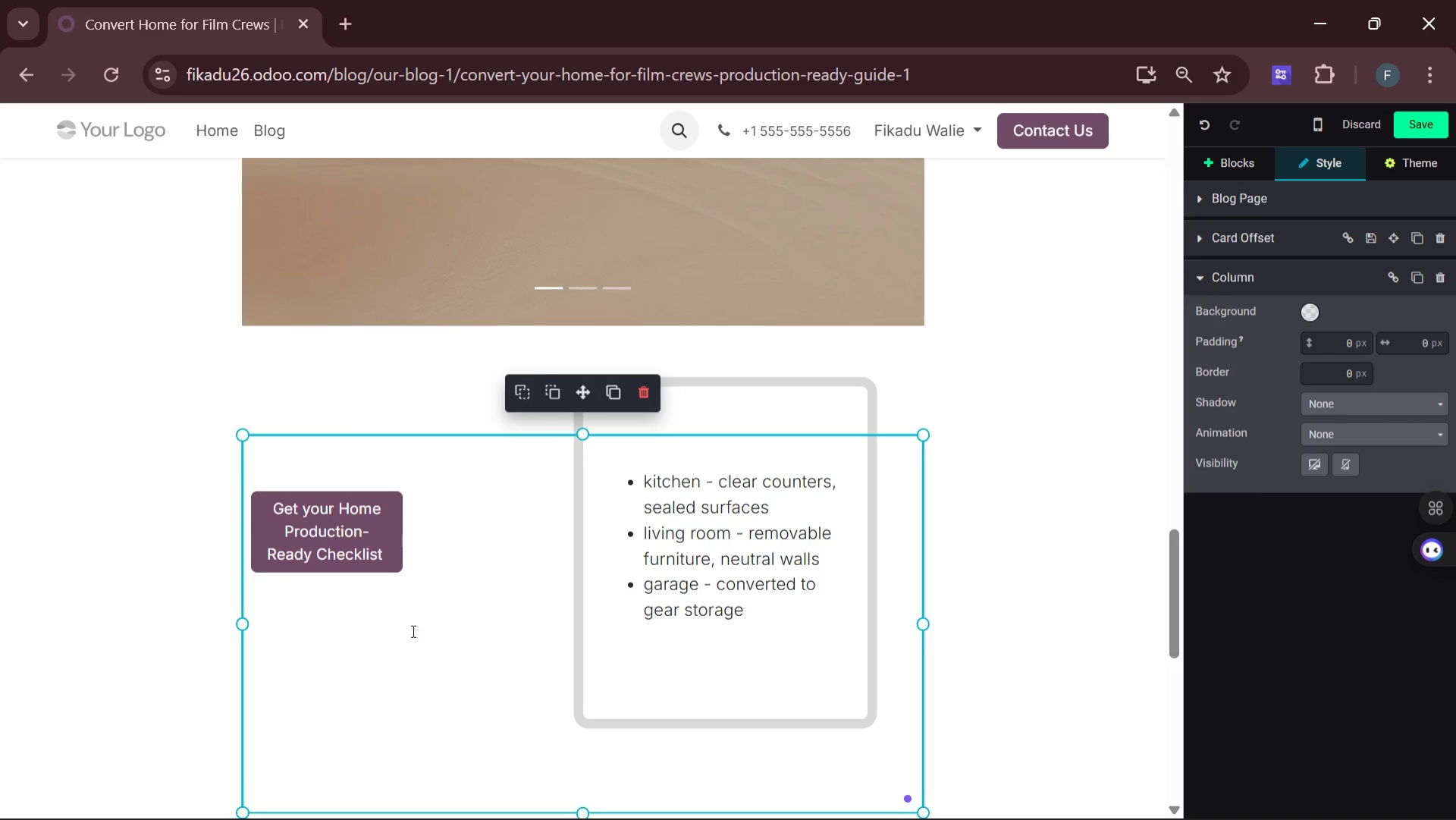 
wait(8.56)
 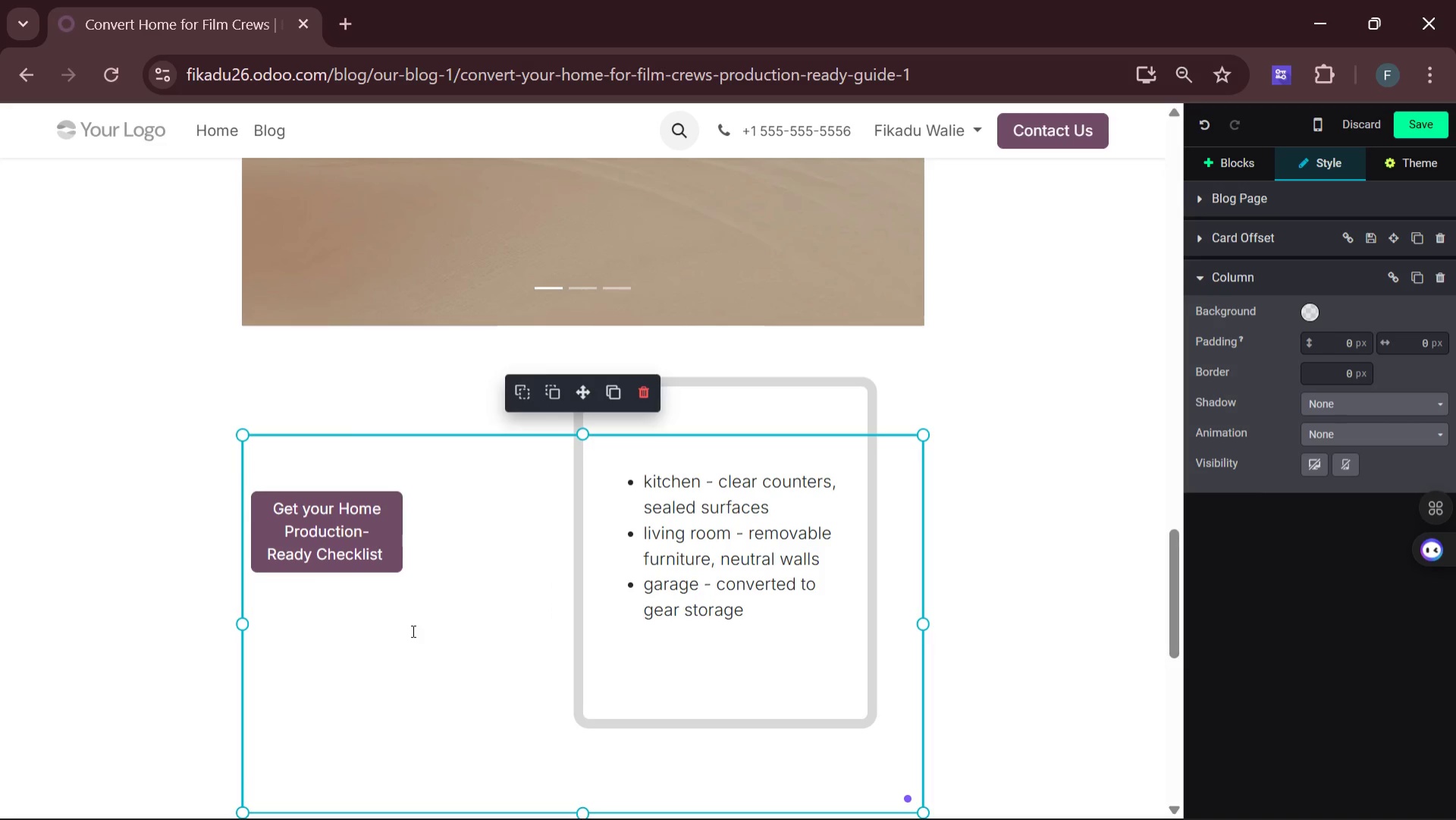 
left_click([1311, 316])
 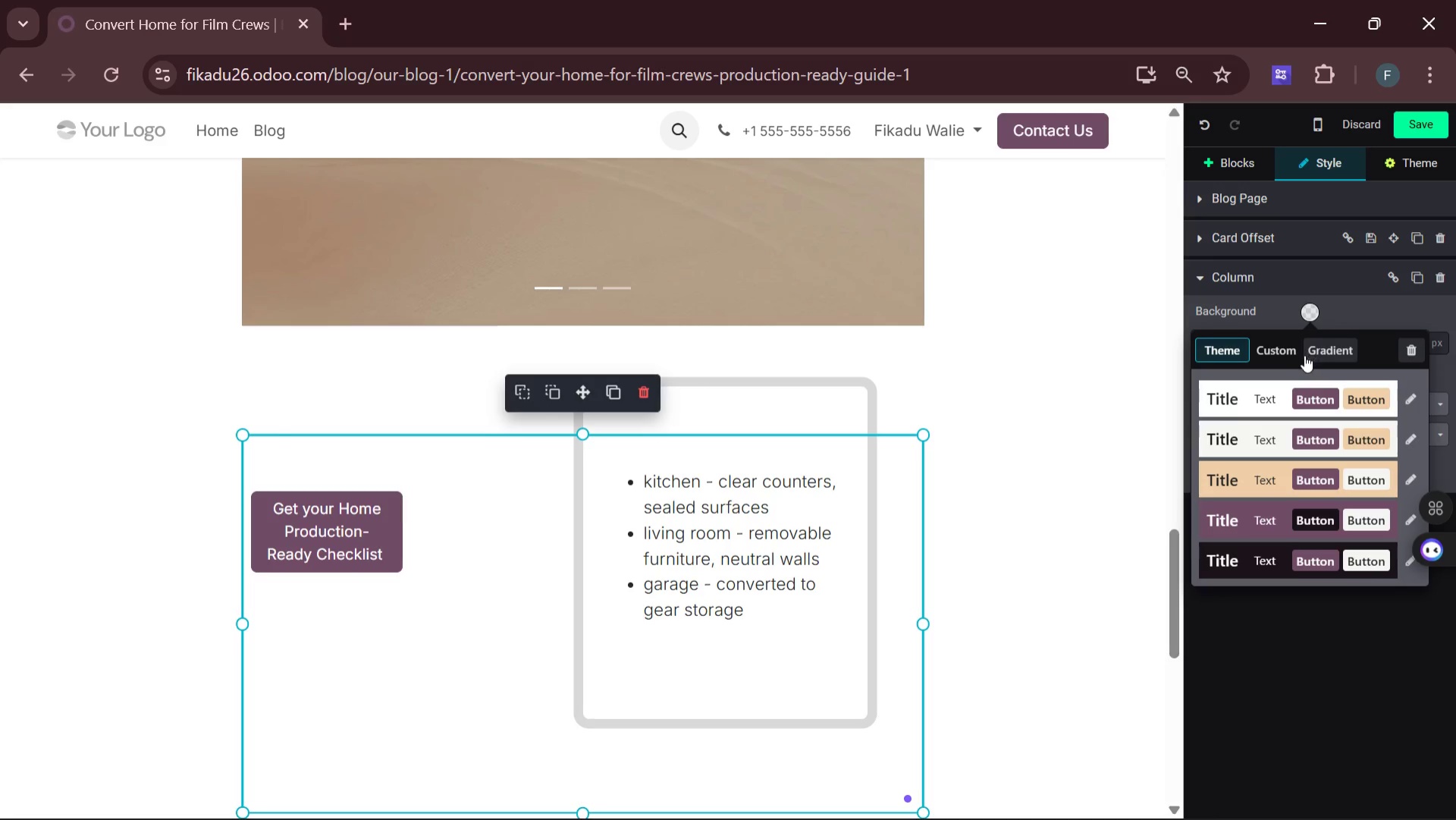 
left_click([1287, 356])
 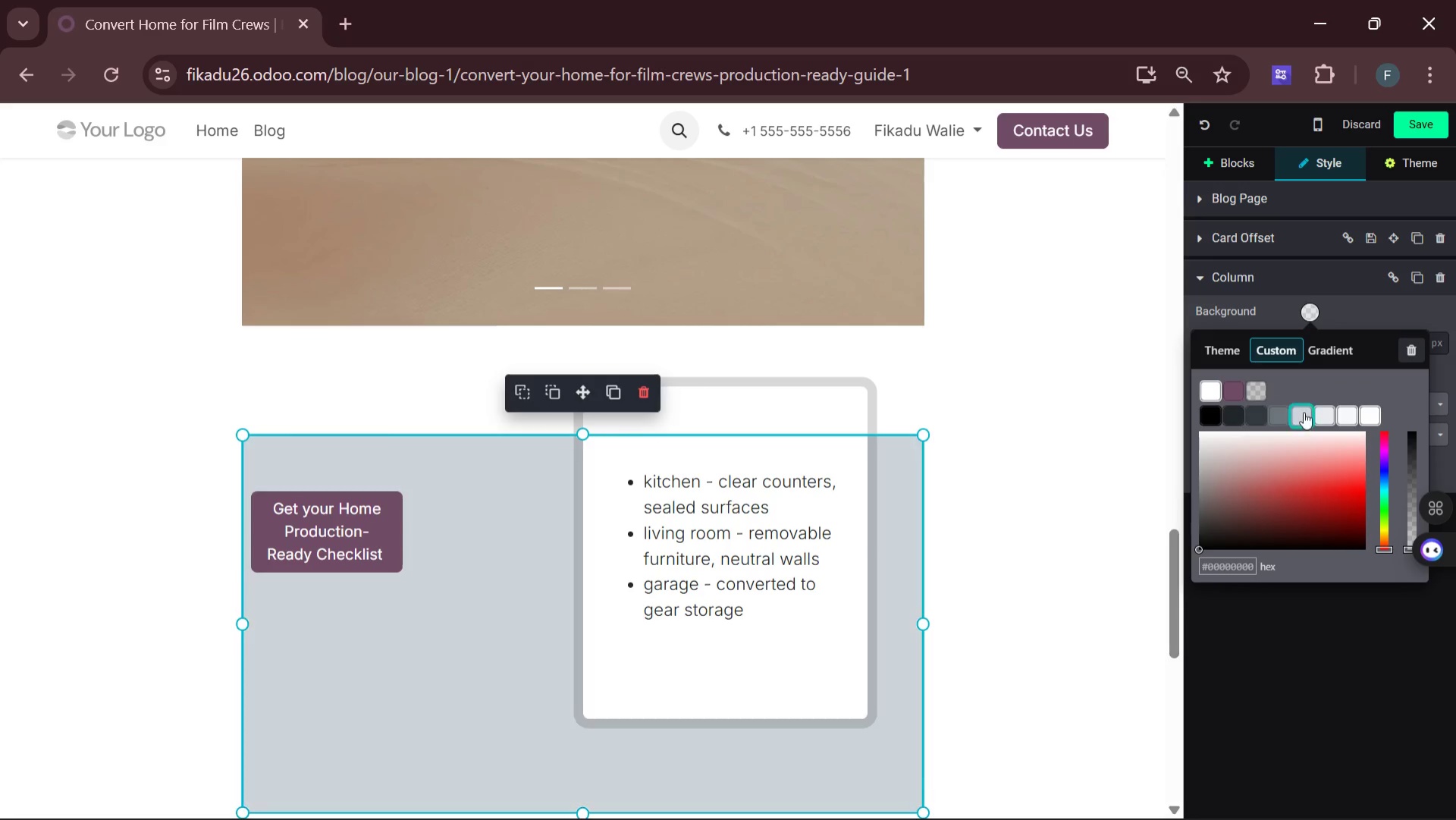 
left_click([1304, 415])
 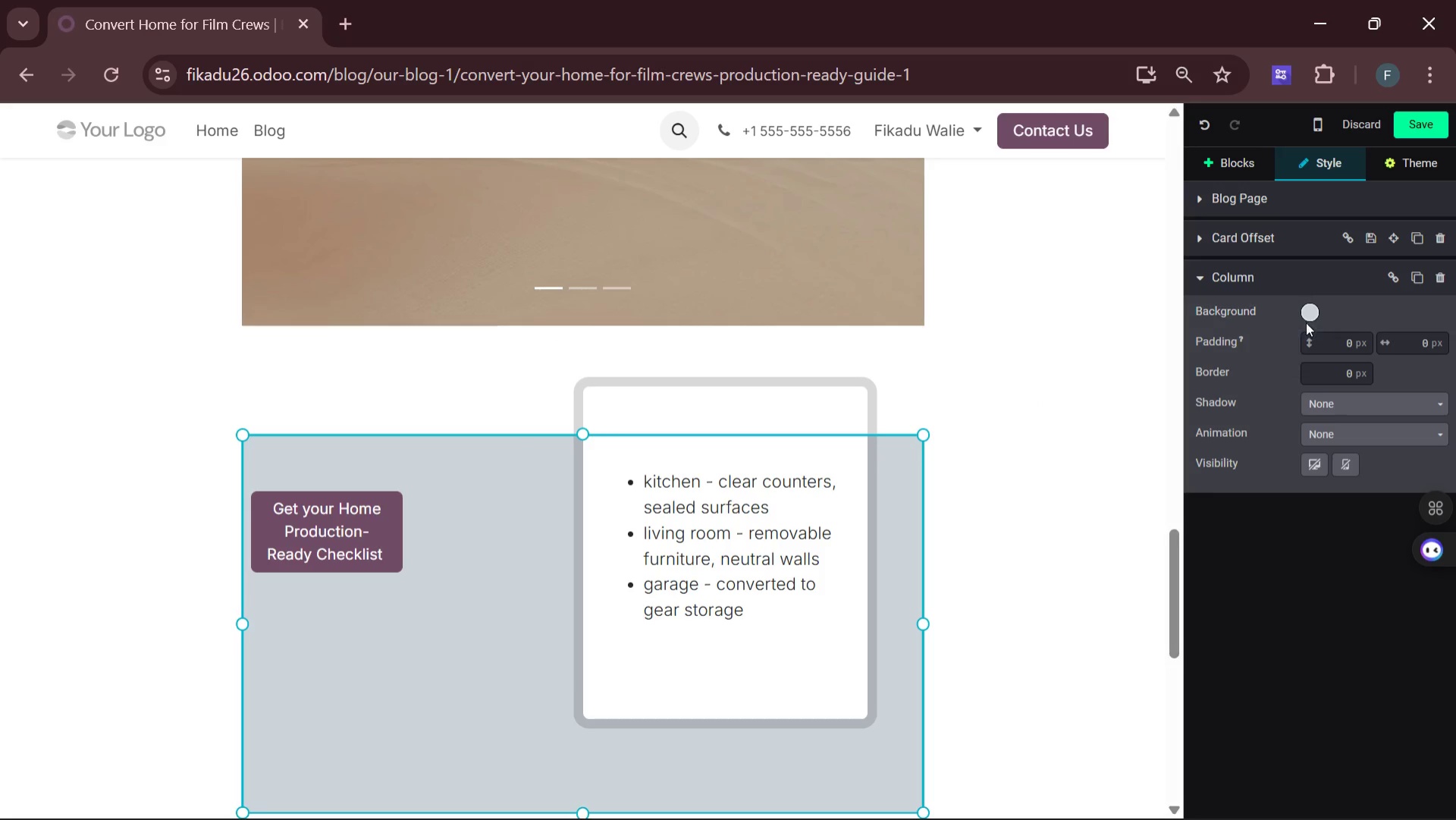 
wait(5.48)
 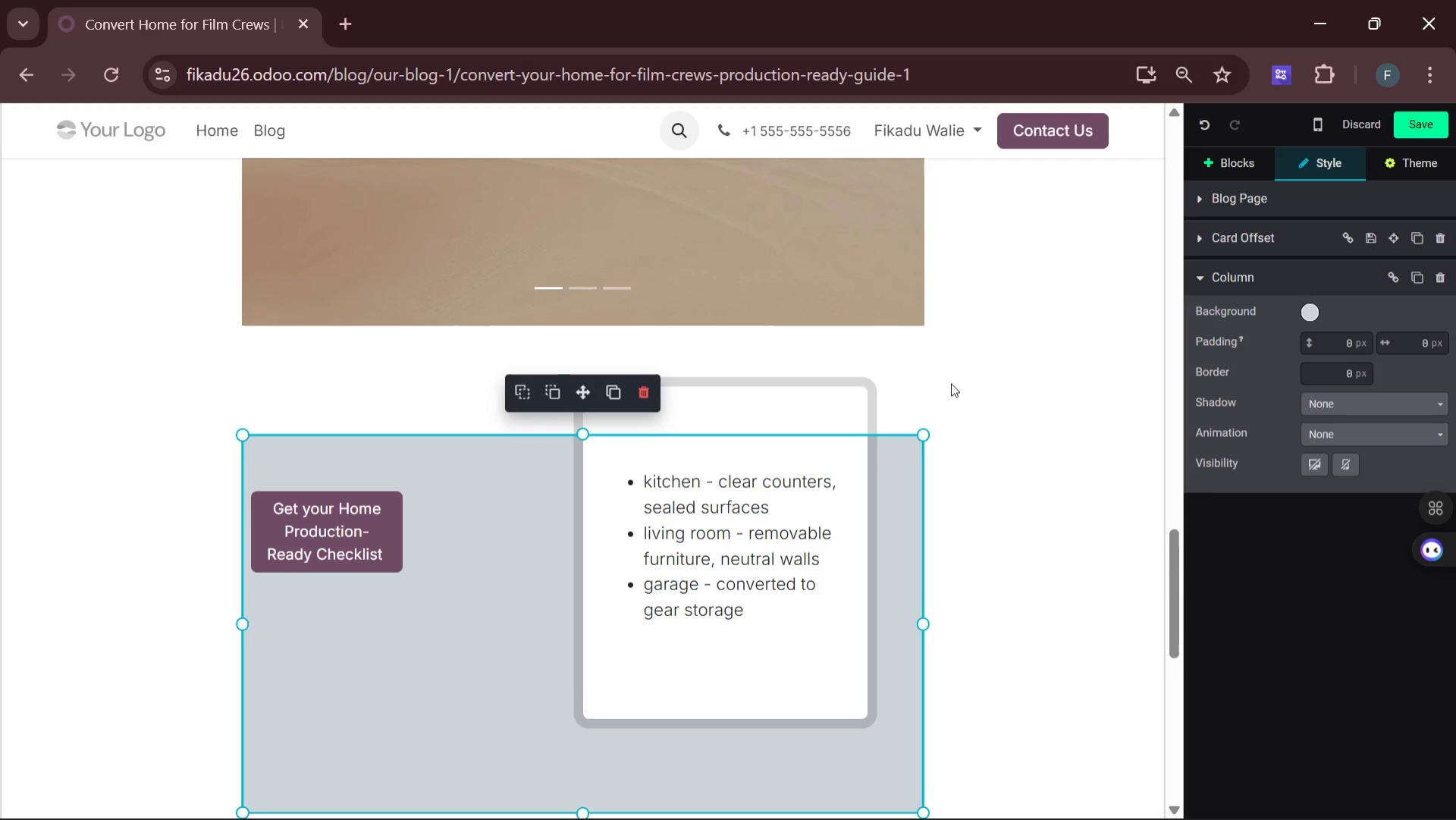 
left_click([296, 530])
 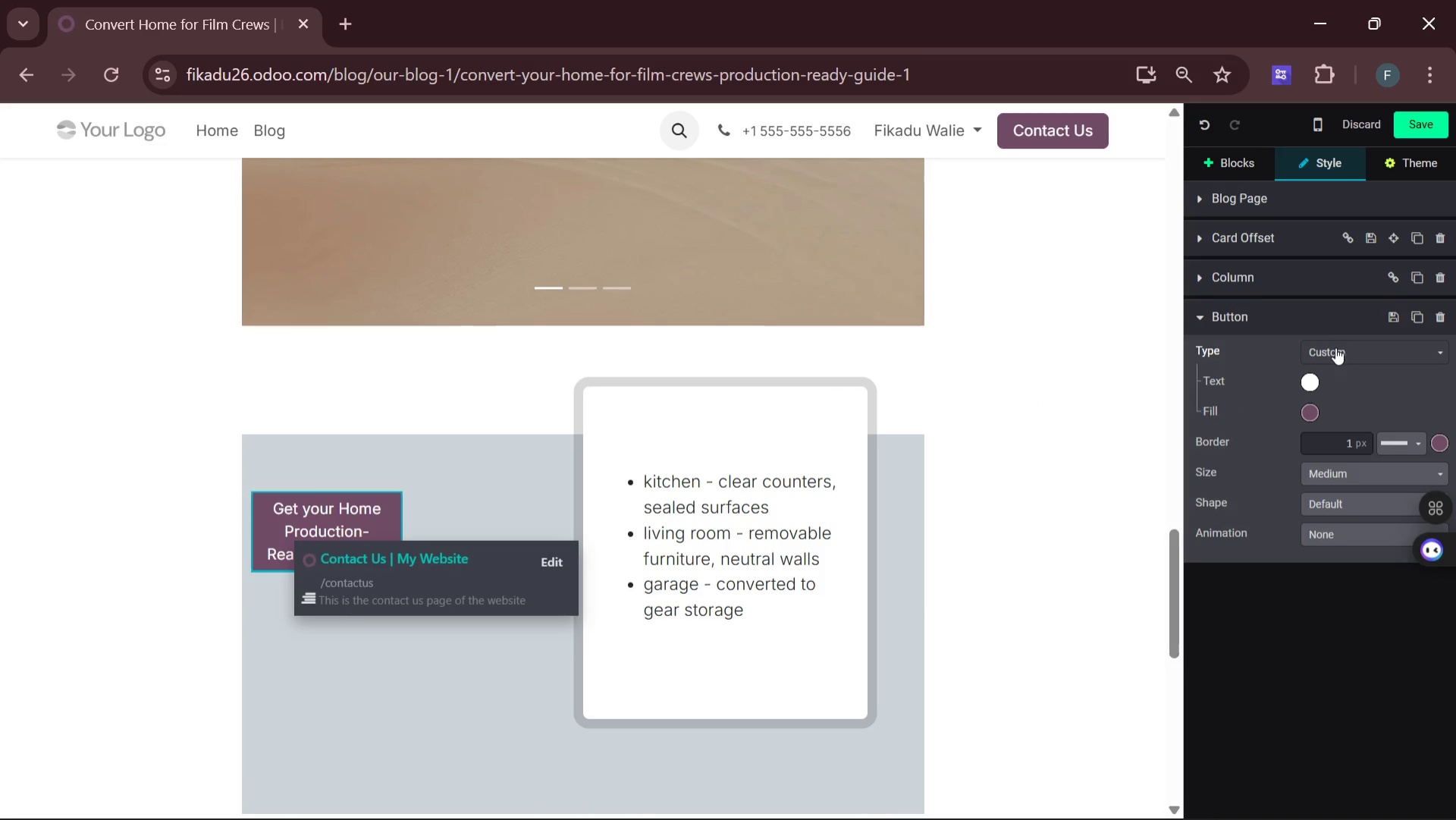 
wait(6.94)
 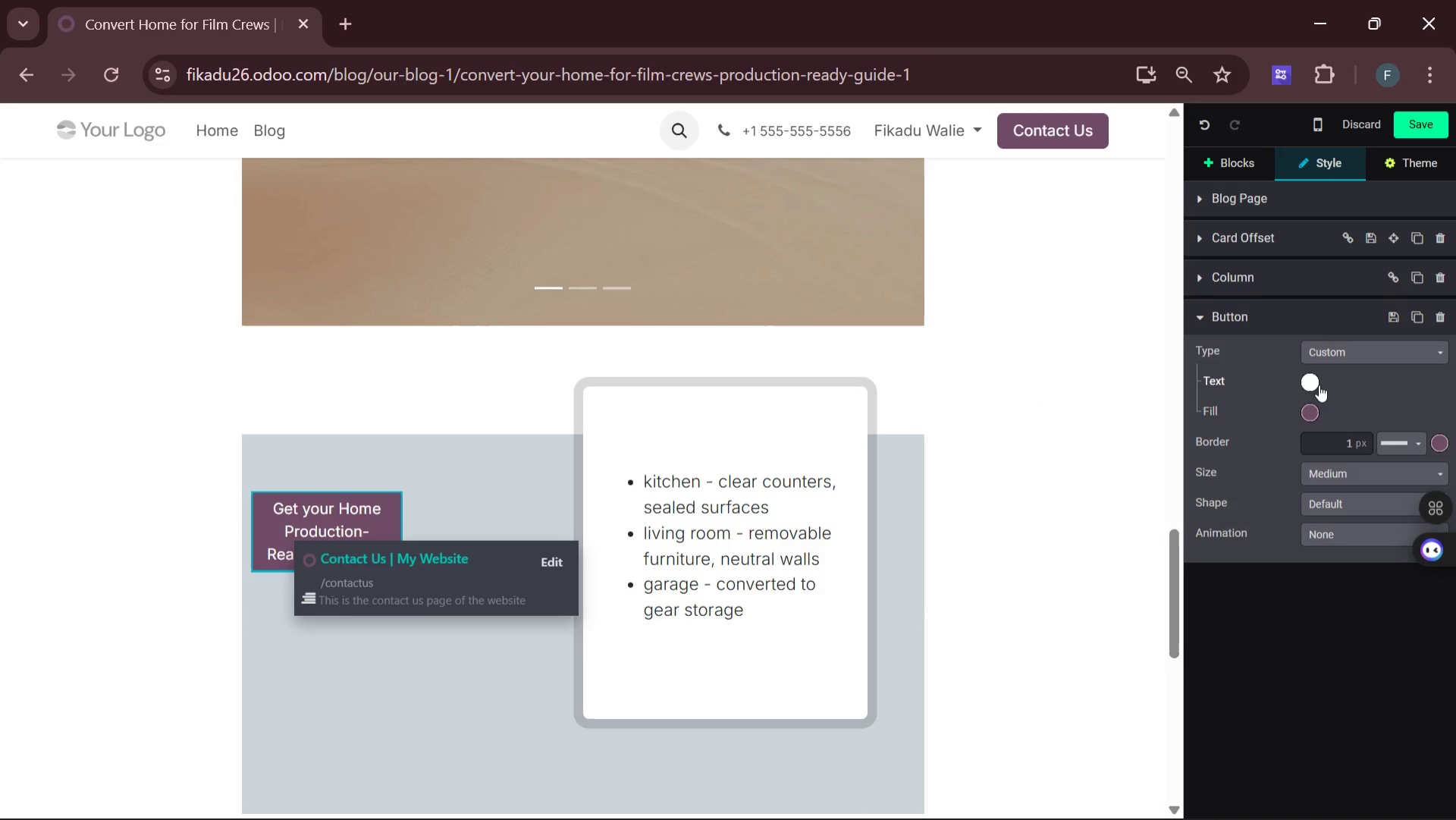 
left_click([1315, 385])
 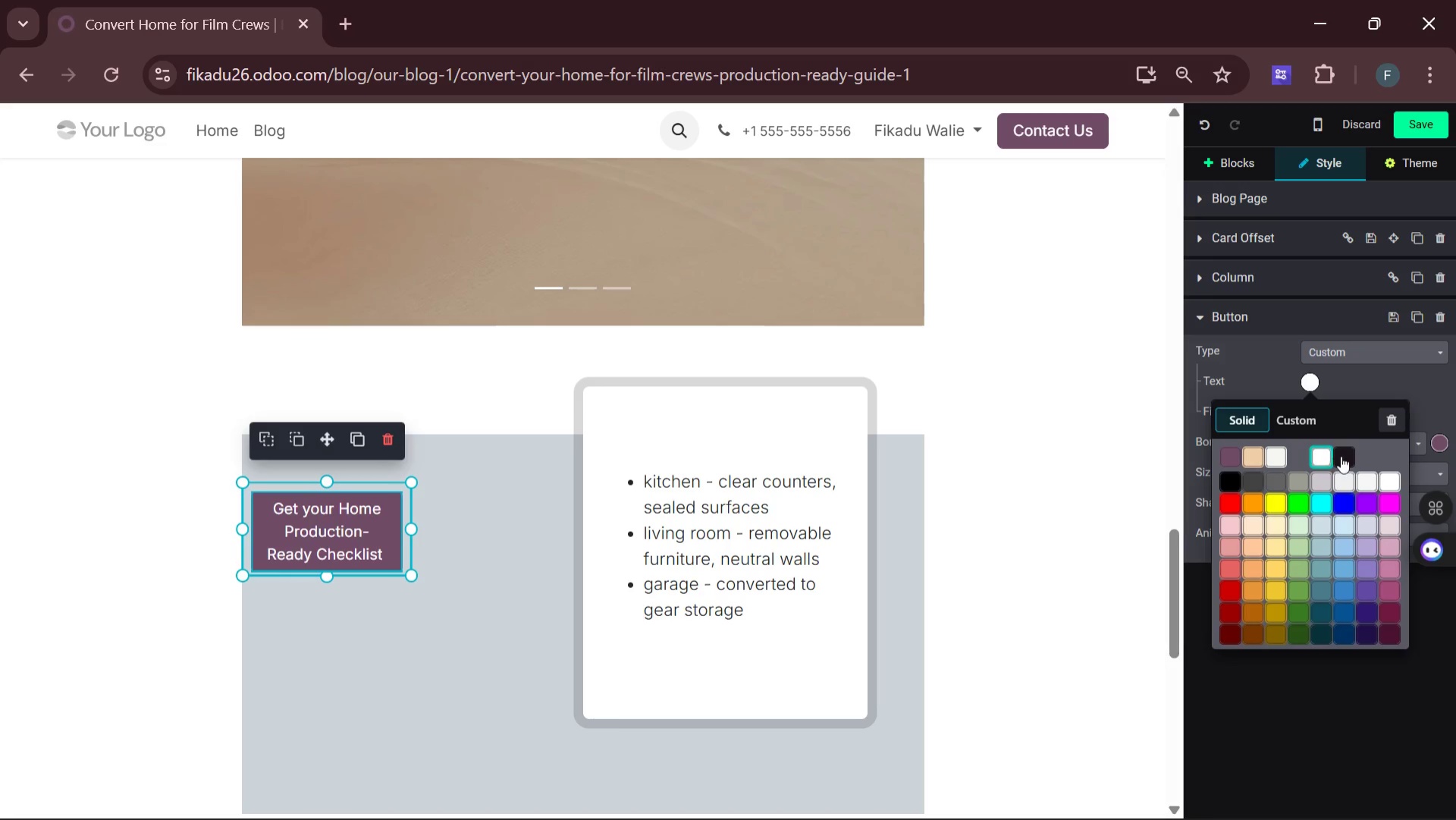 
wait(8.66)
 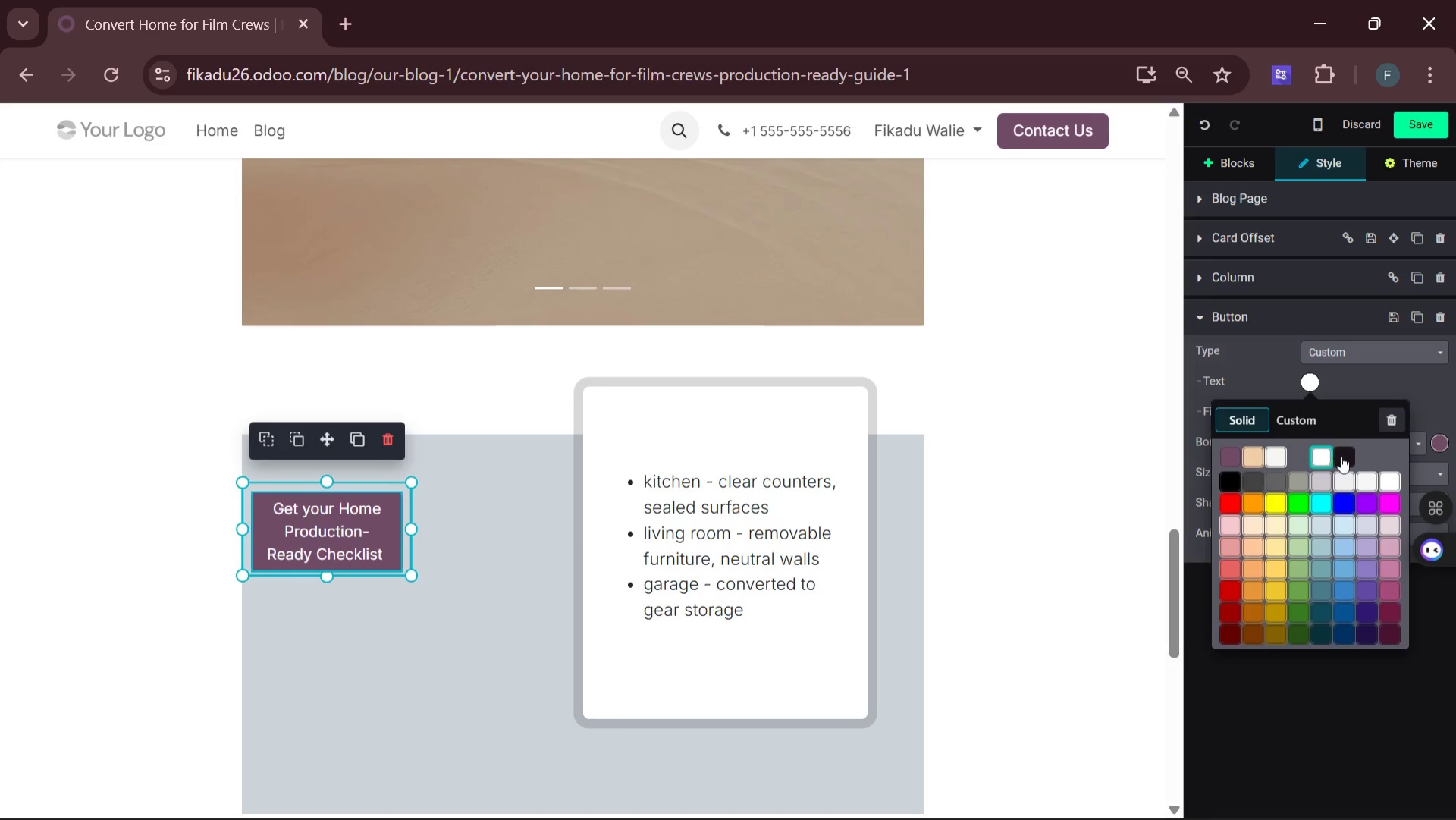 
left_click([1269, 459])
 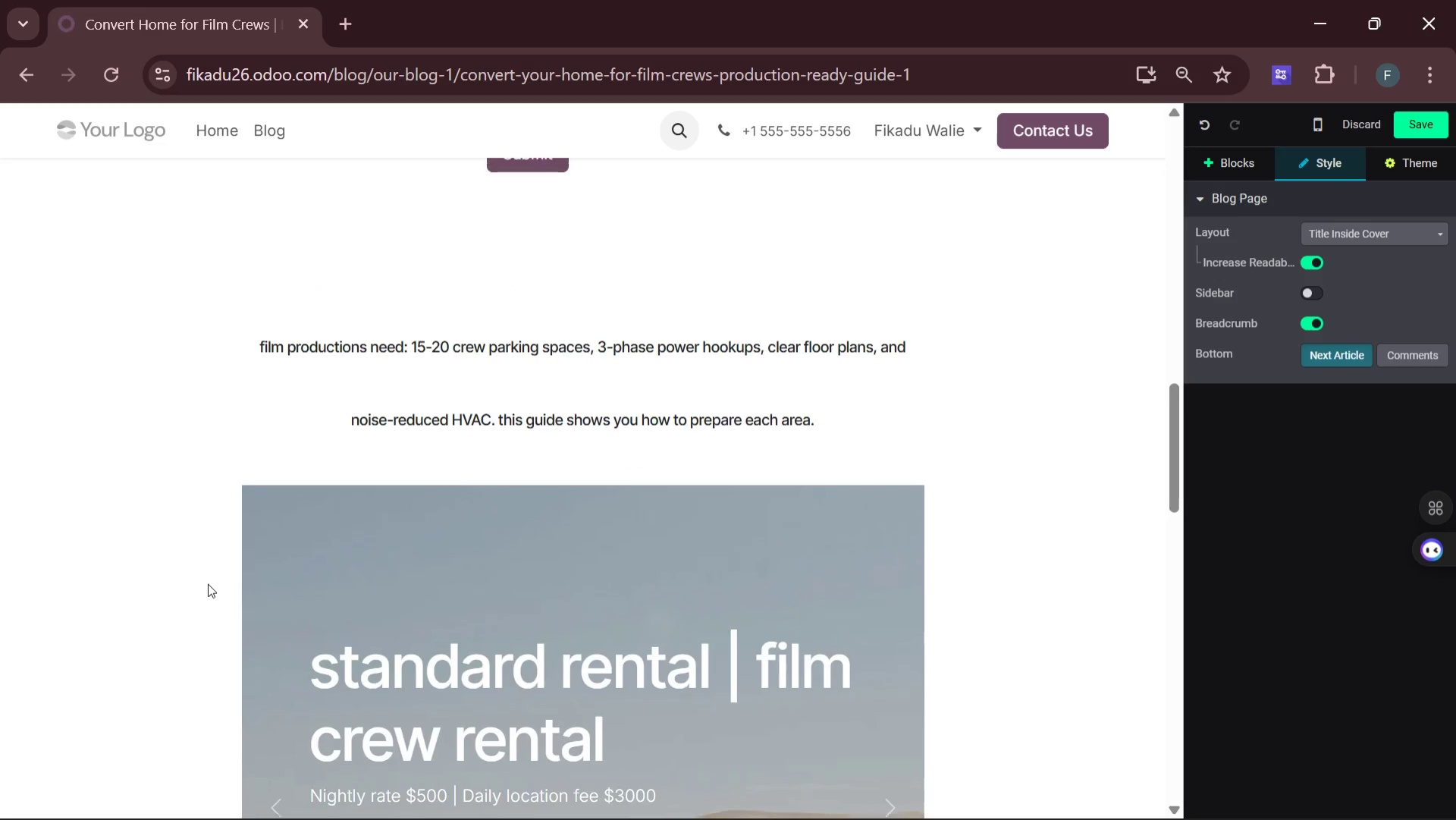 
wait(18.17)
 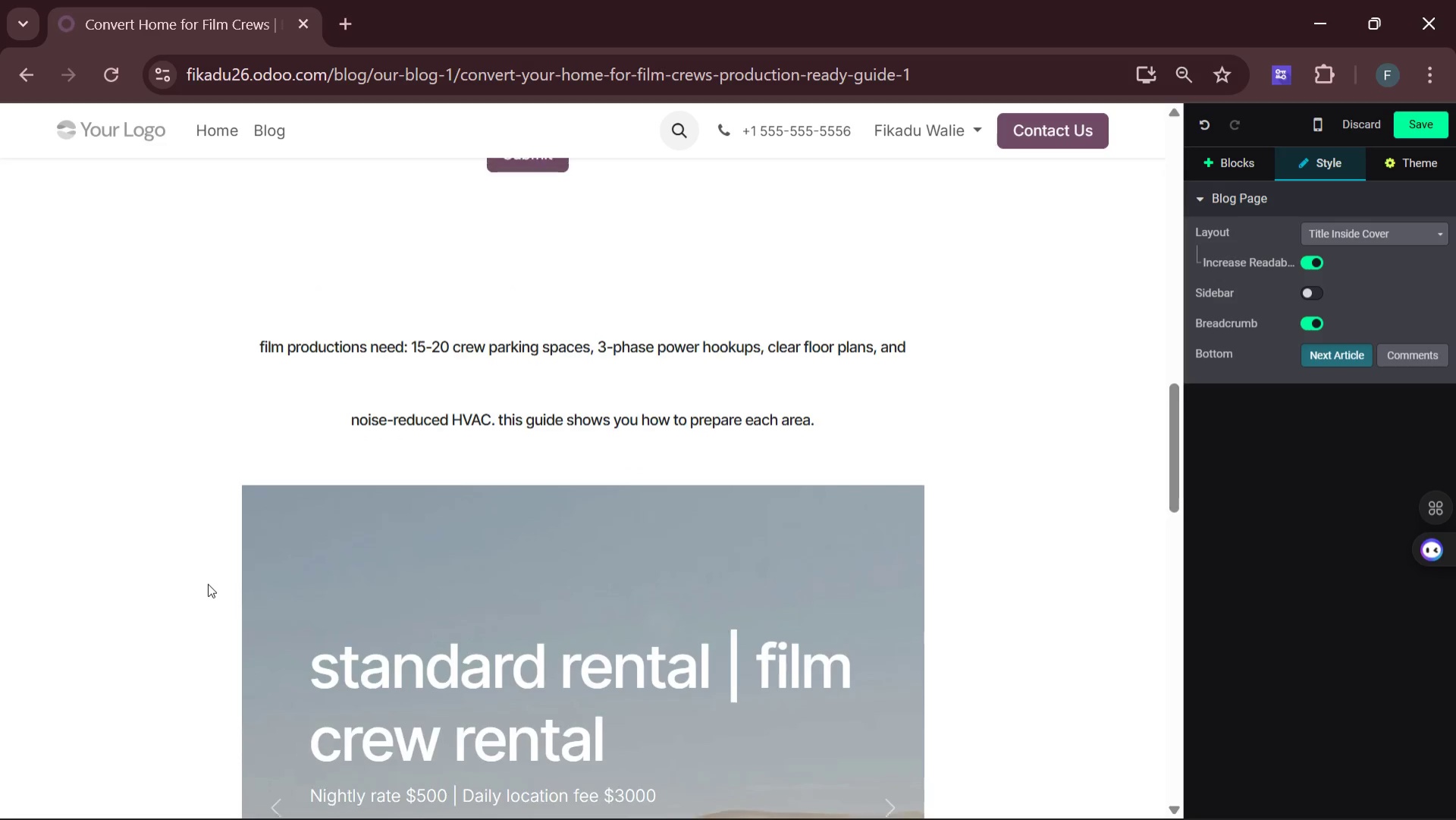 
left_click([476, 294])
 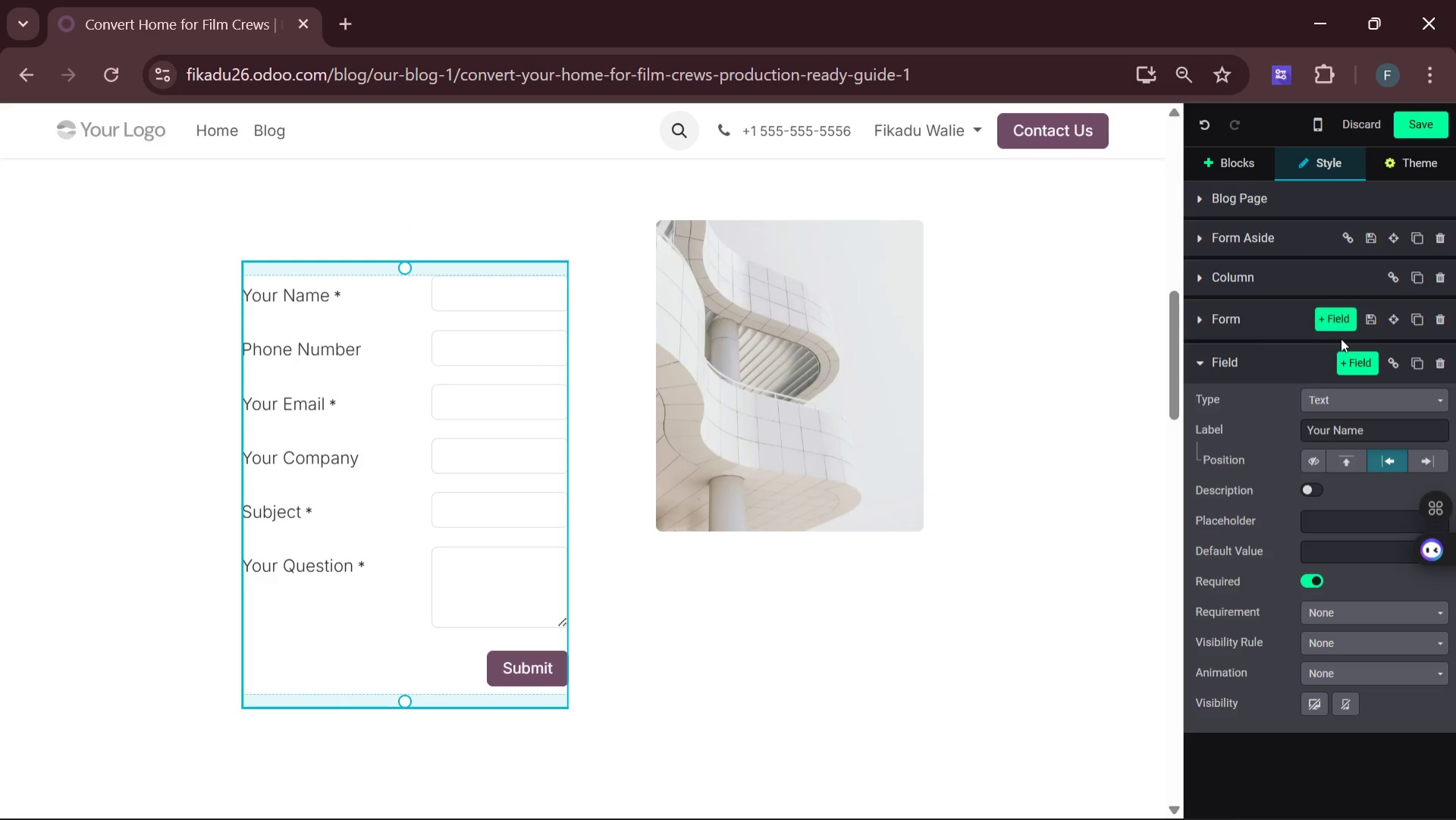 
wait(6.97)
 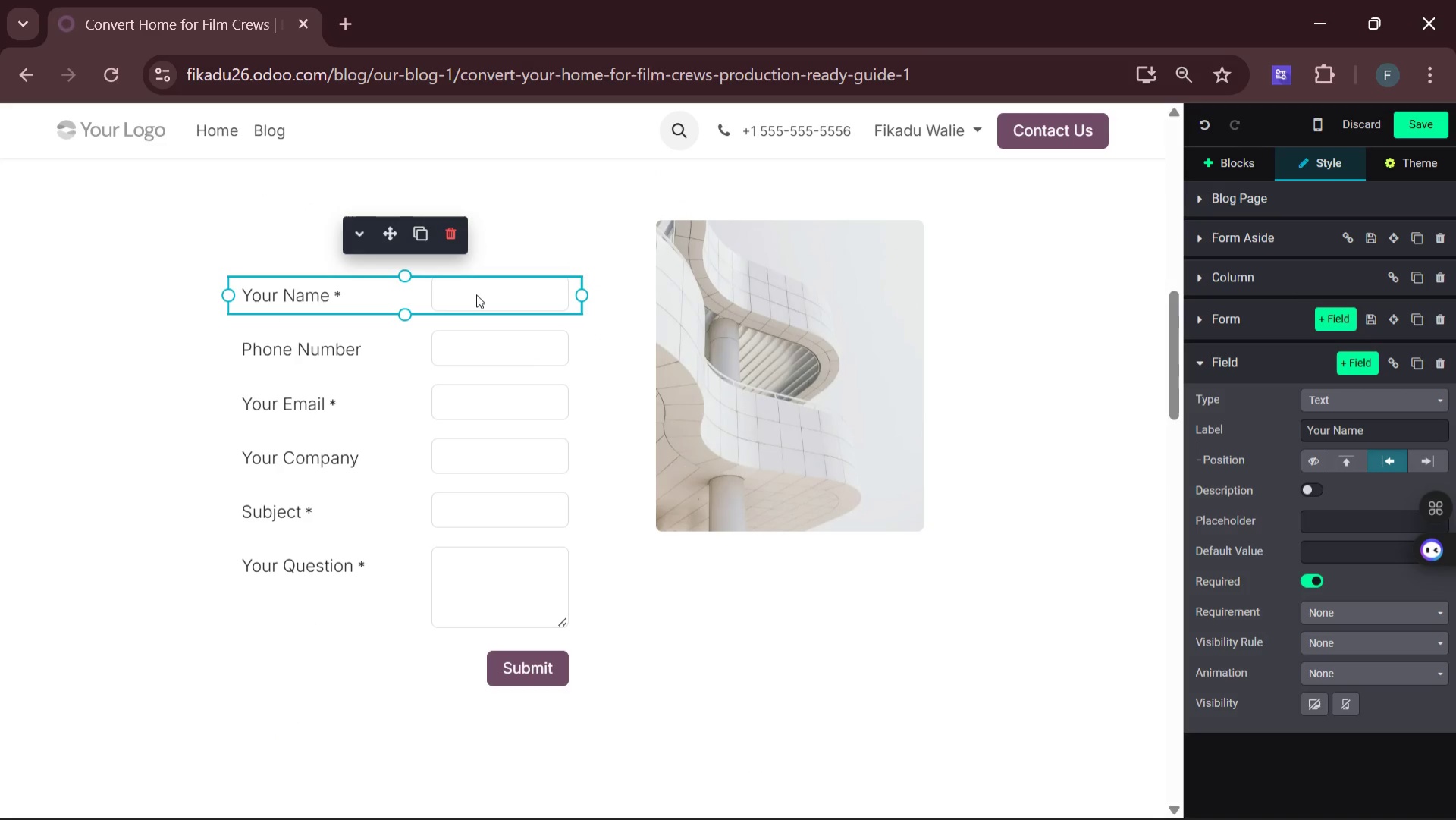 
left_click([1328, 322])
 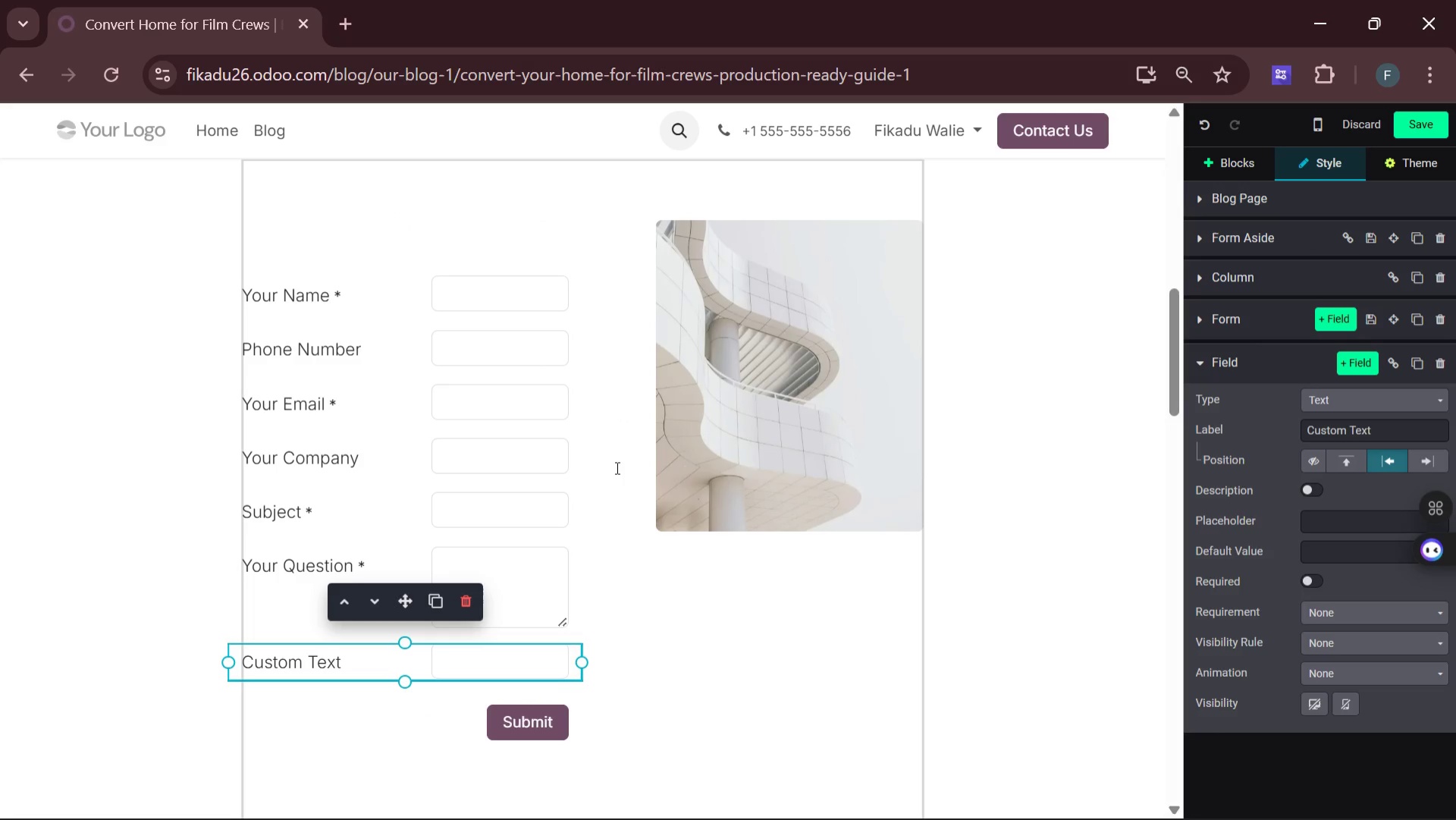 
wait(8.17)
 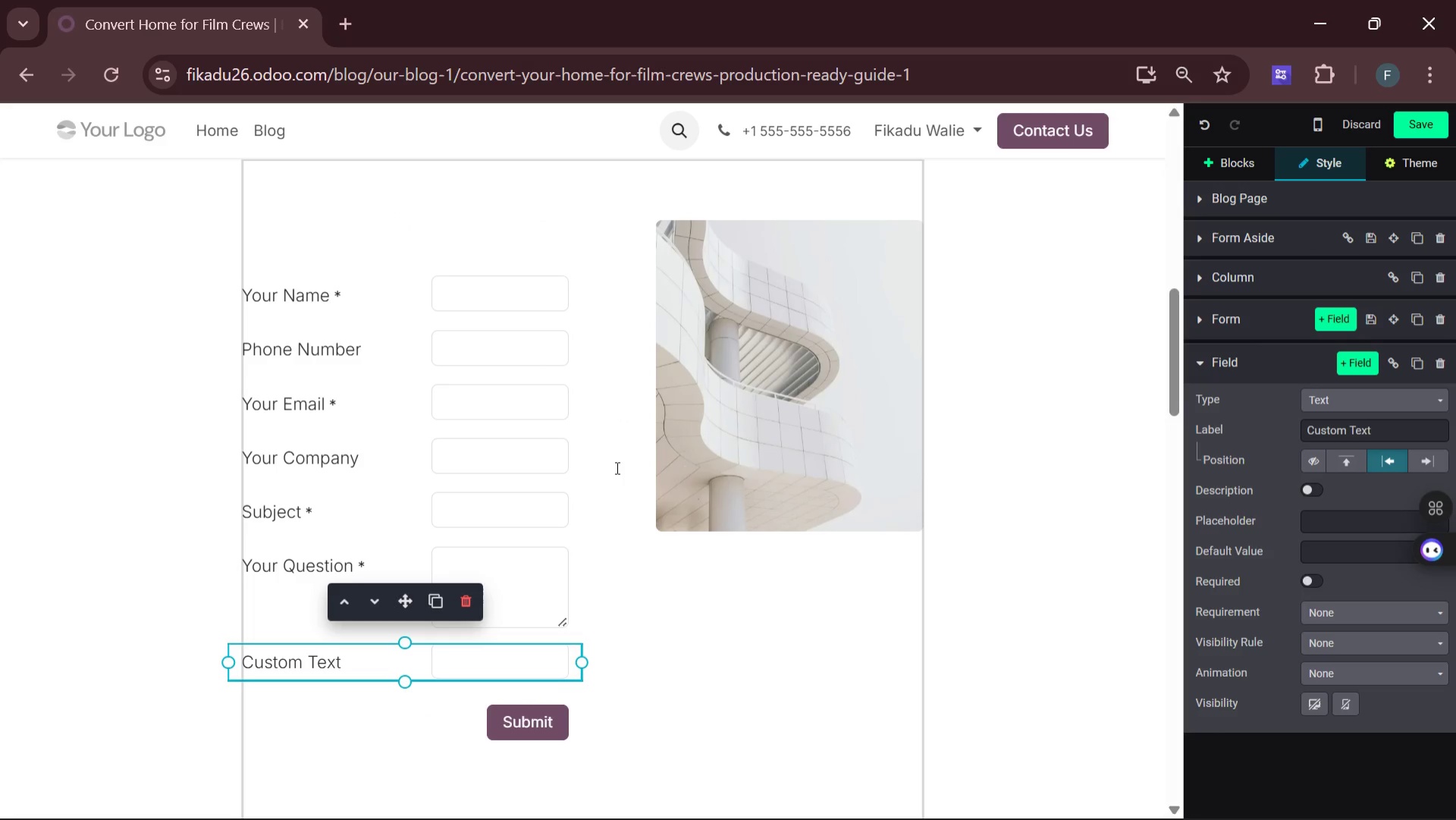 
left_click([443, 665])
 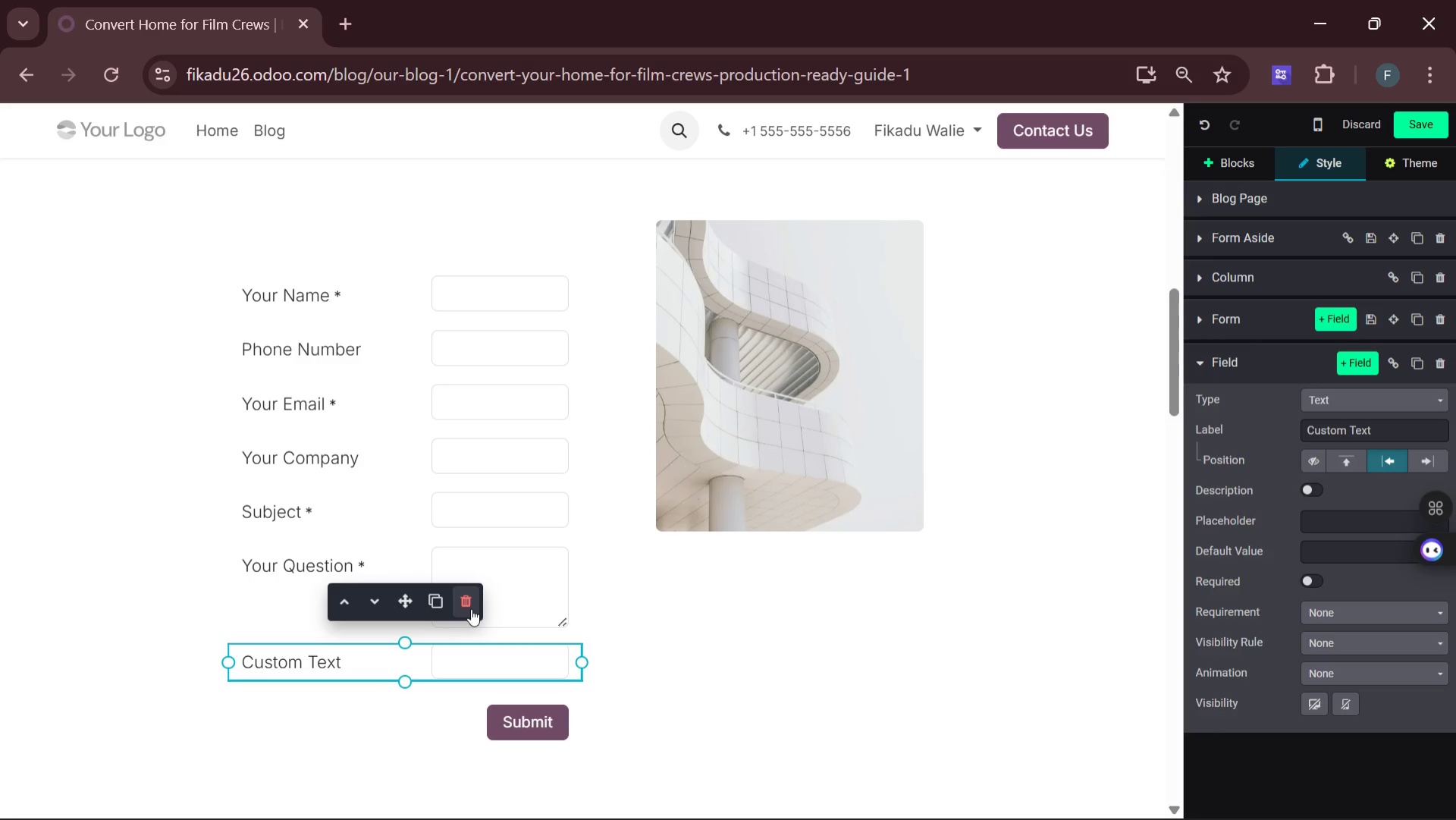 
left_click([469, 604])
 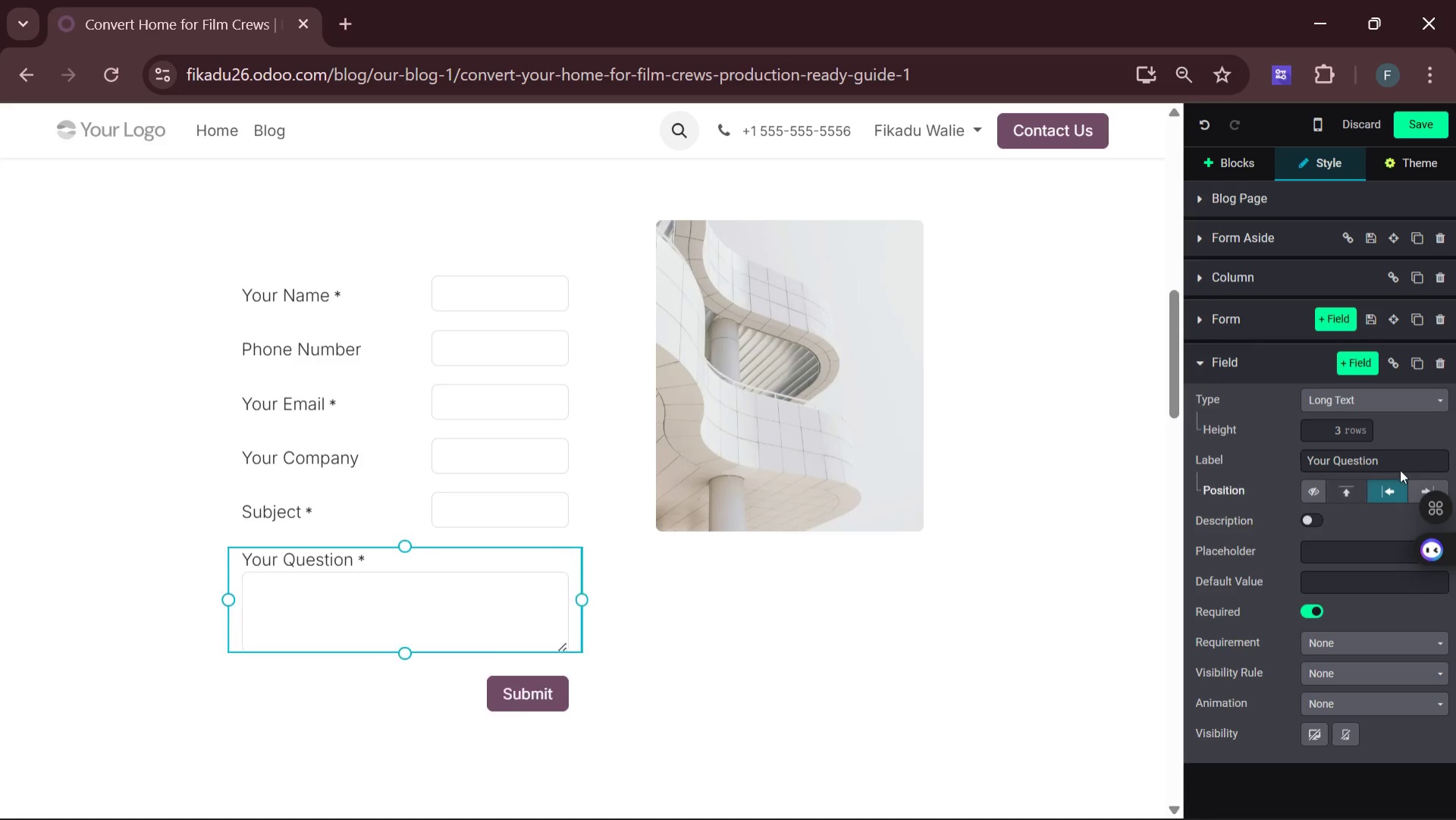 
mouse_move([1409, 468])
 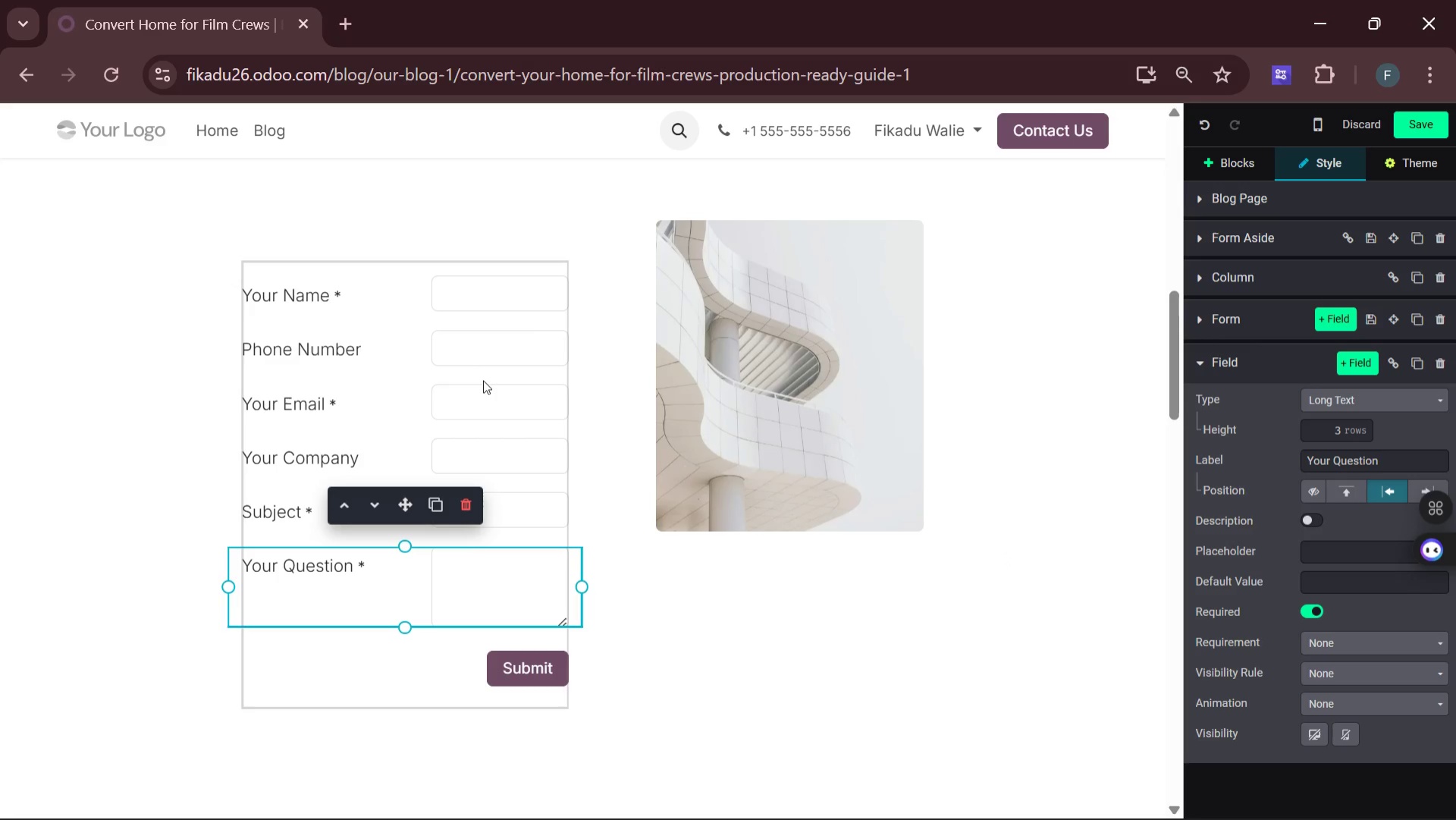 
left_click([479, 342])
 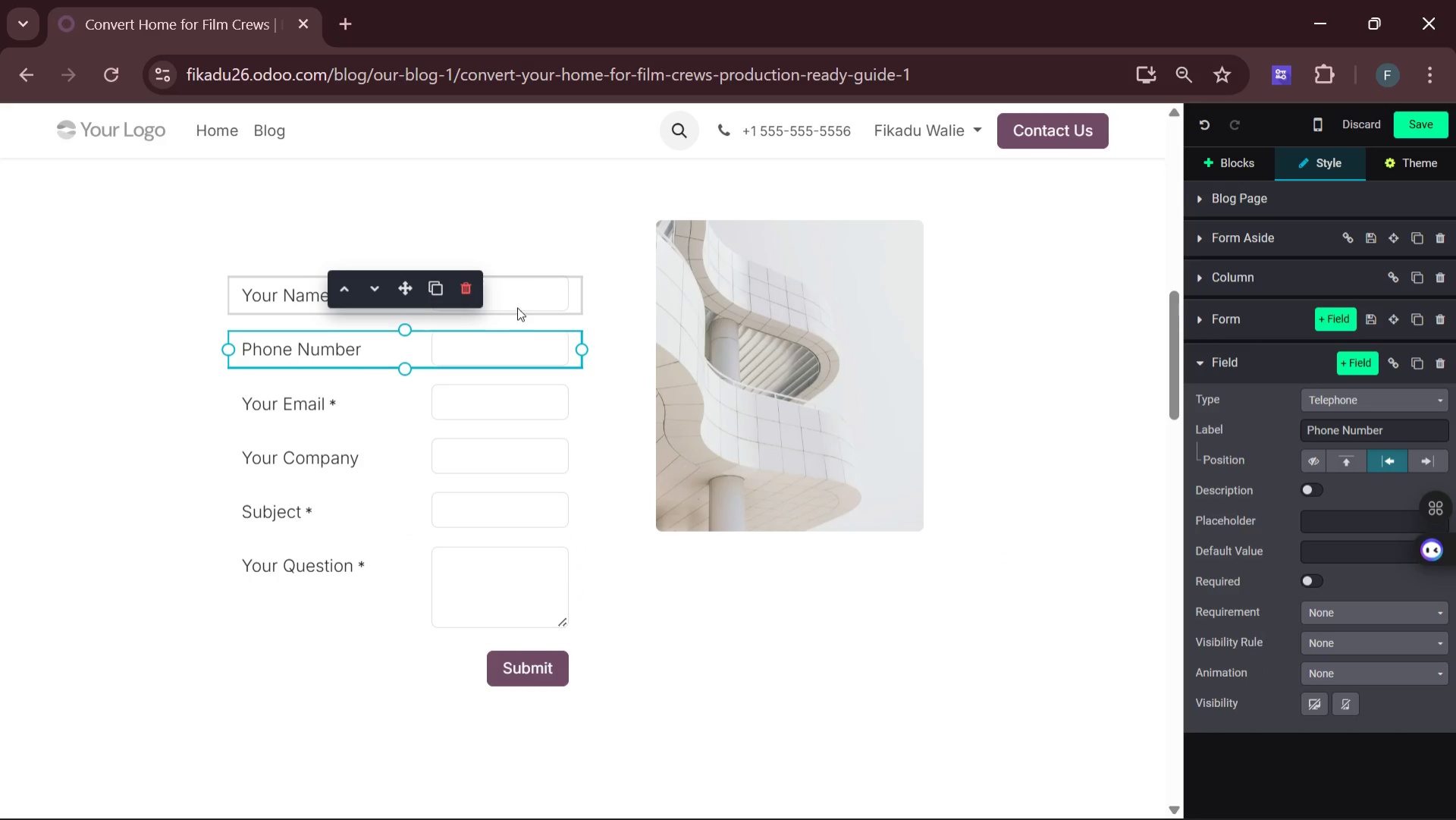 
left_click([518, 289])
 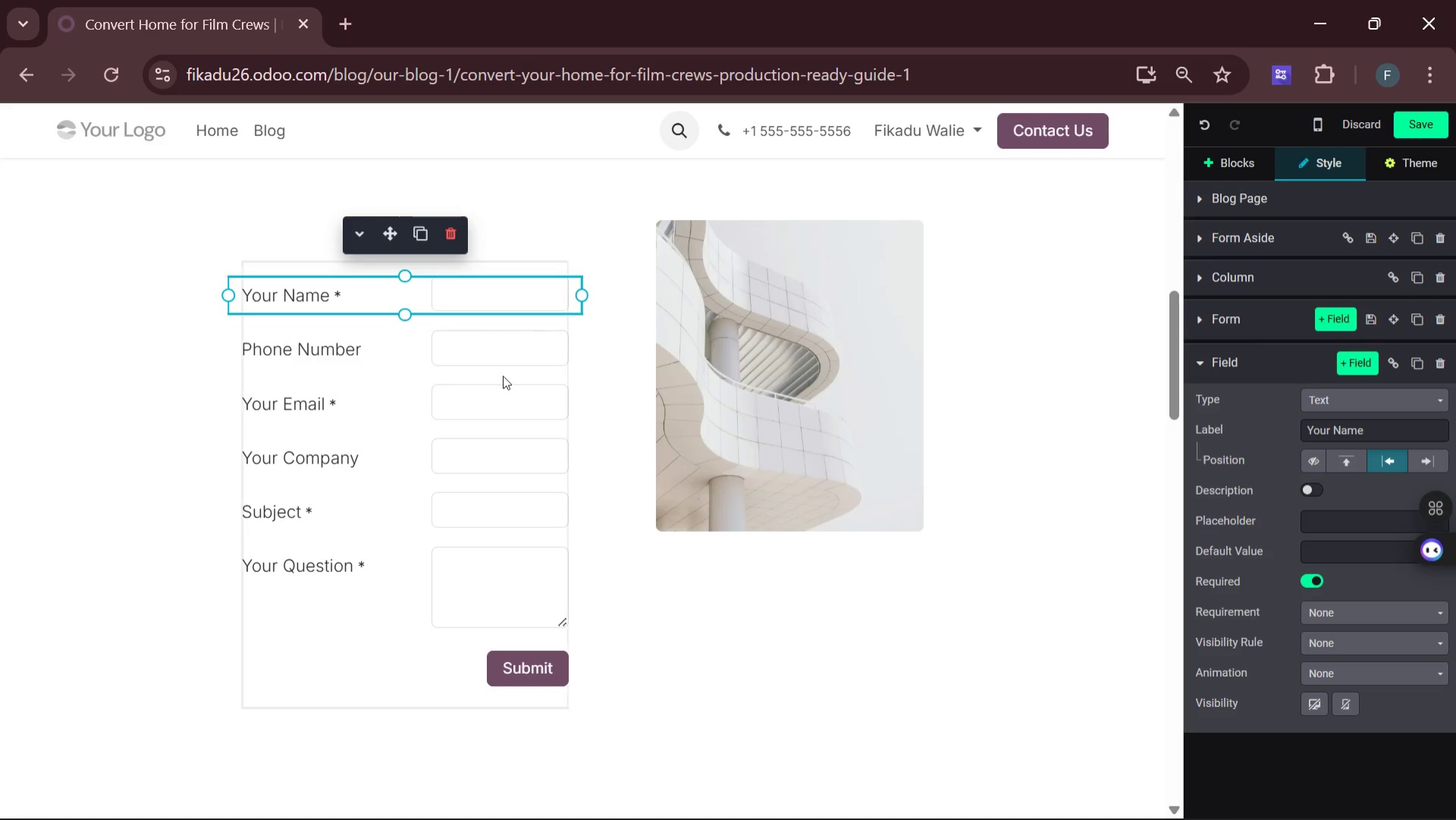 
left_click([498, 350])
 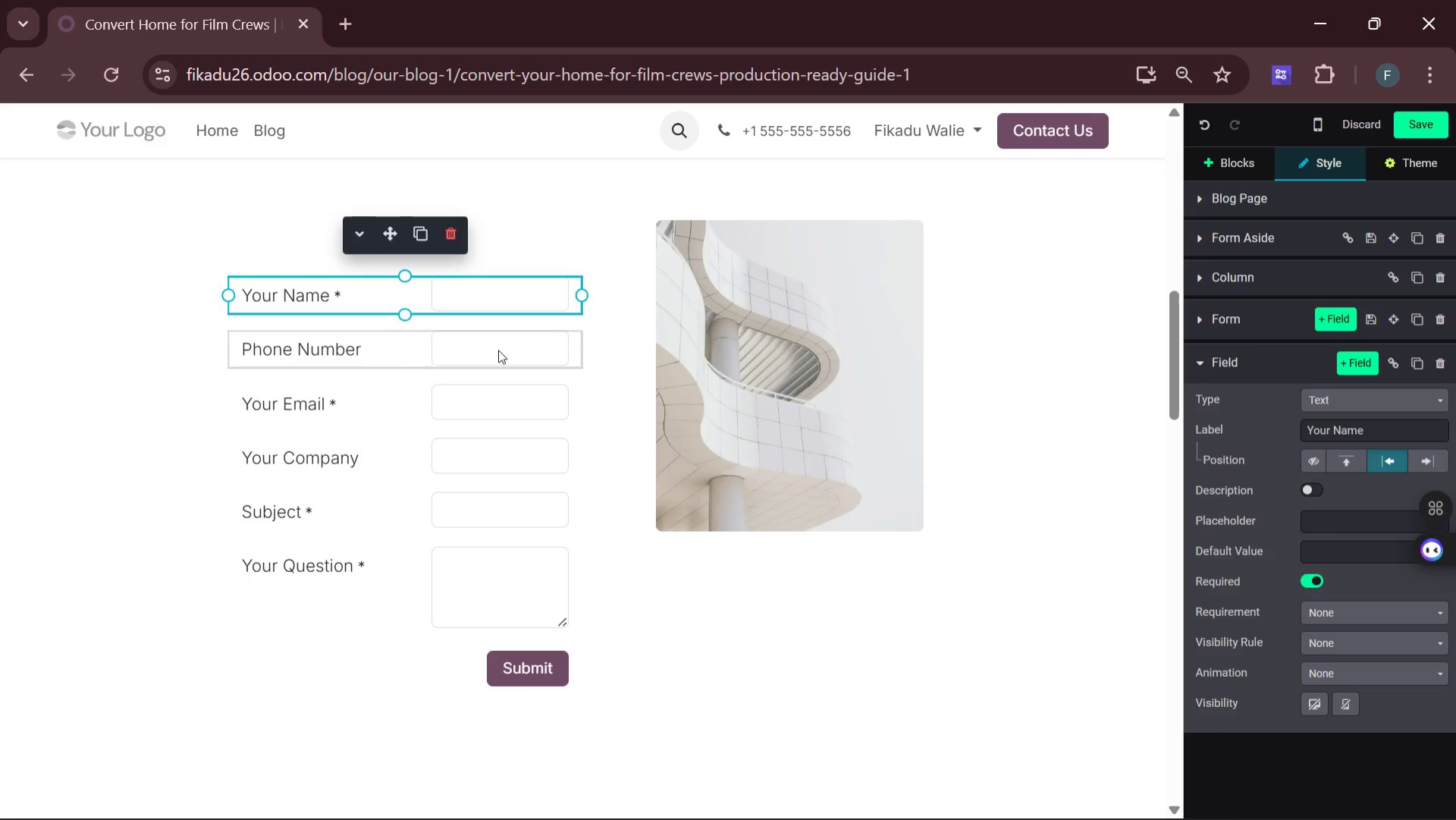 
left_click([498, 350])
 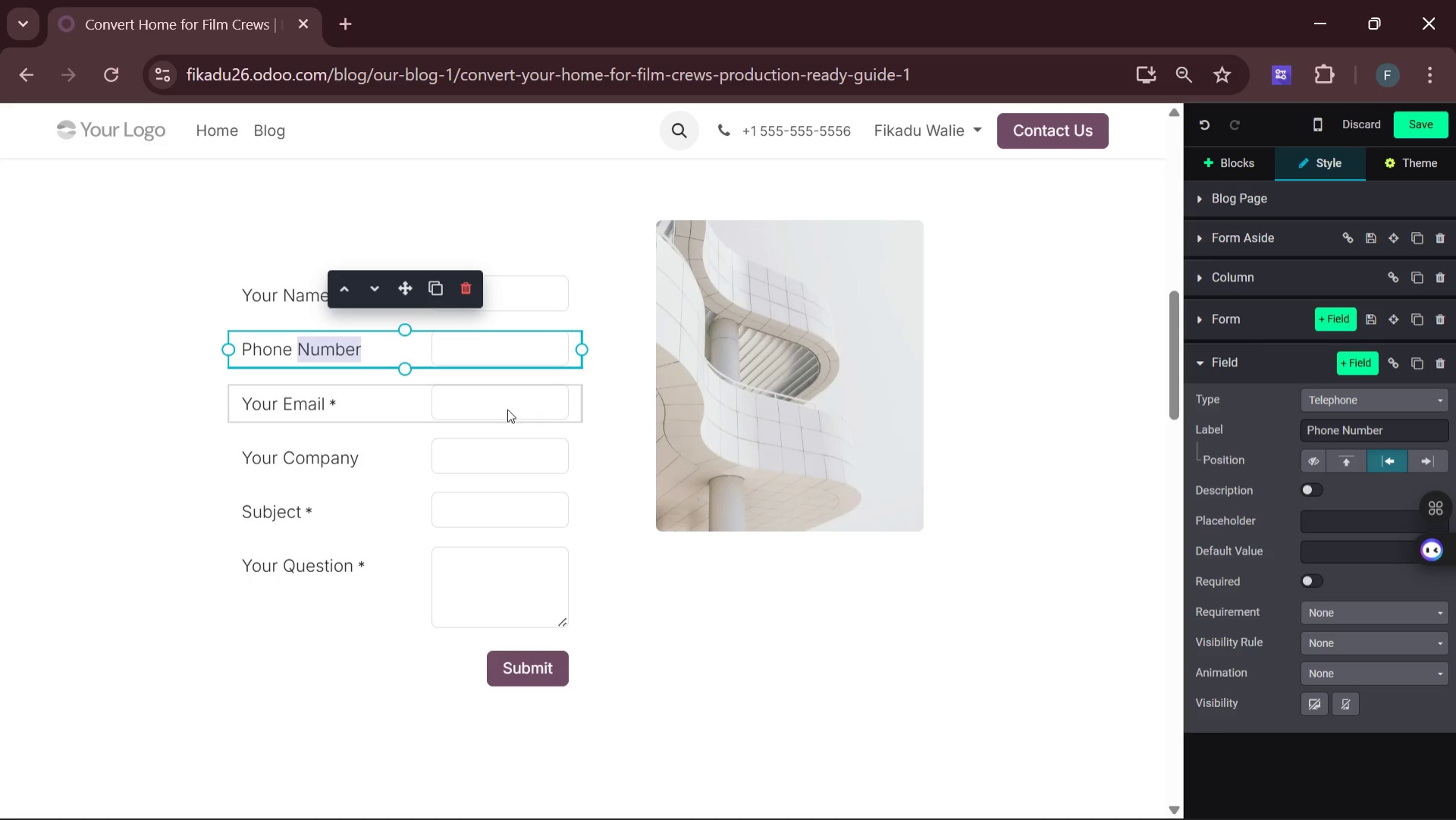 
left_click([507, 406])
 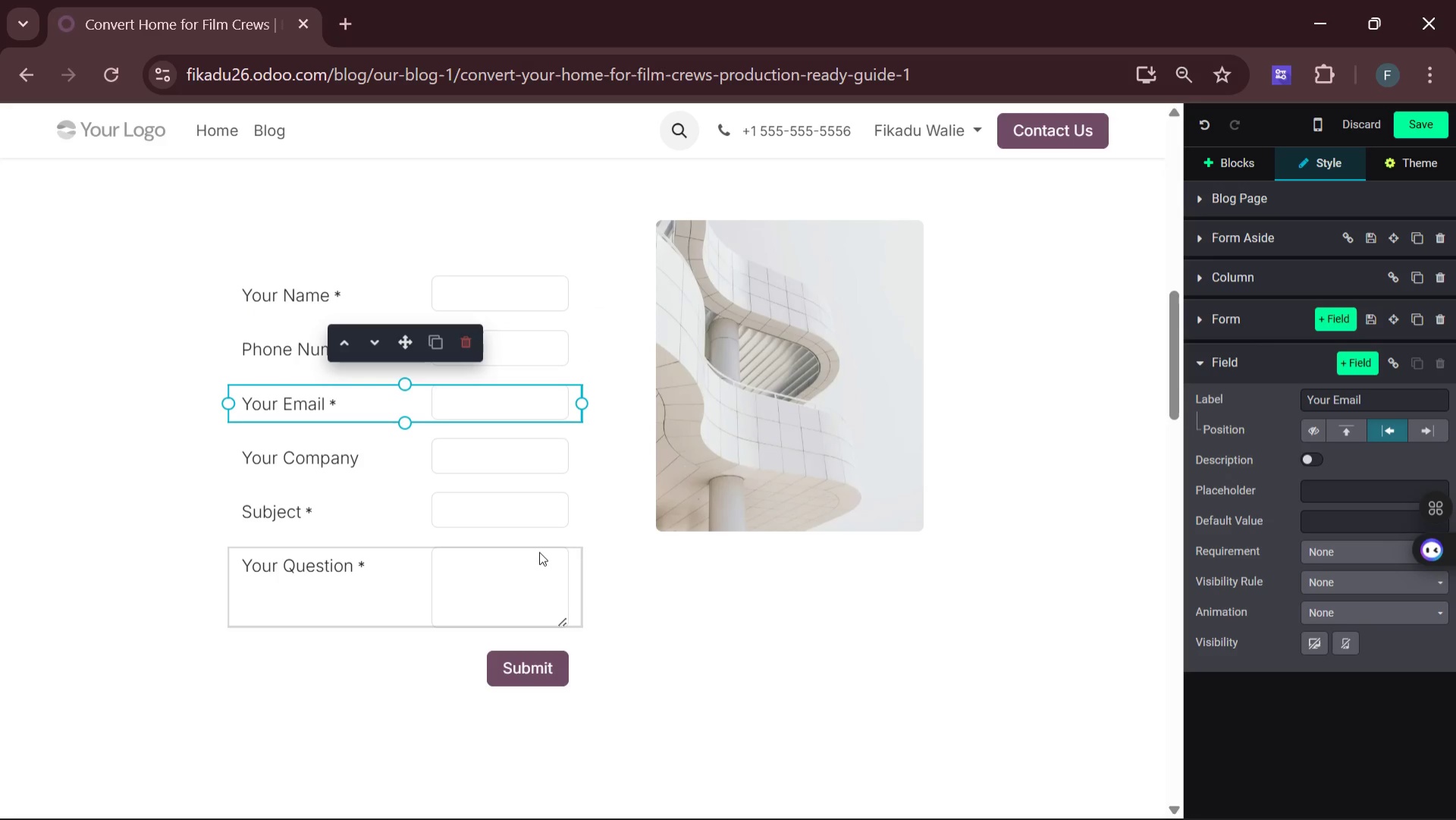 
wait(9.97)
 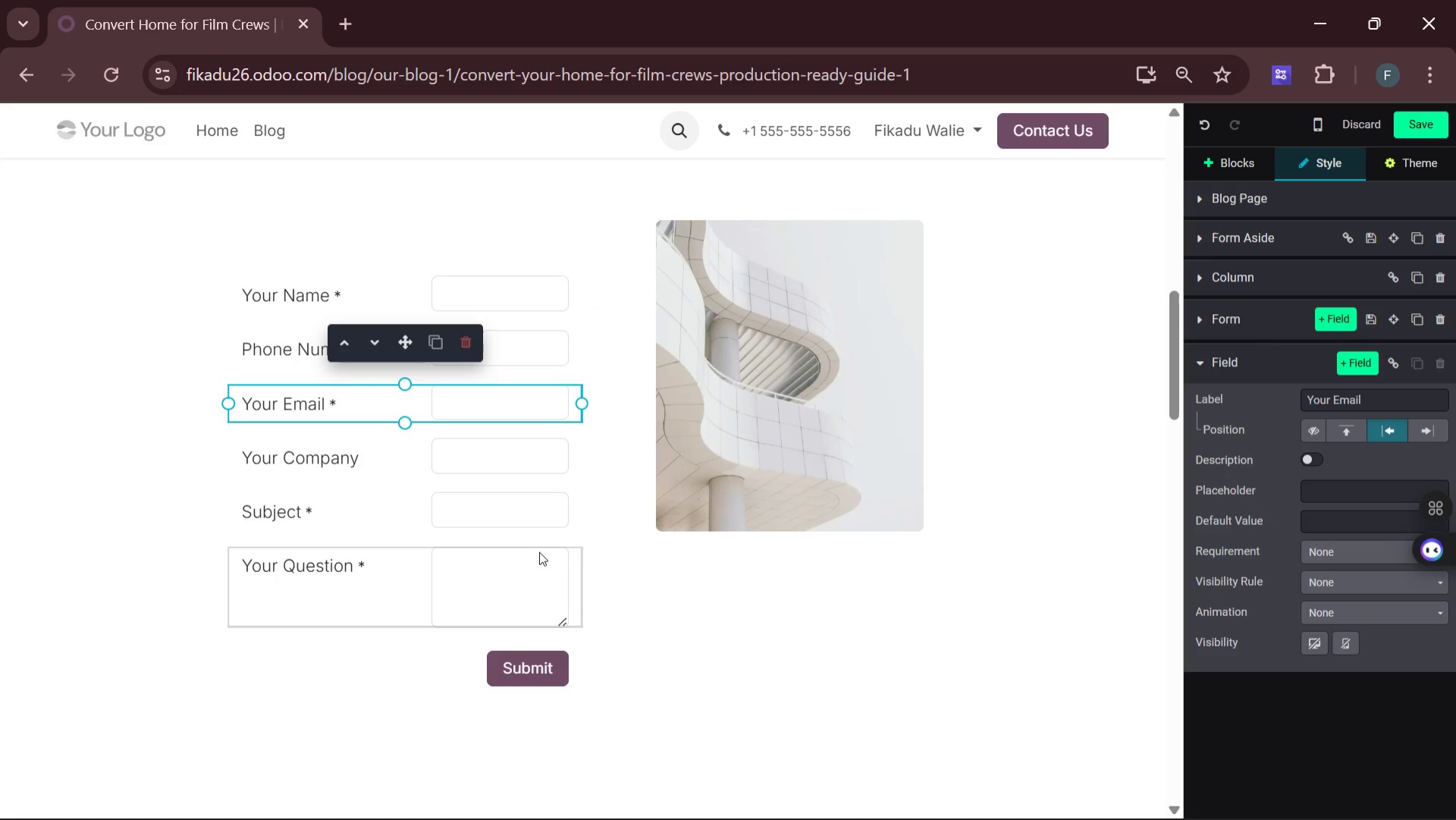 
left_click([1430, 122])
 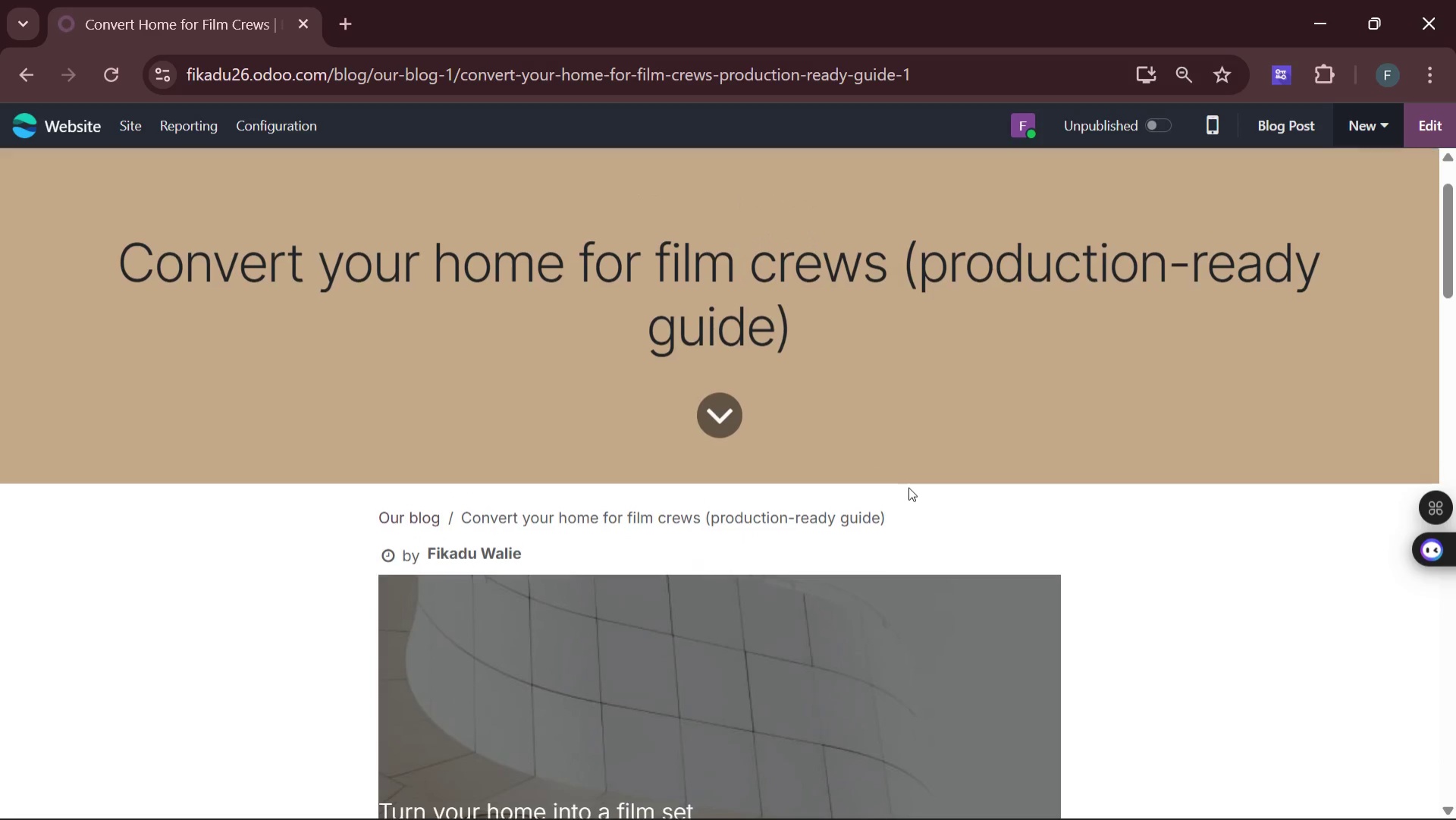 
wait(14.3)
 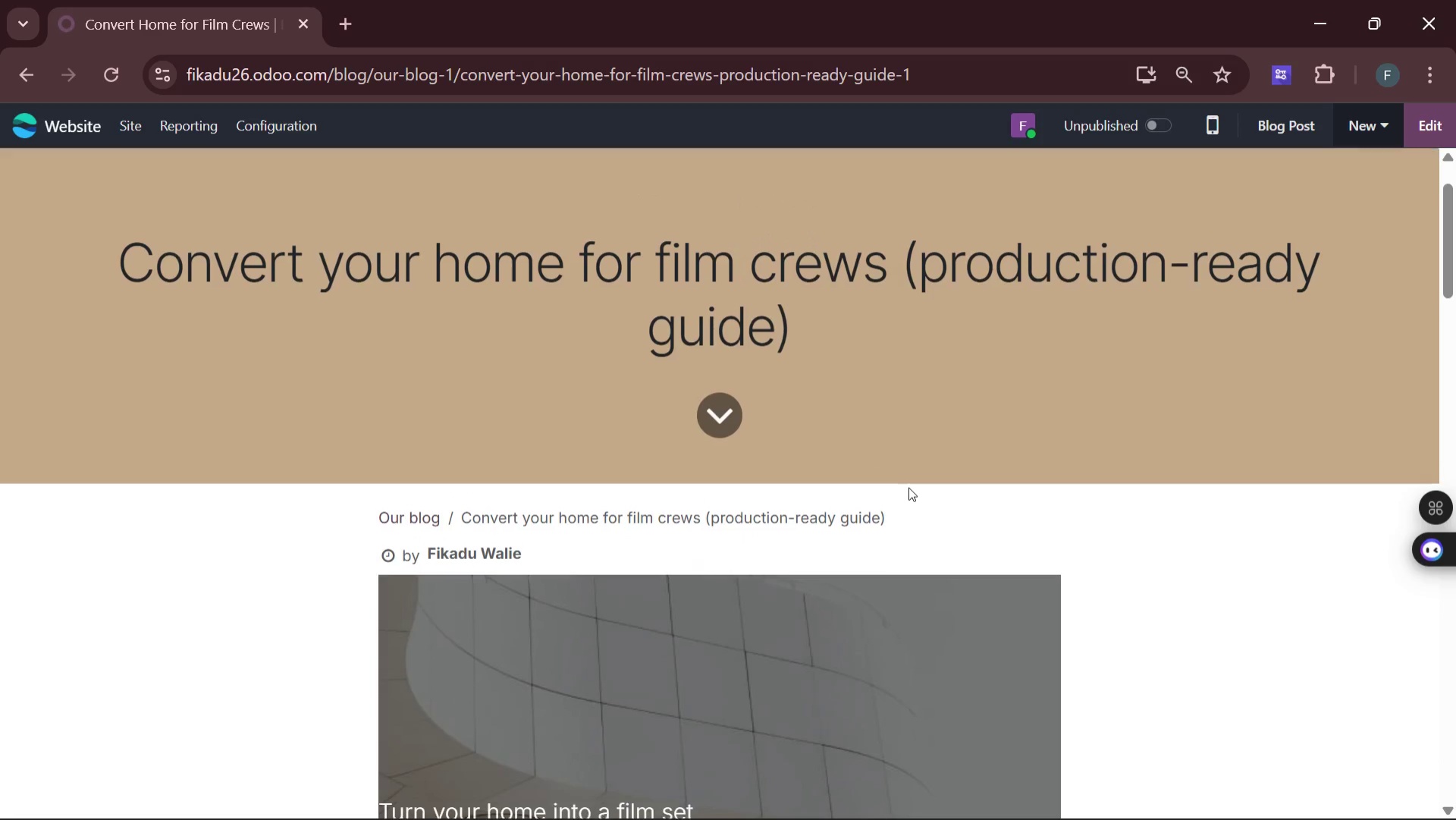 
left_click([133, 127])
 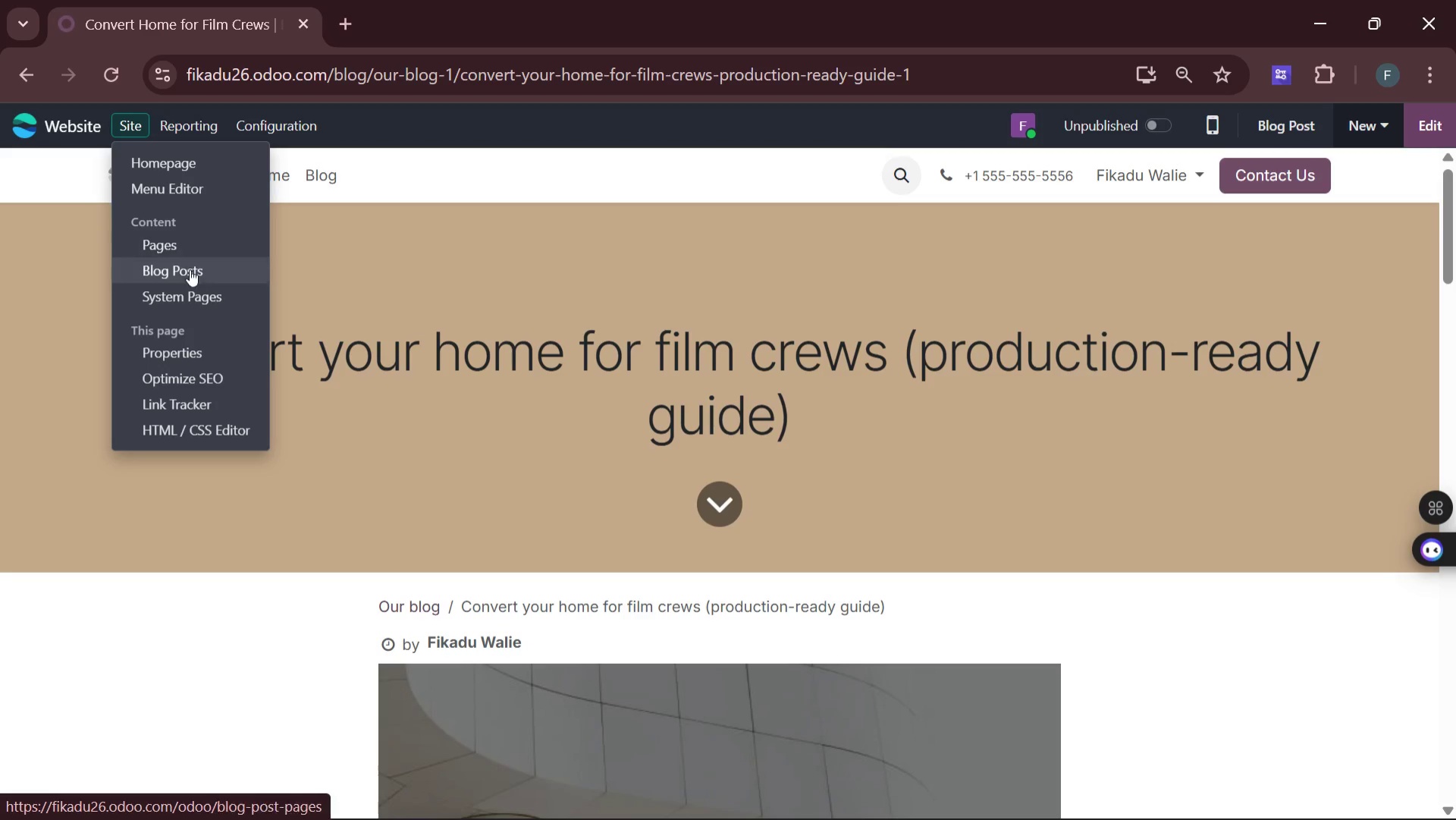 
left_click([194, 275])
 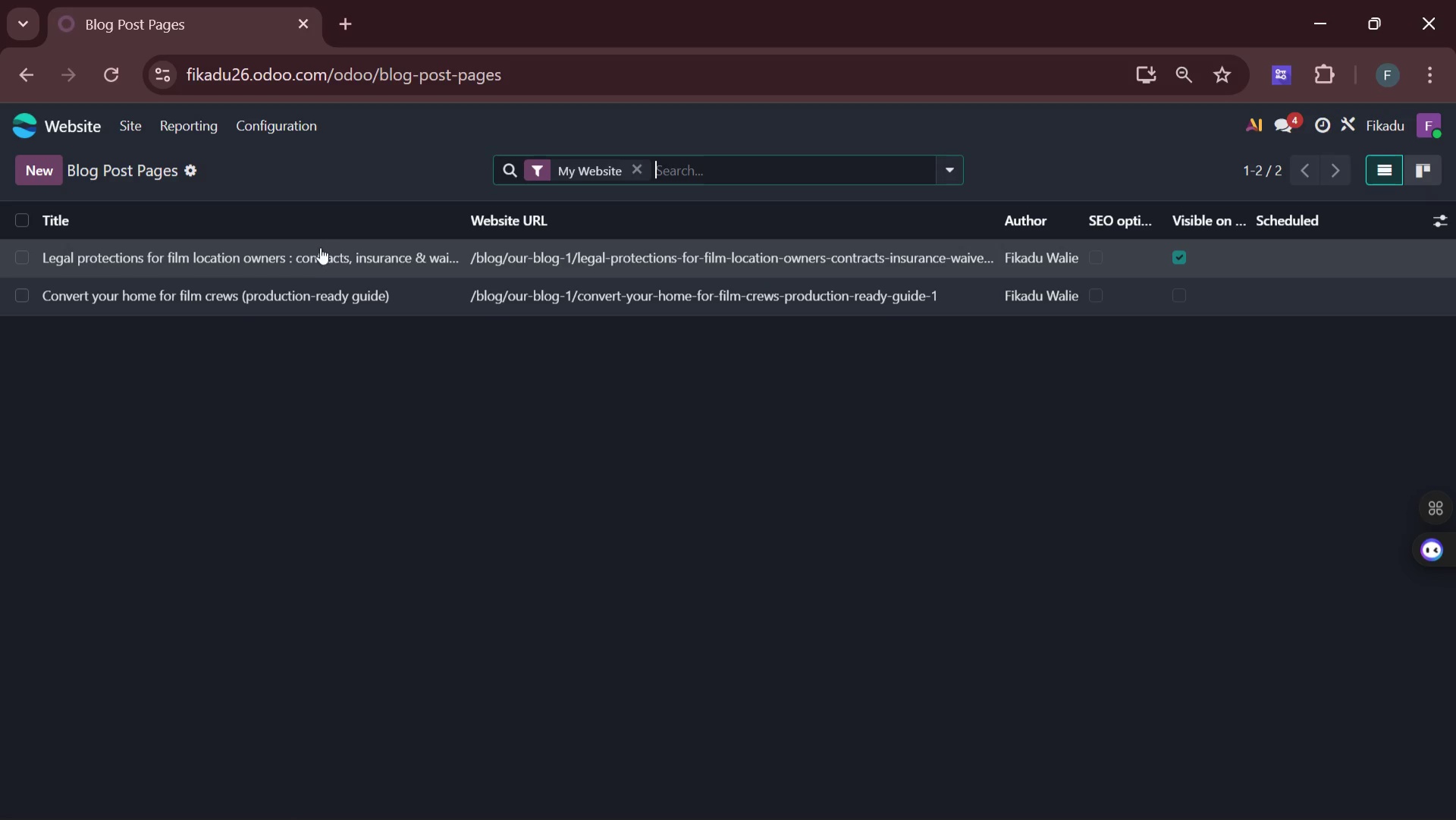 
left_click([303, 264])
 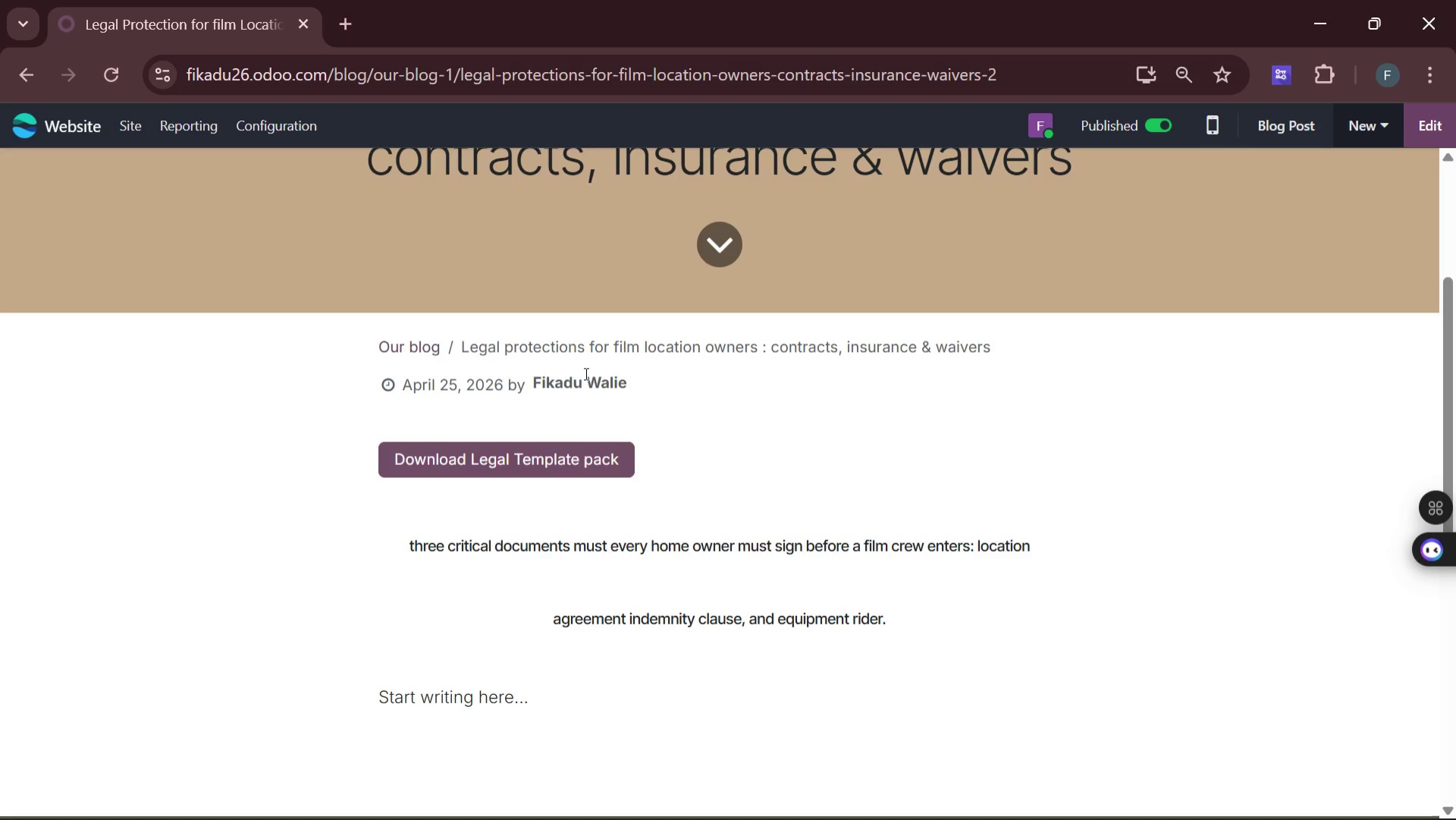 
wait(52.72)
 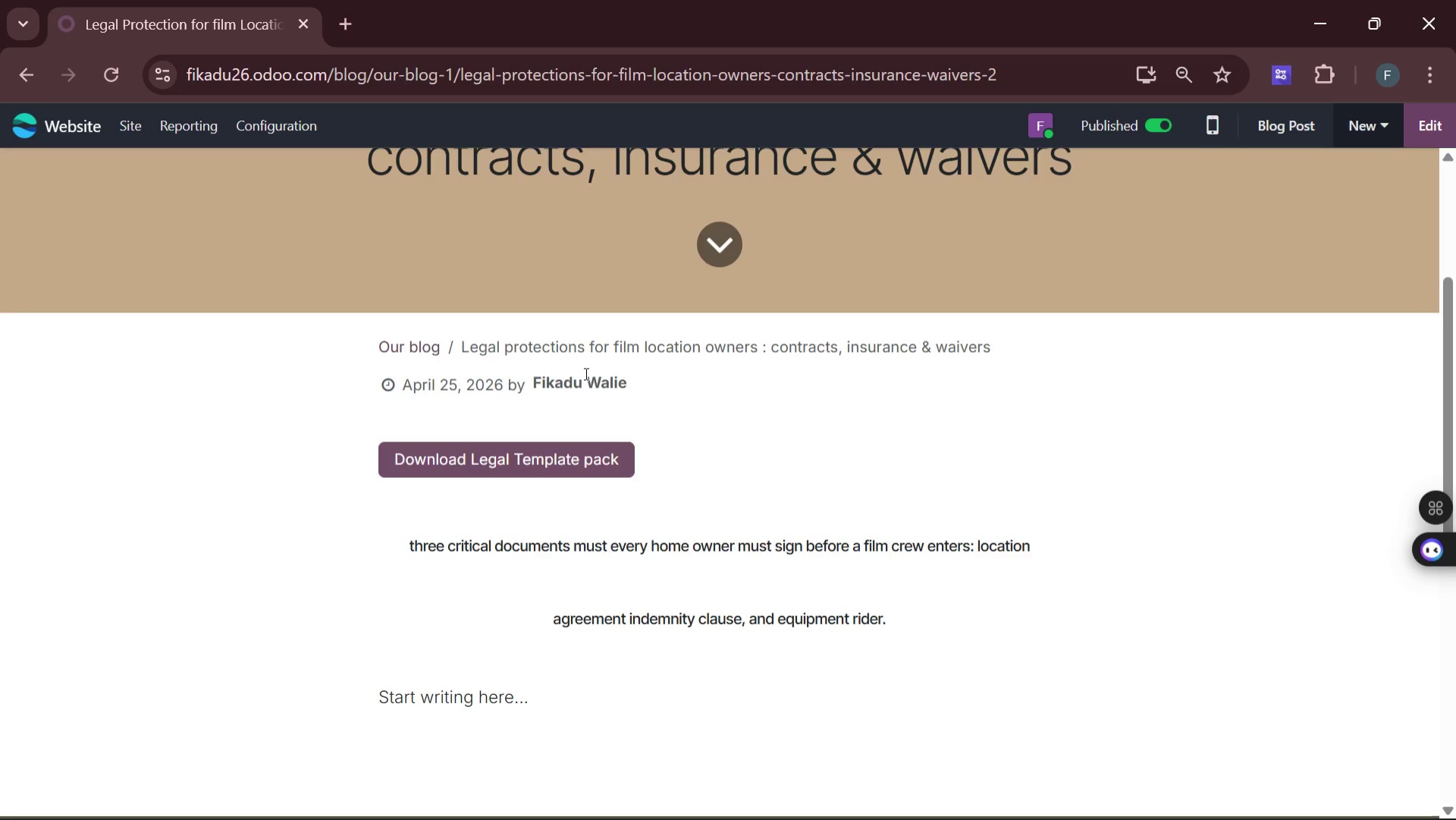 
mouse_move([1412, 134])
 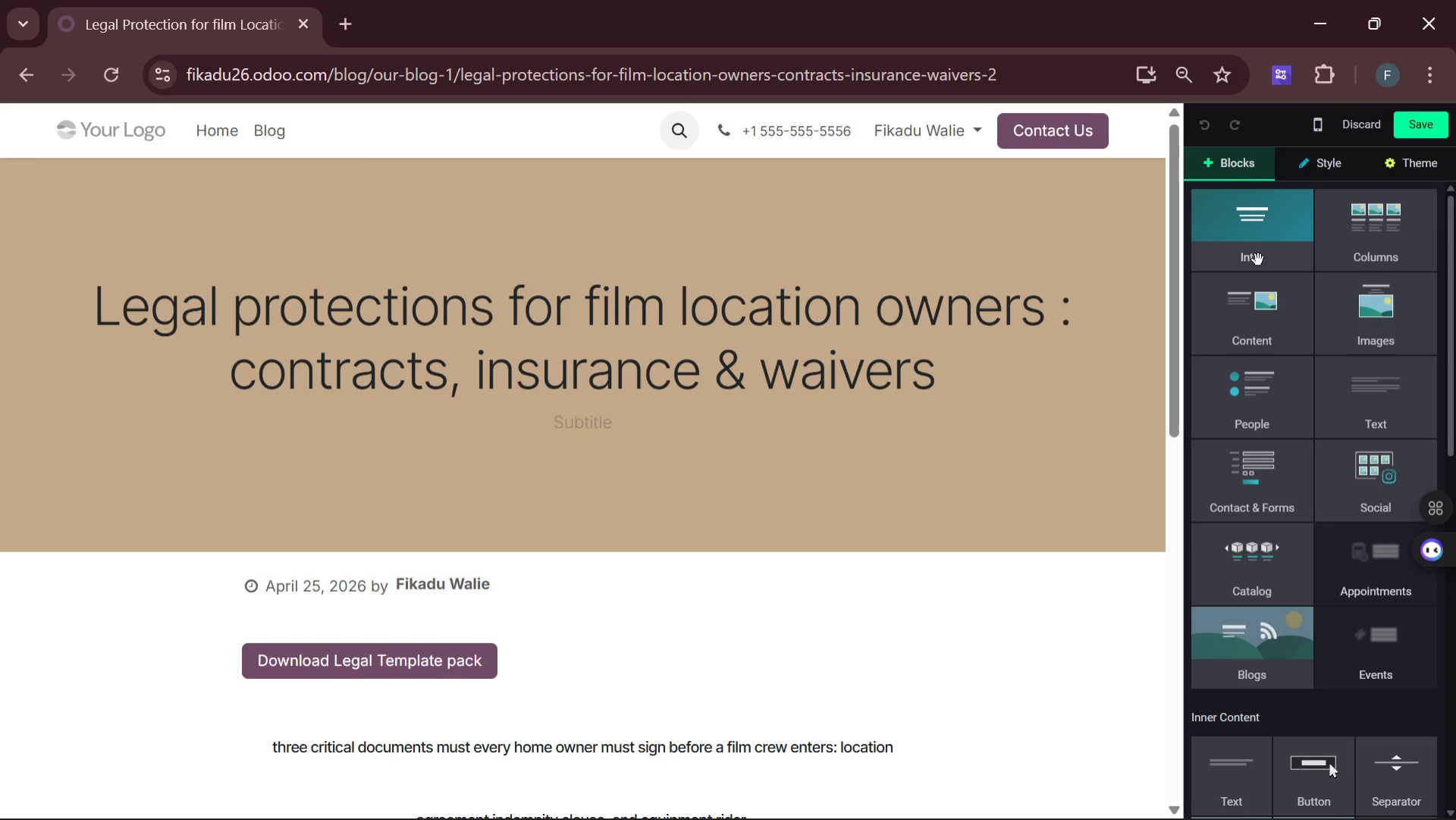 
left_click_drag(start_coordinate=[1258, 225], to_coordinate=[919, 683])
 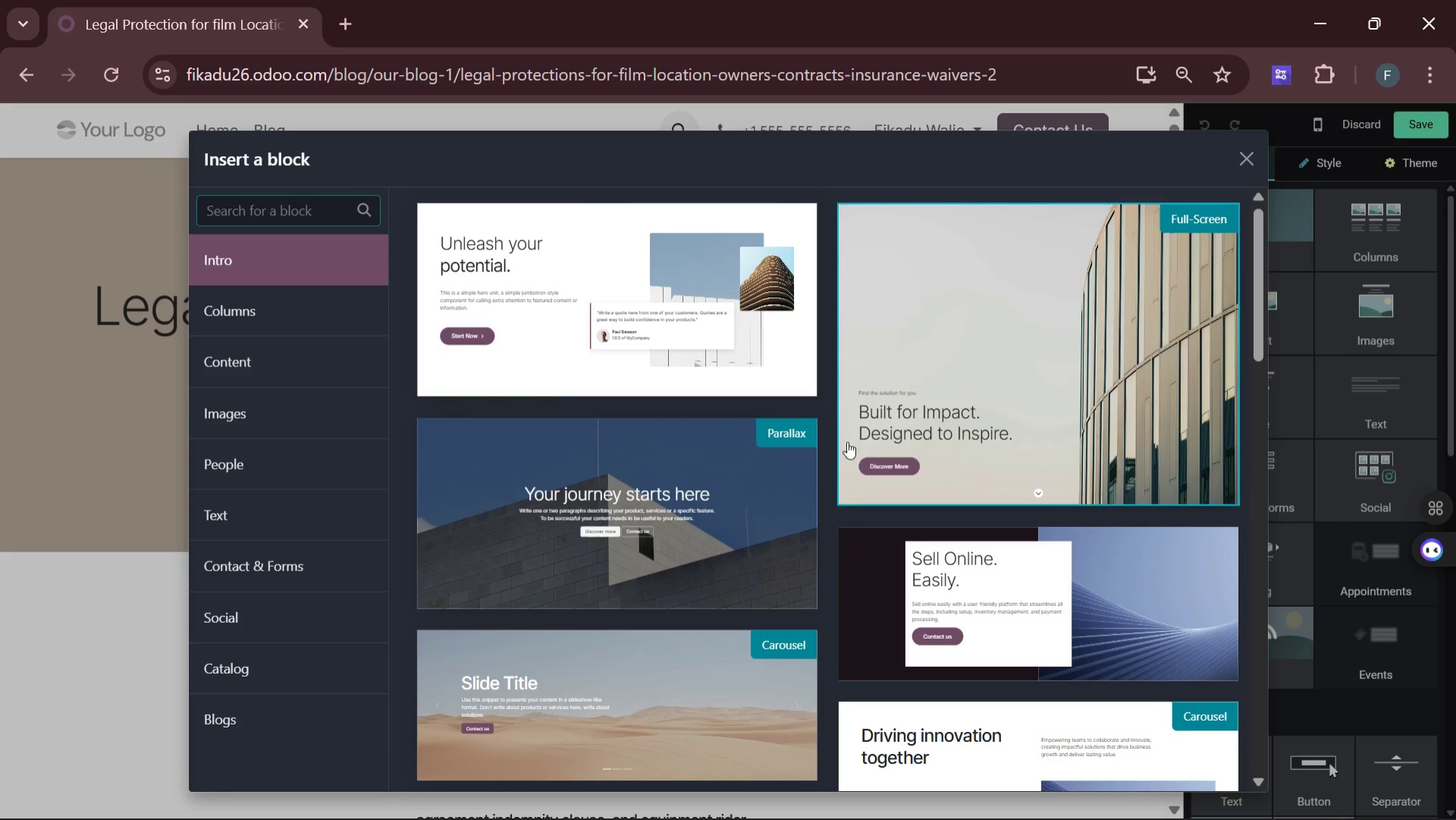 
left_click([938, 744])
 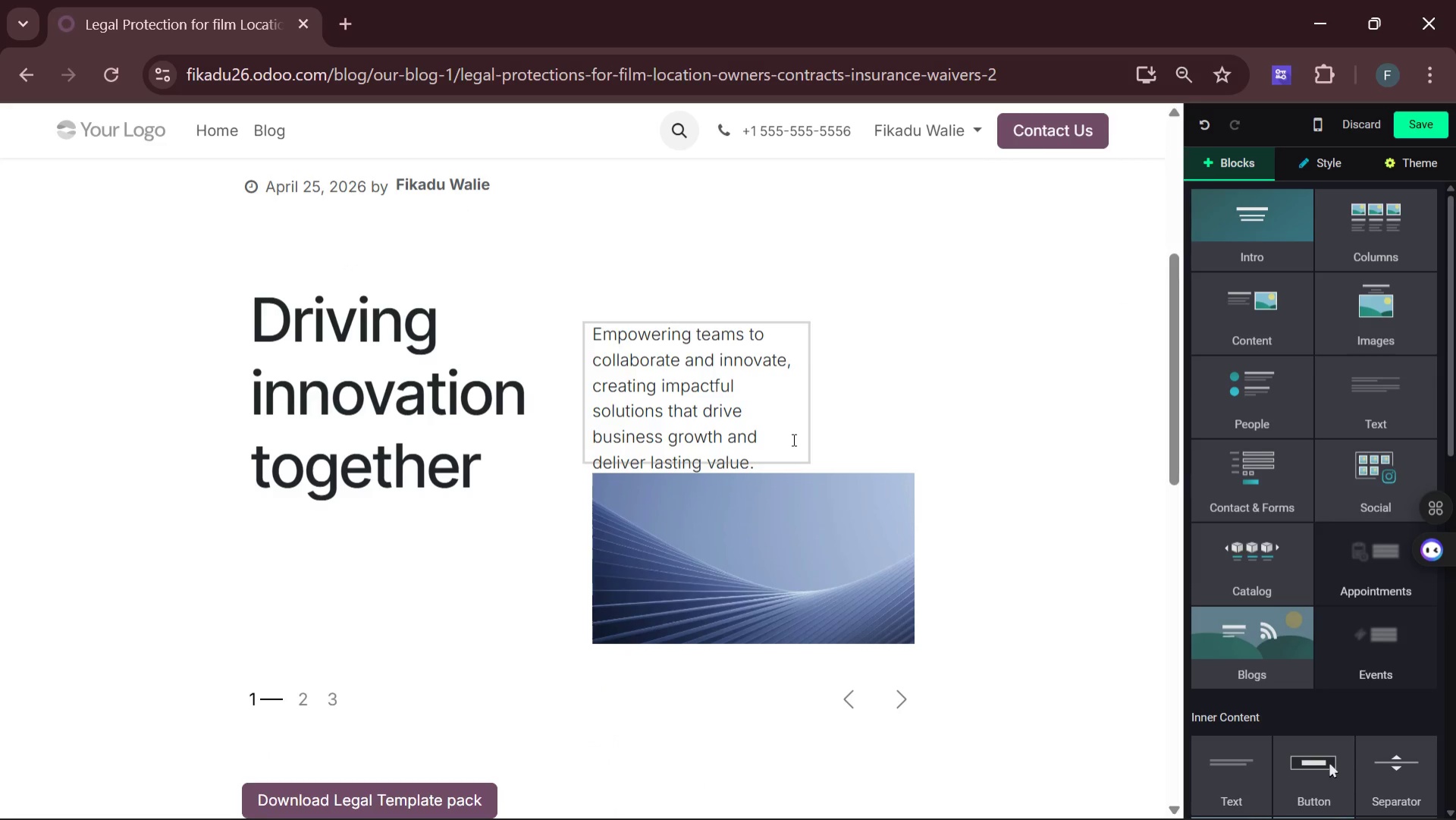 
left_click([786, 438])
 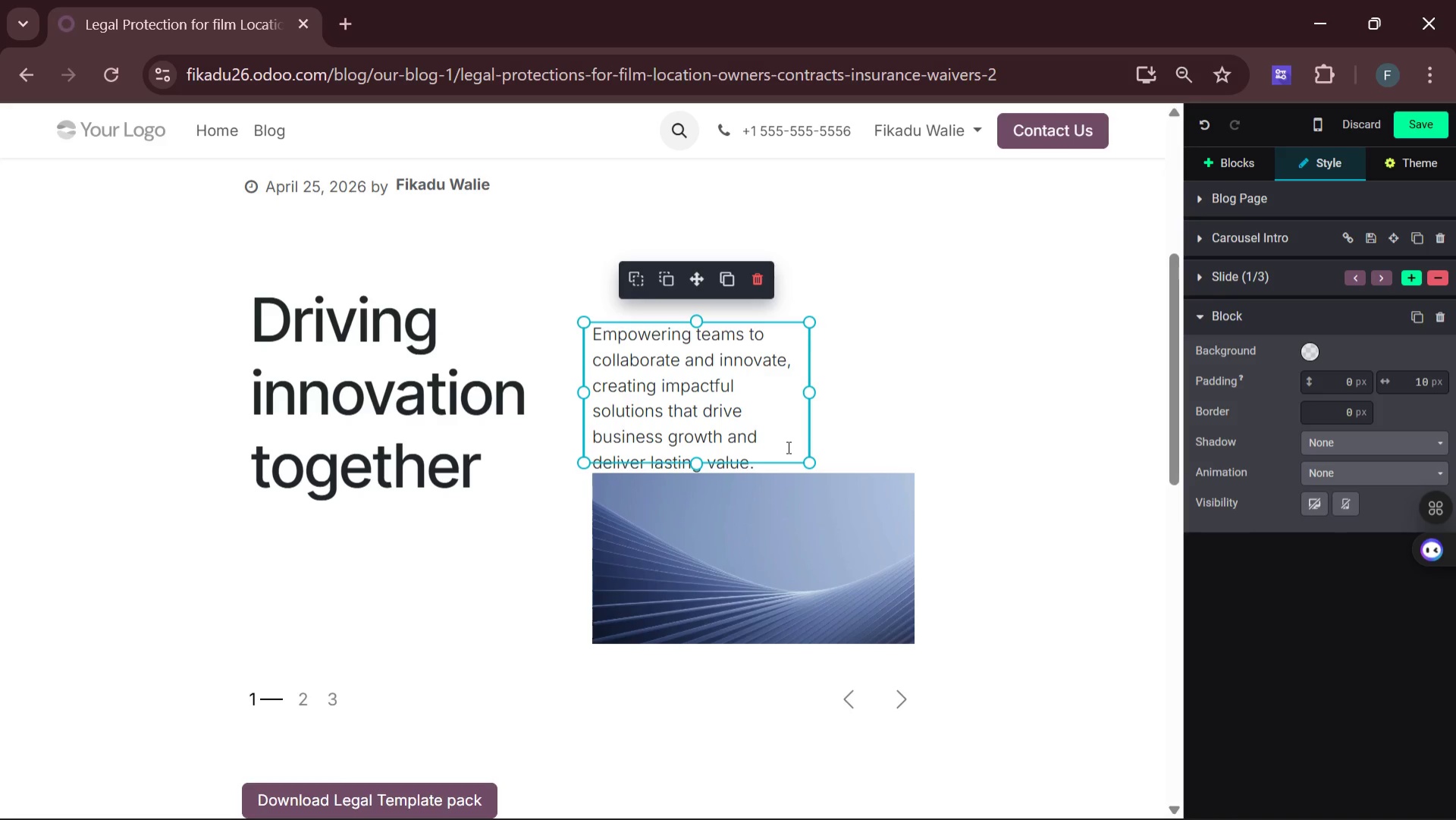 
left_click([786, 449])
 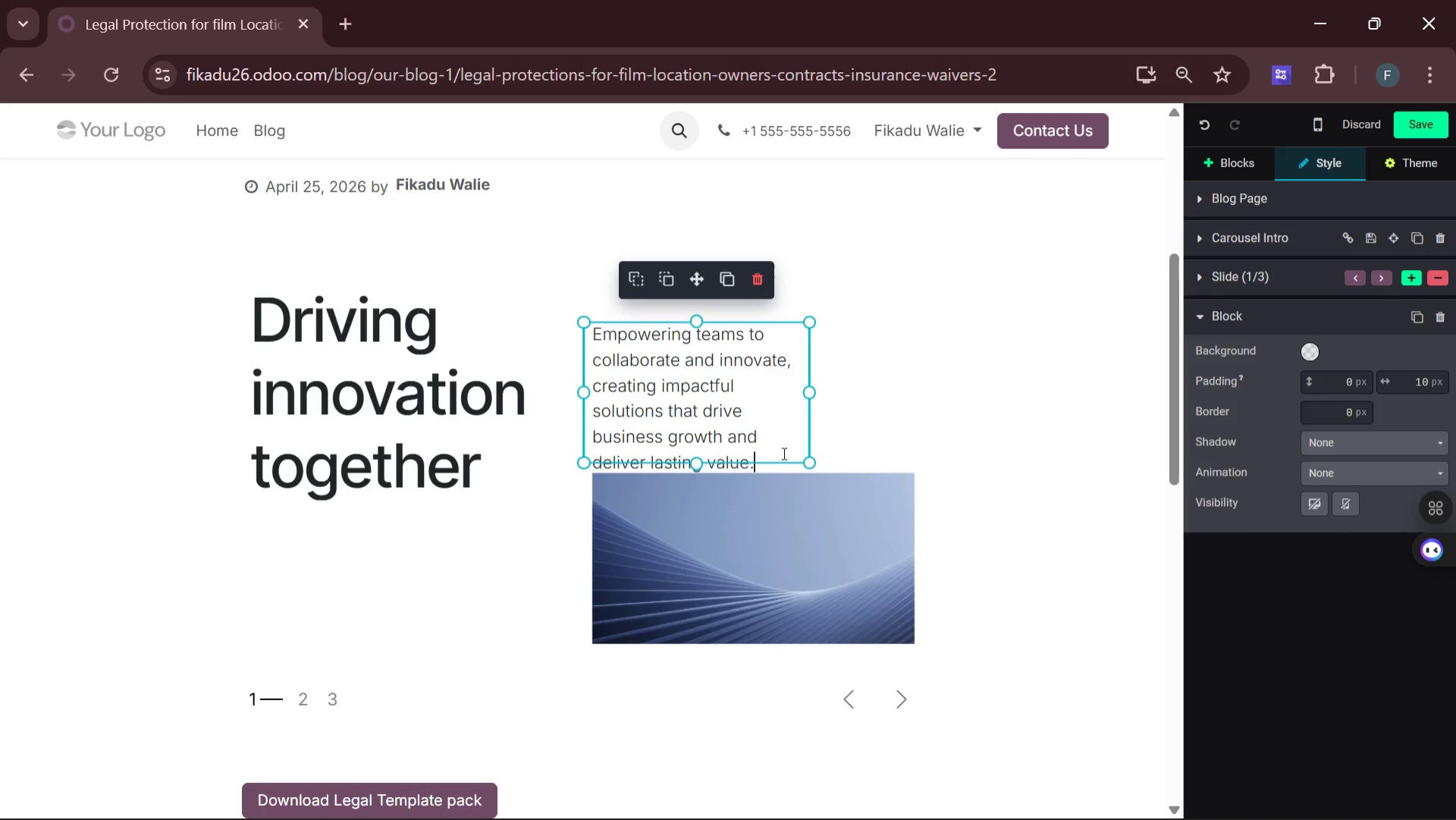 
key(Backspace)
 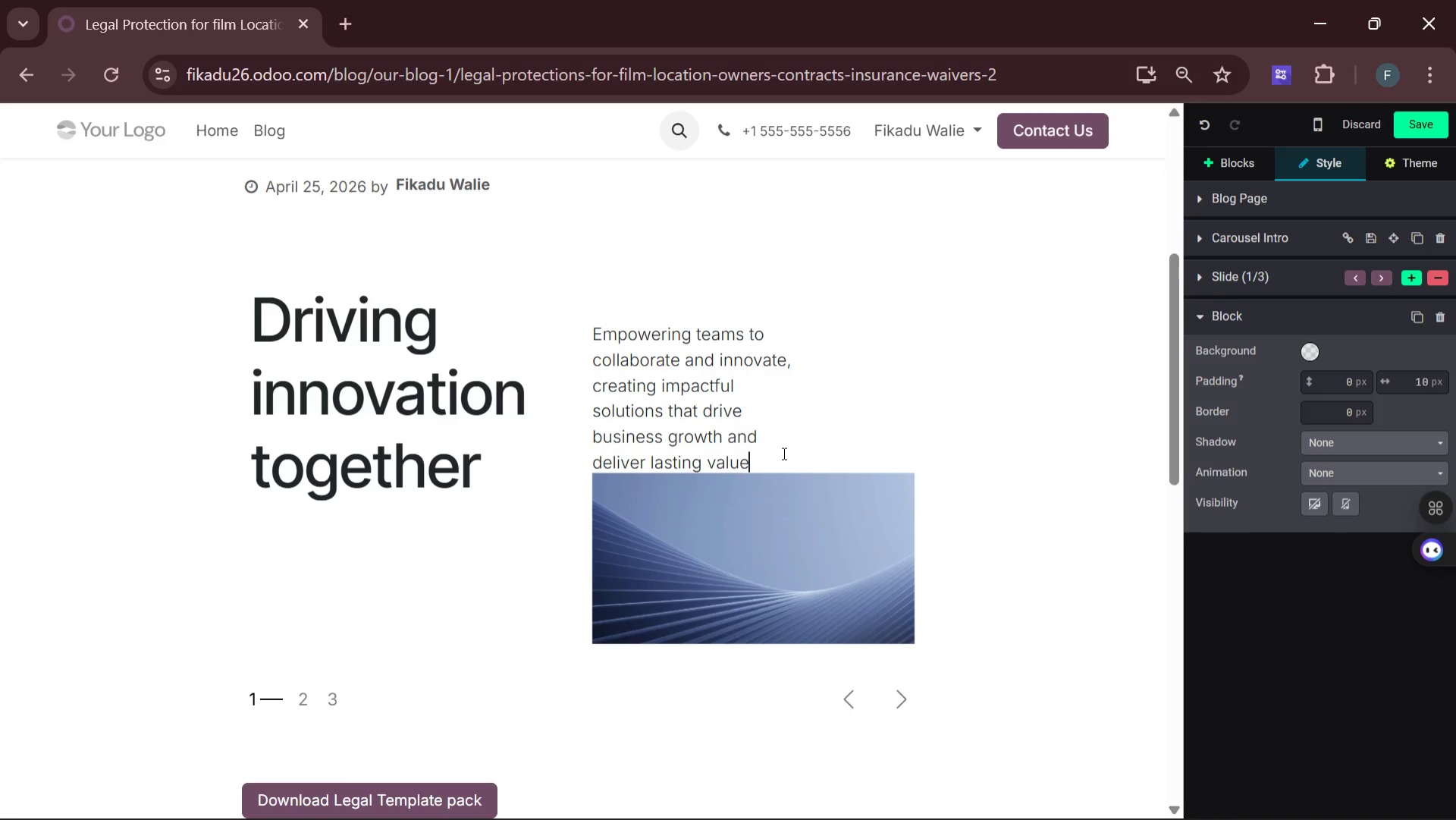 
key(Backspace)
 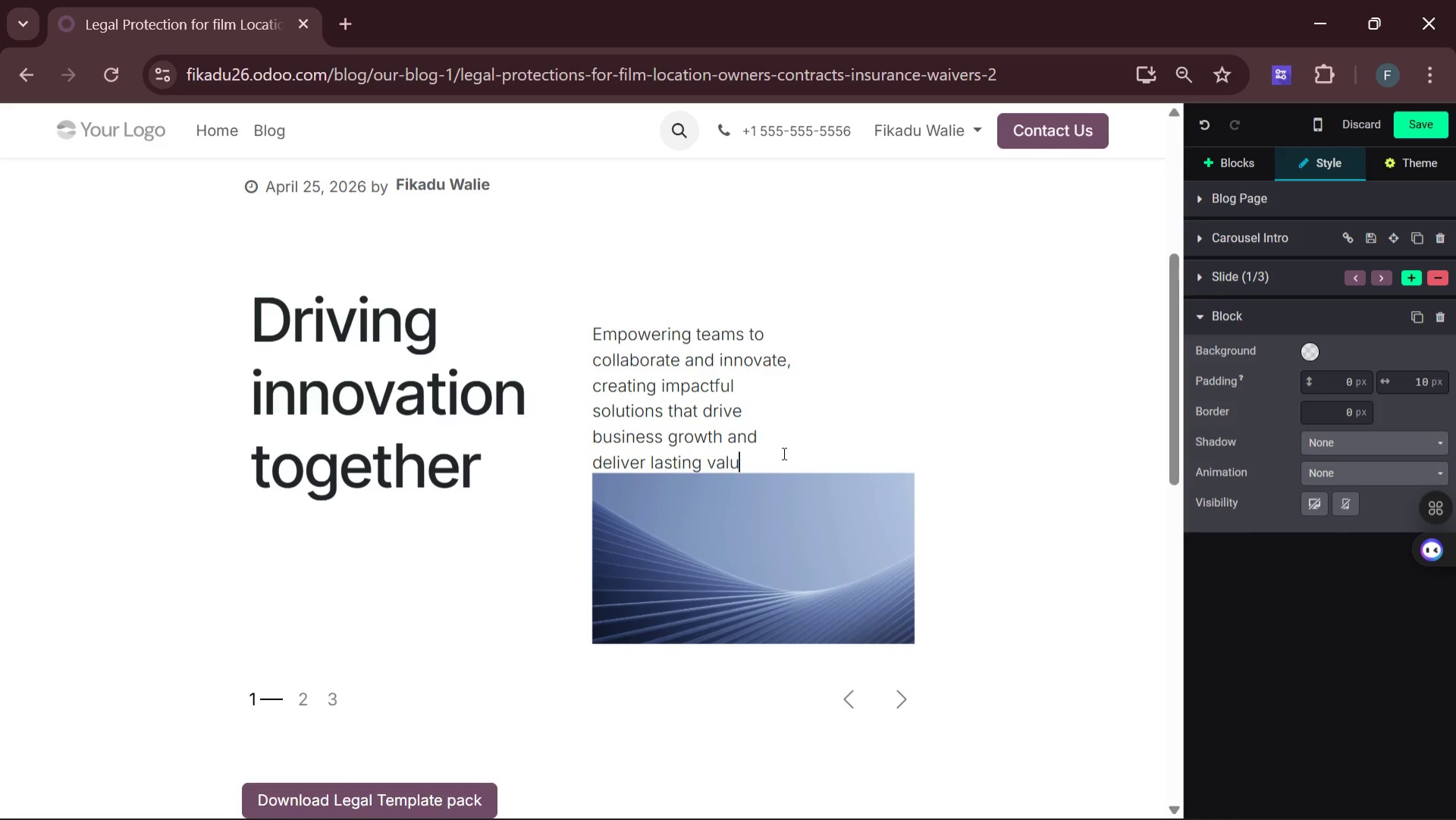 
key(Backspace)
 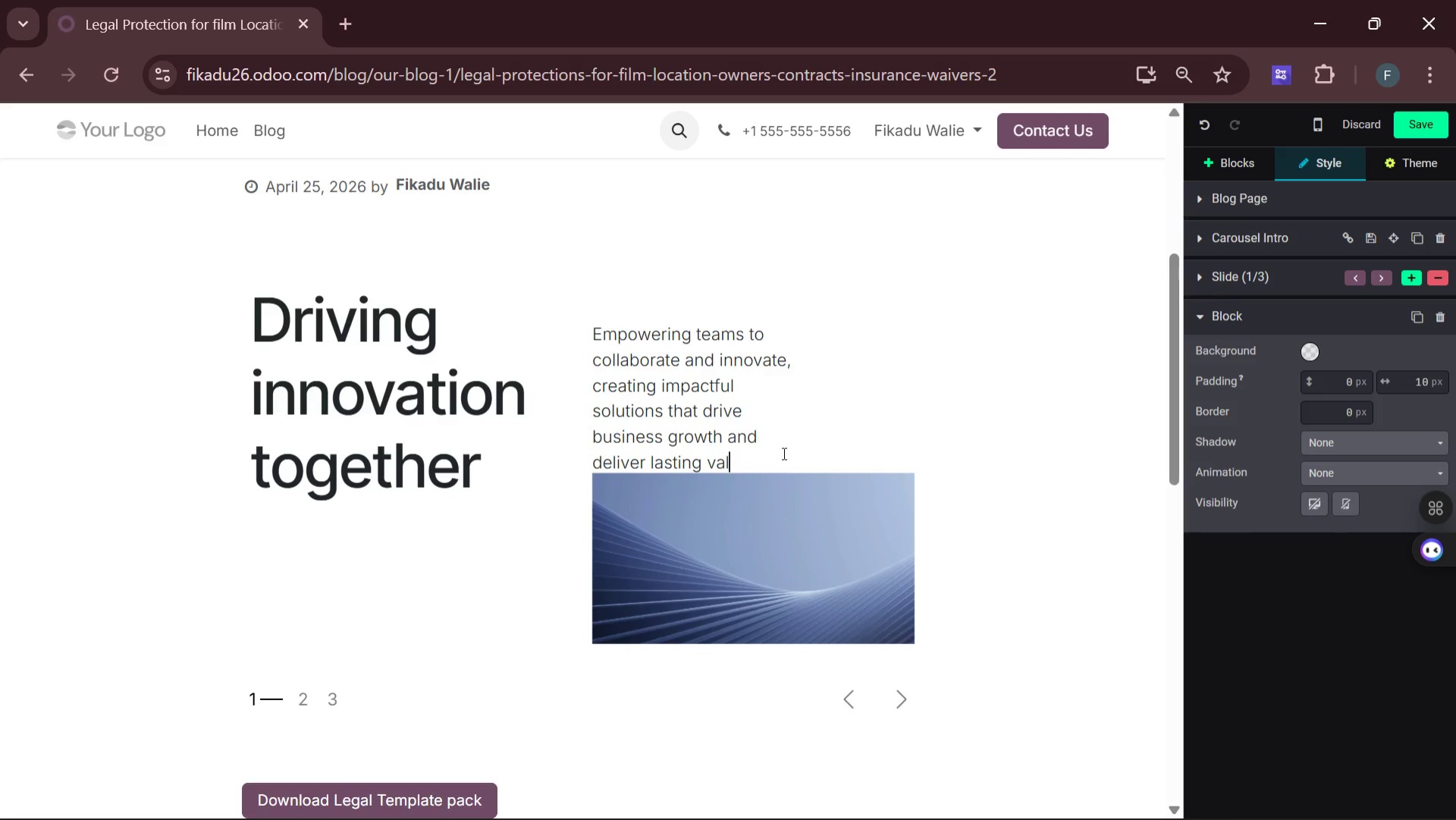 
hold_key(key=Backspace, duration=1.5)
 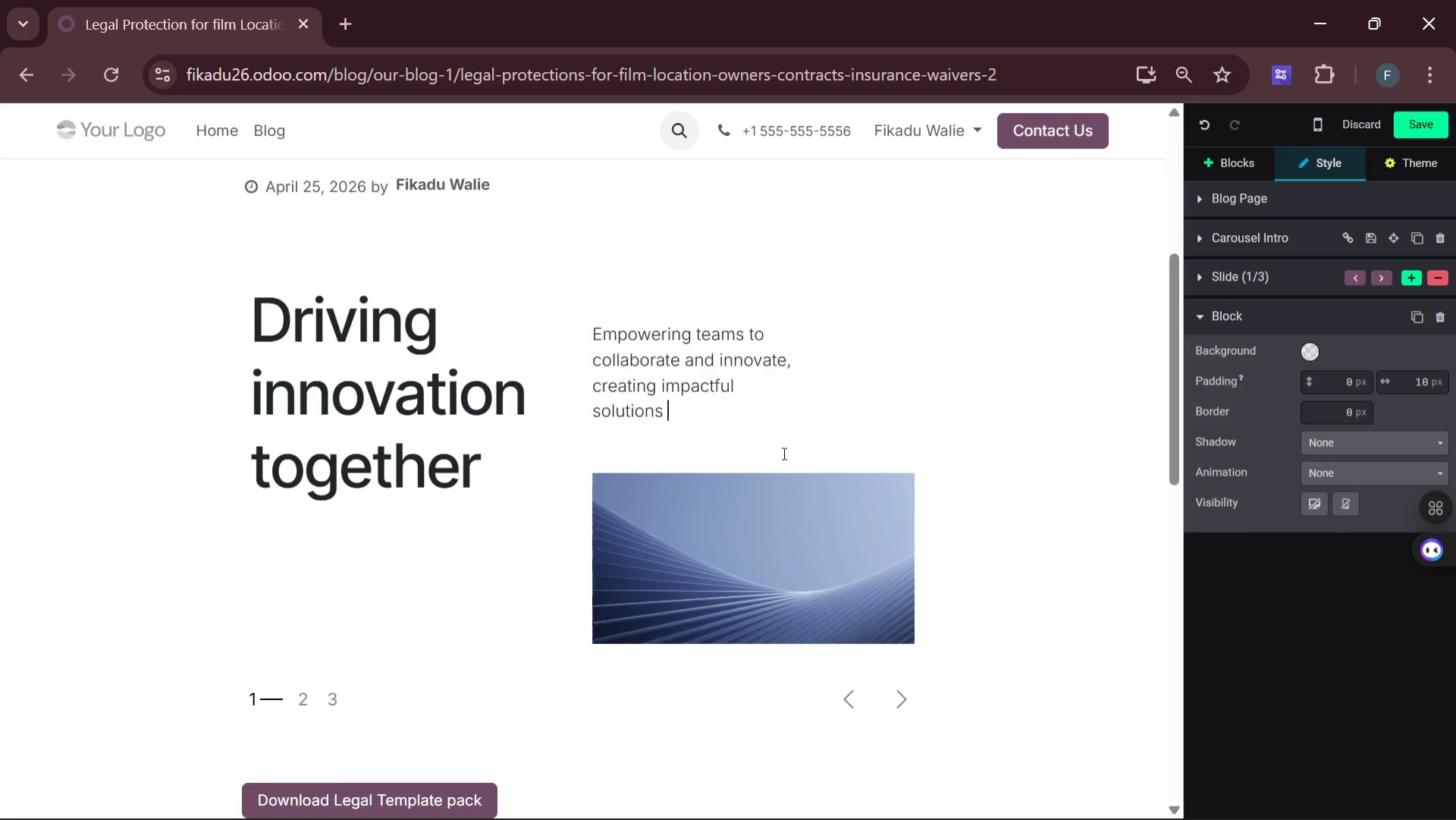 
hold_key(key=Backspace, duration=0.75)
 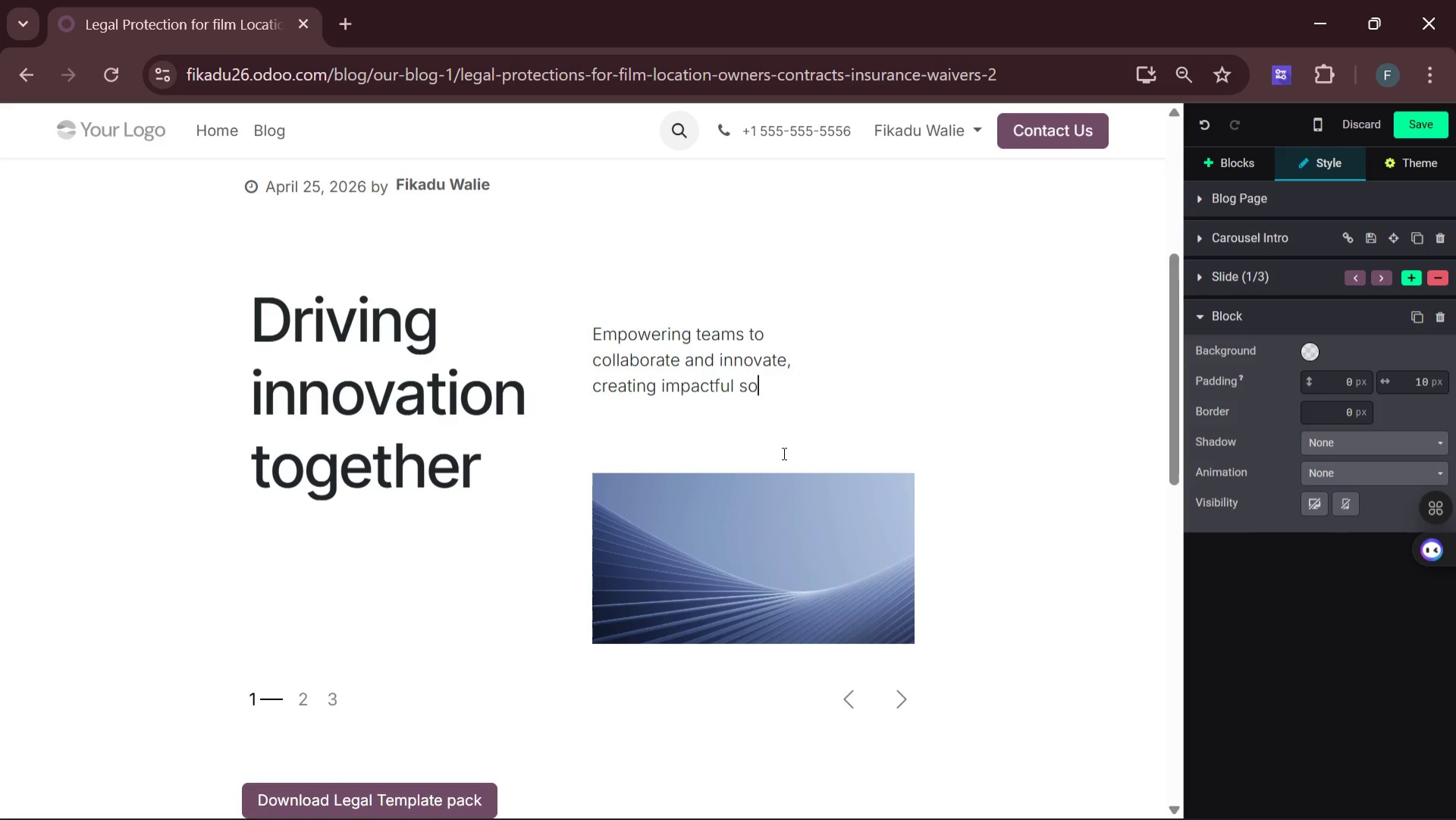 
key(Backspace)
 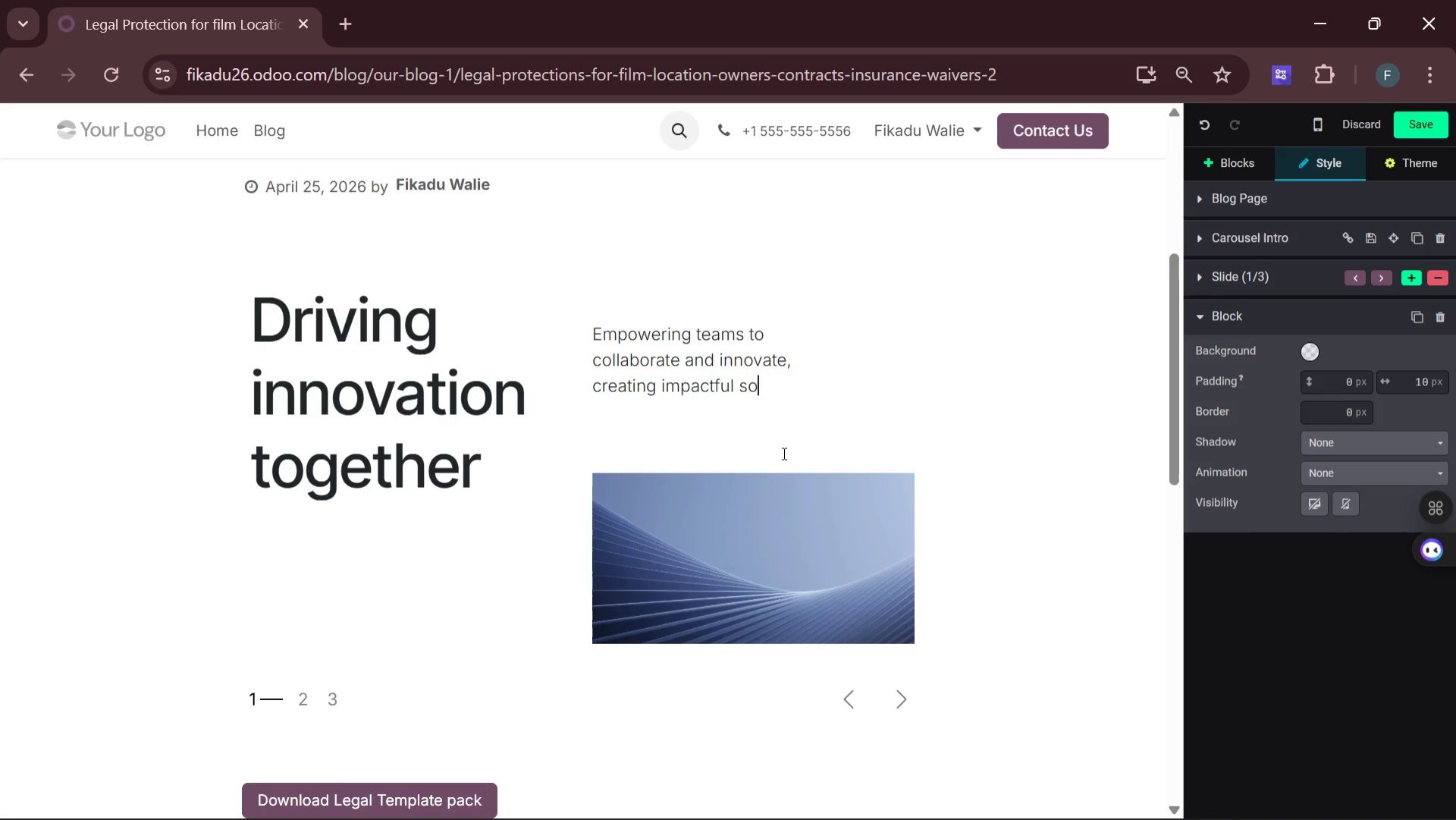 
key(Backspace)
 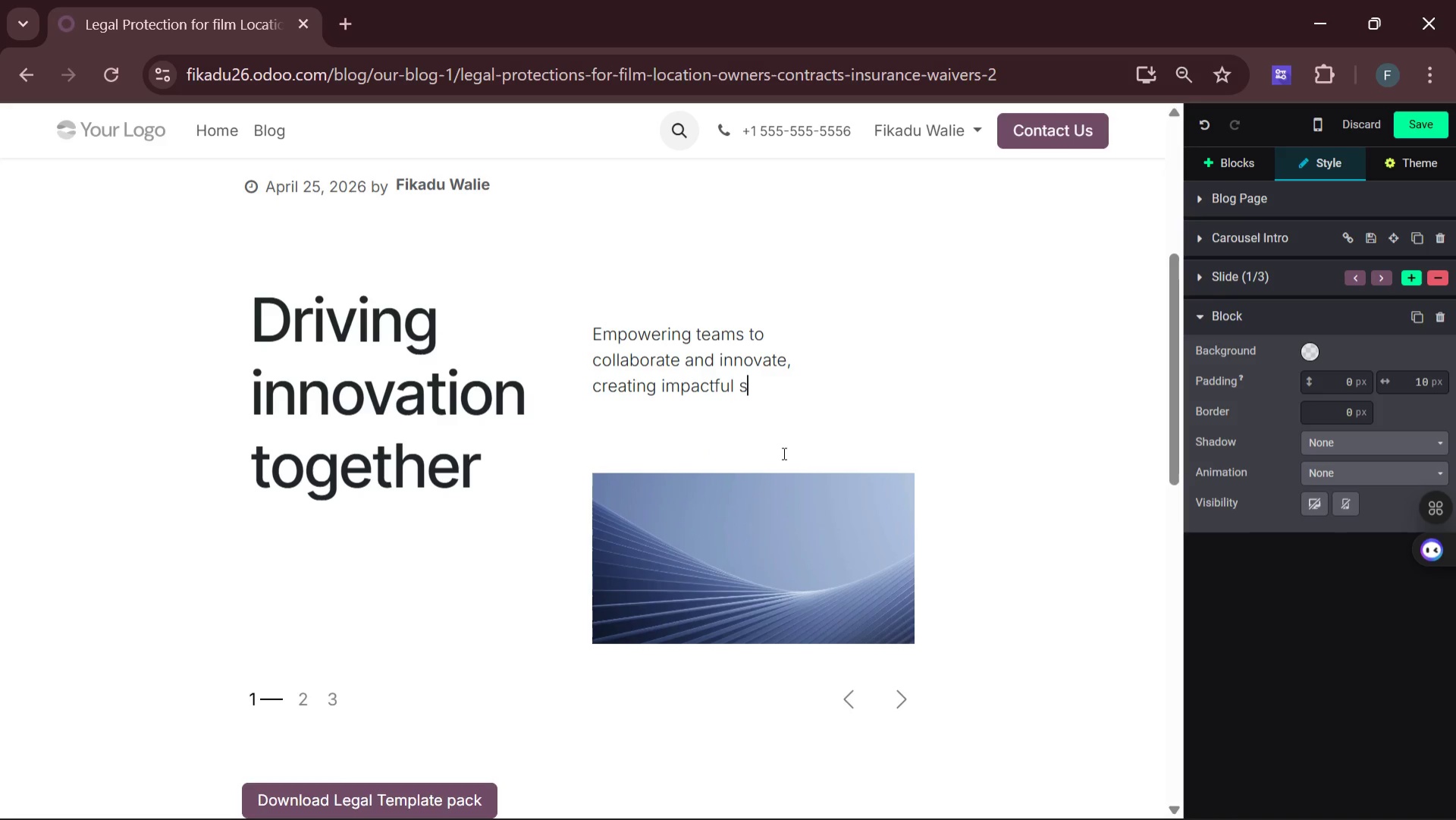 
key(Backspace)
 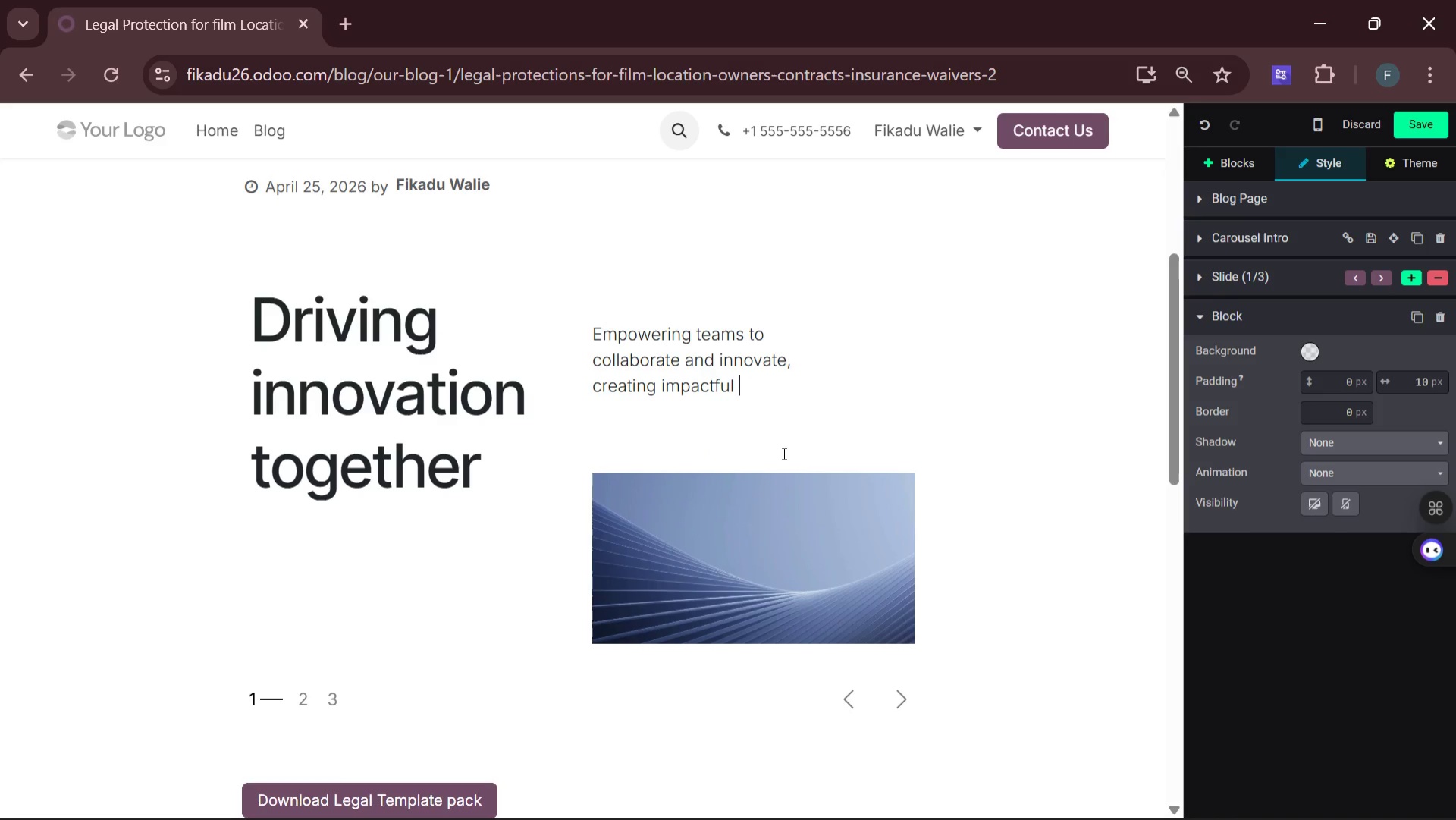 
key(Backspace)
 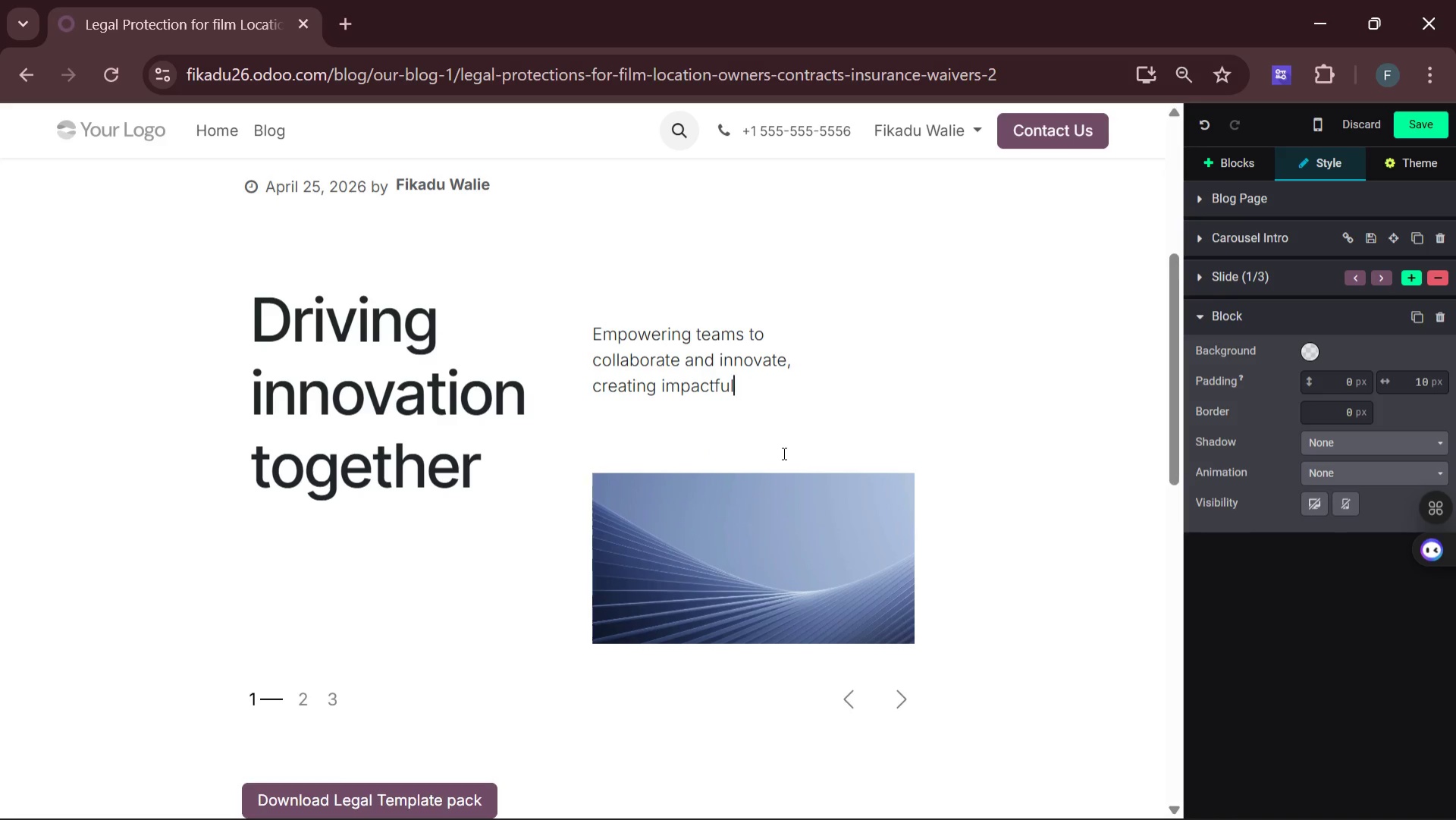 
key(Backspace)
 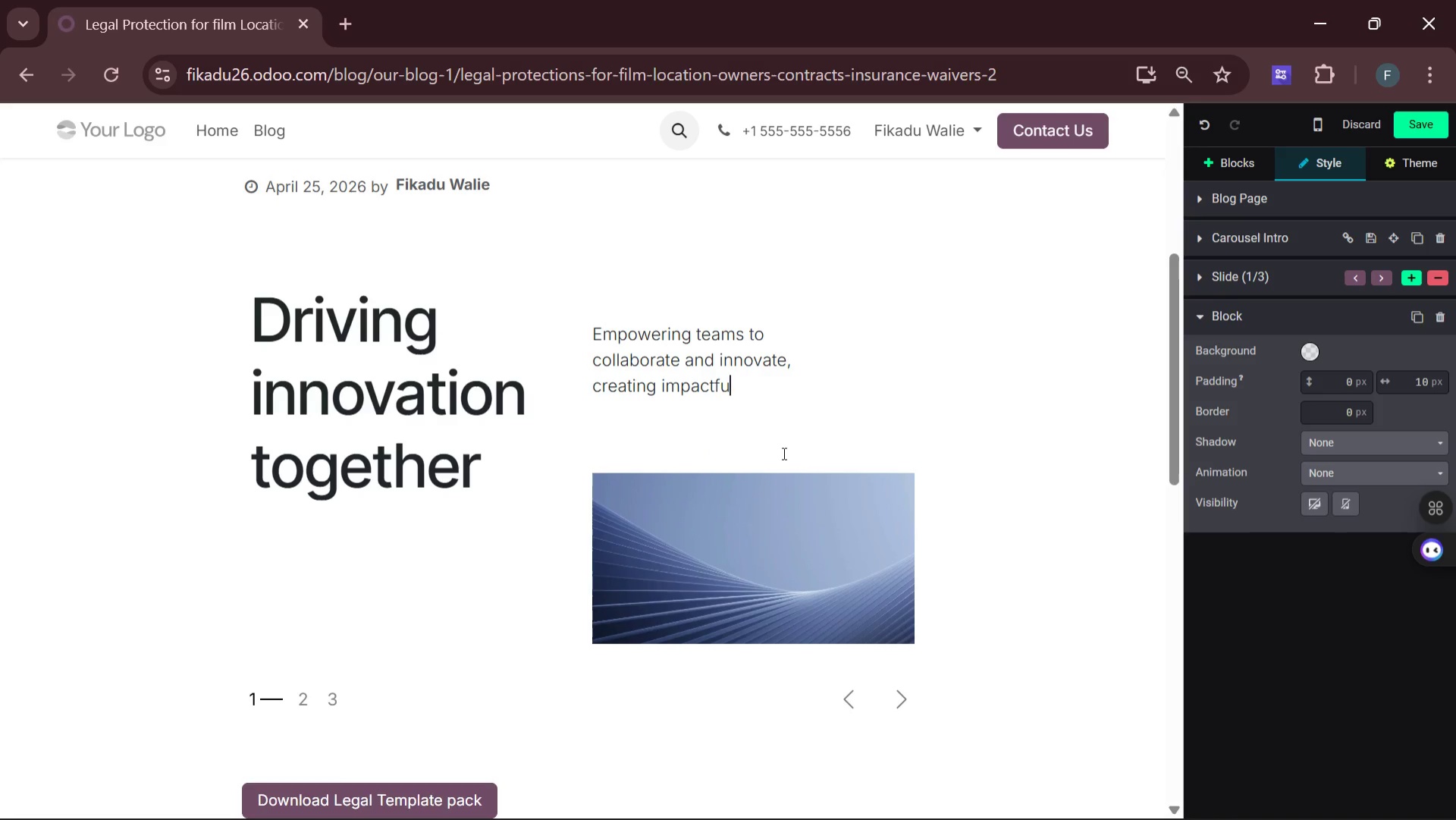 
key(Backspace)
 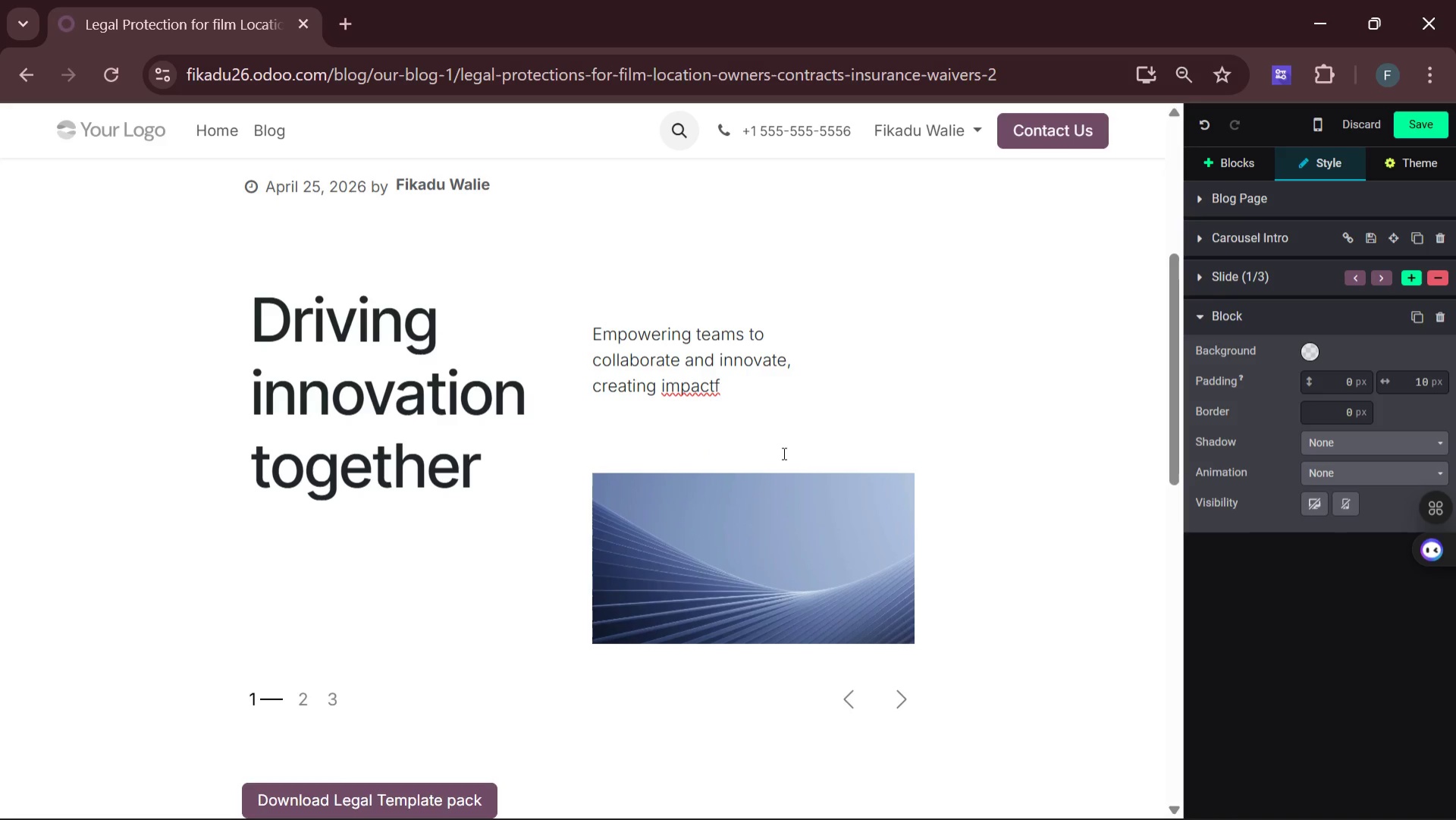 
hold_key(key=Backspace, duration=0.95)
 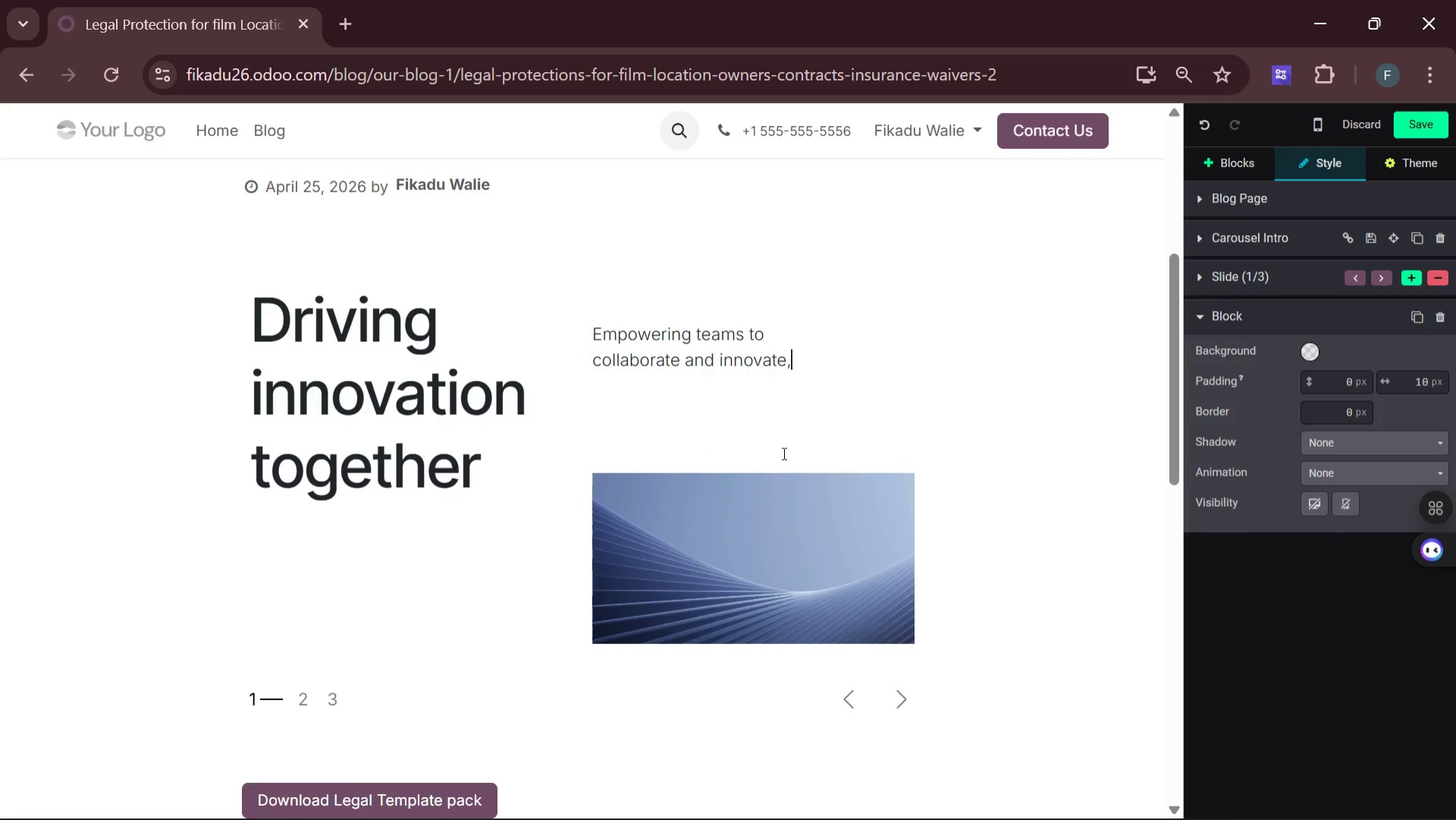 
key(Backspace)
 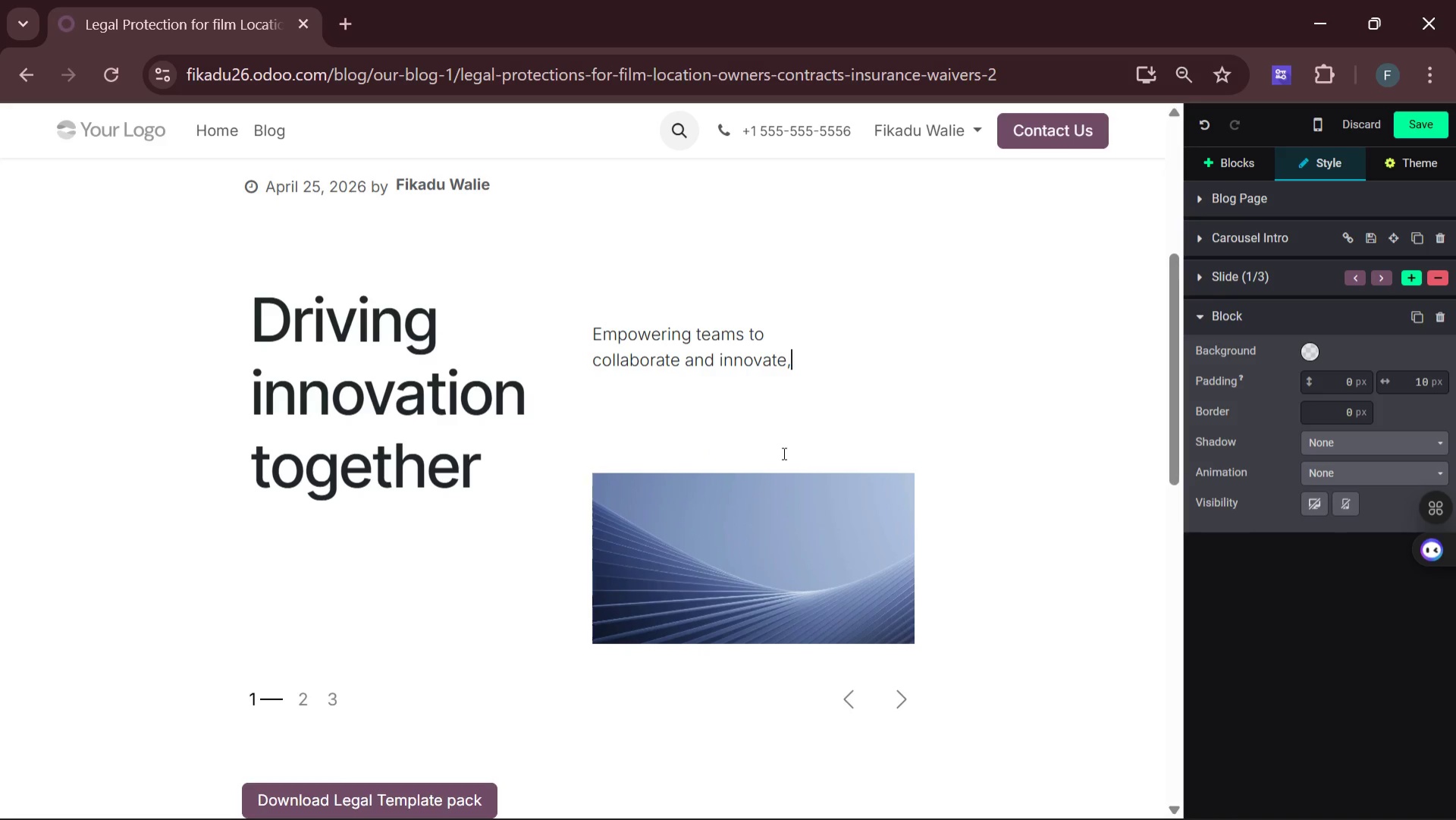 
key(Backspace)
 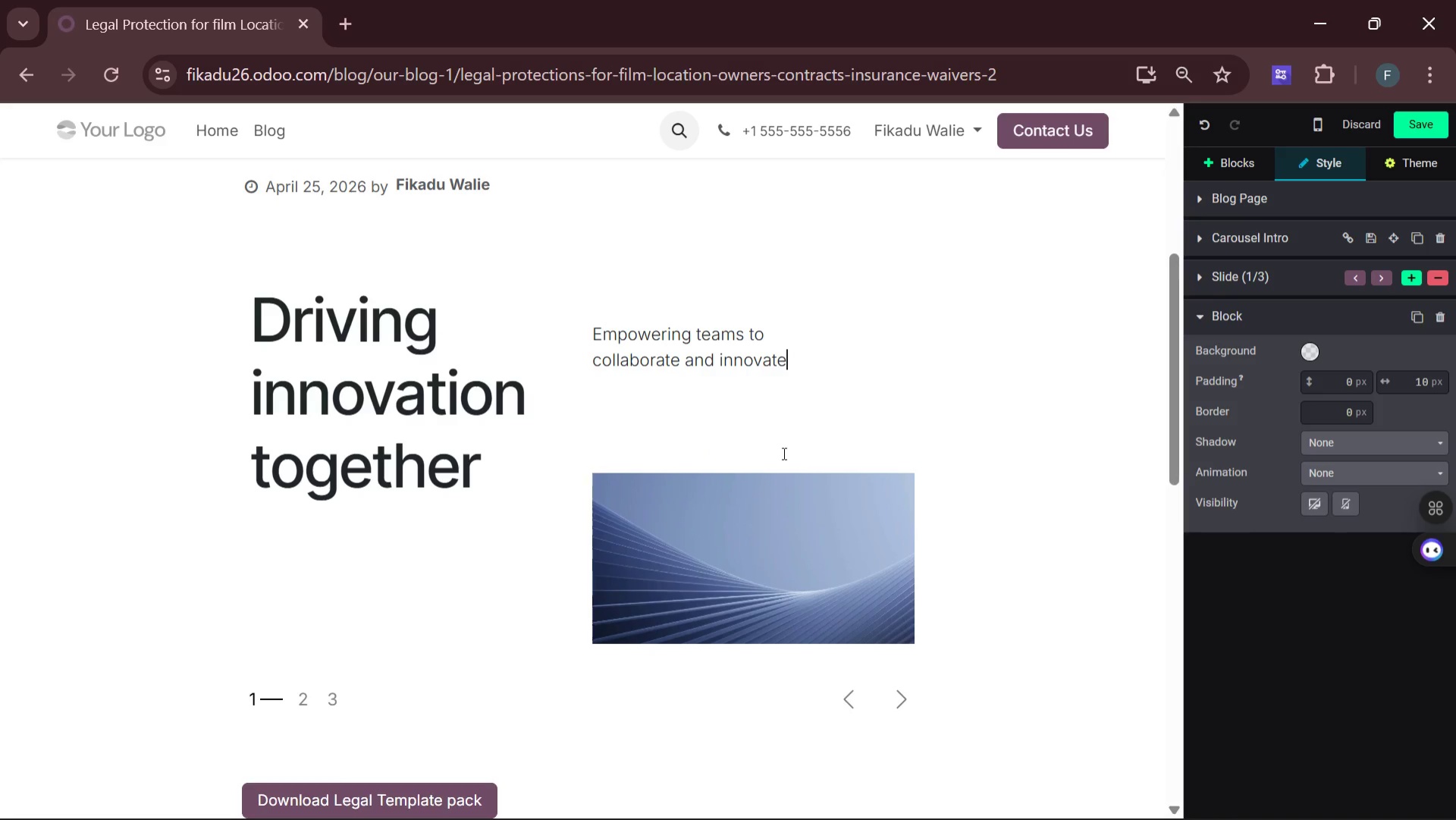 
key(Backspace)
 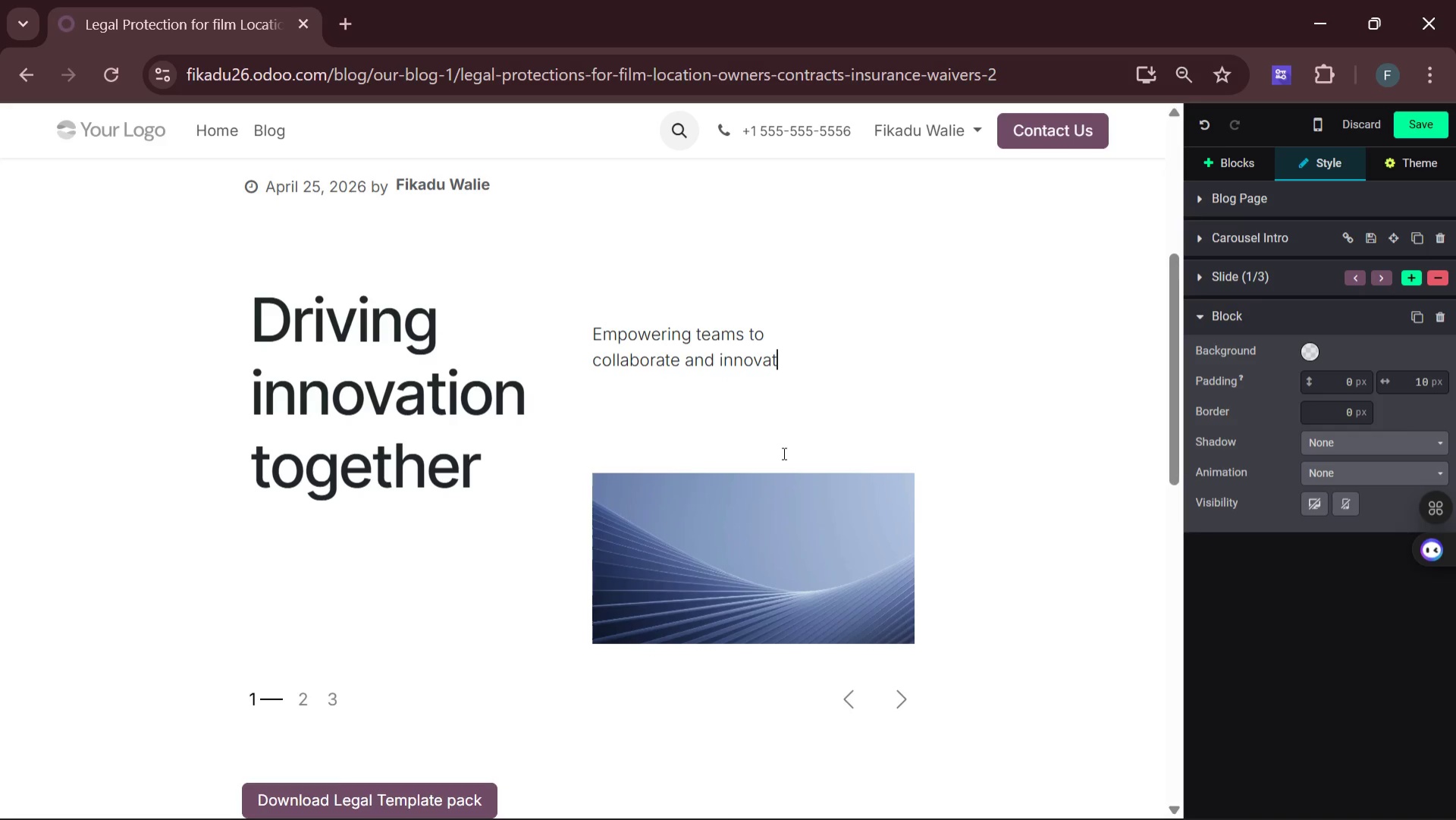 
key(Backspace)
 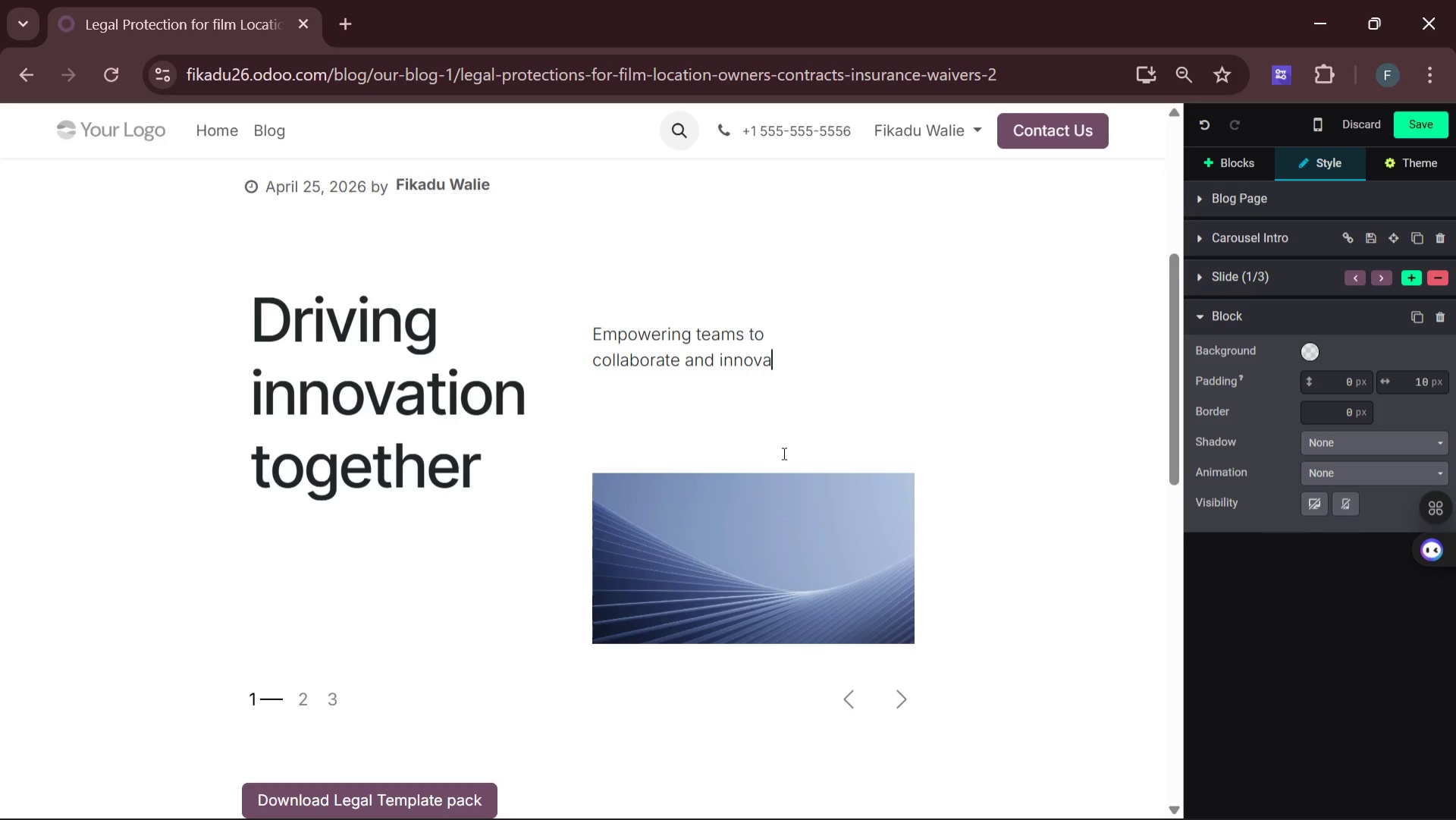 
key(Backspace)
 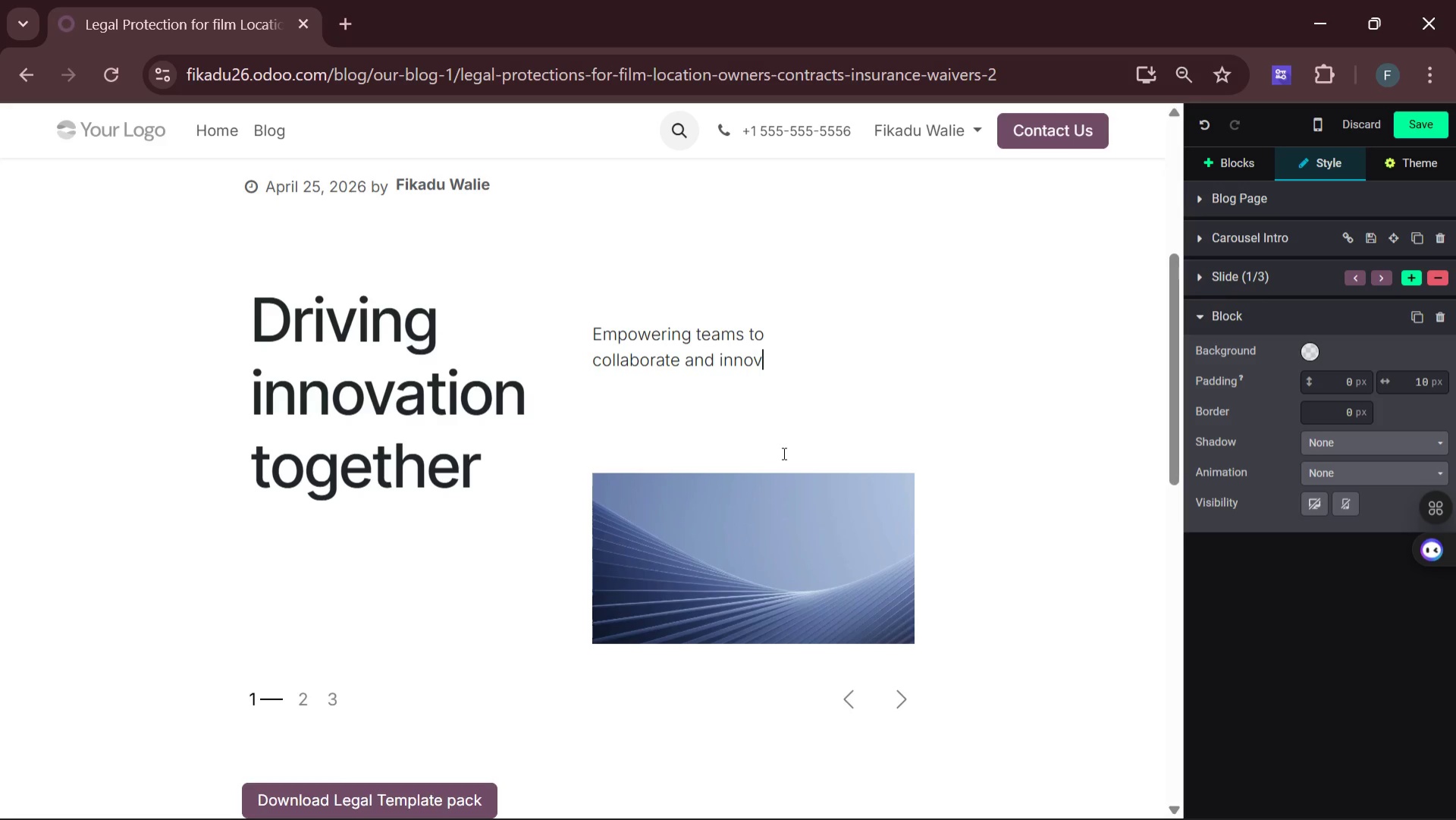 
key(Backspace)
 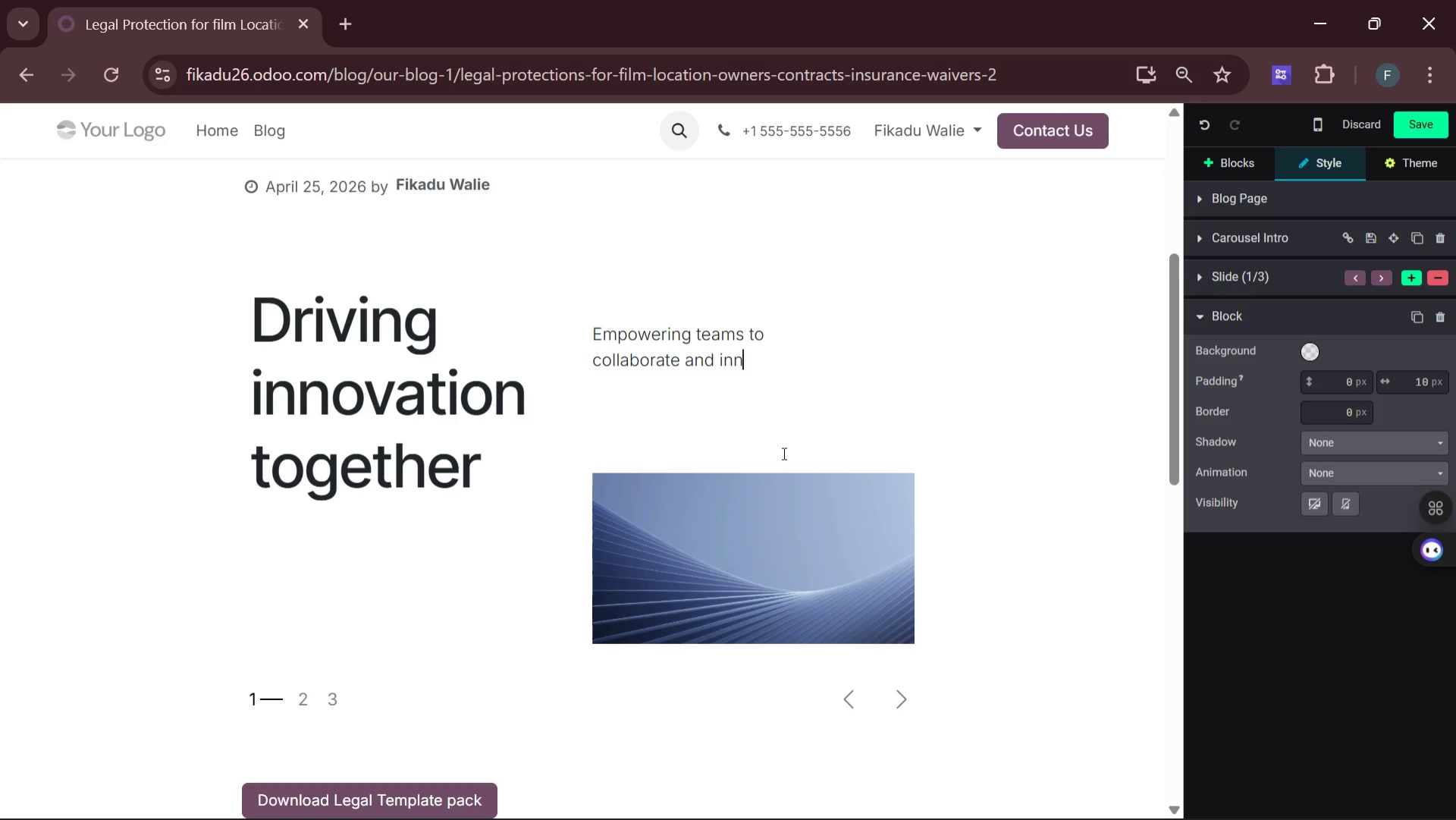 
hold_key(key=Backspace, duration=1.25)
 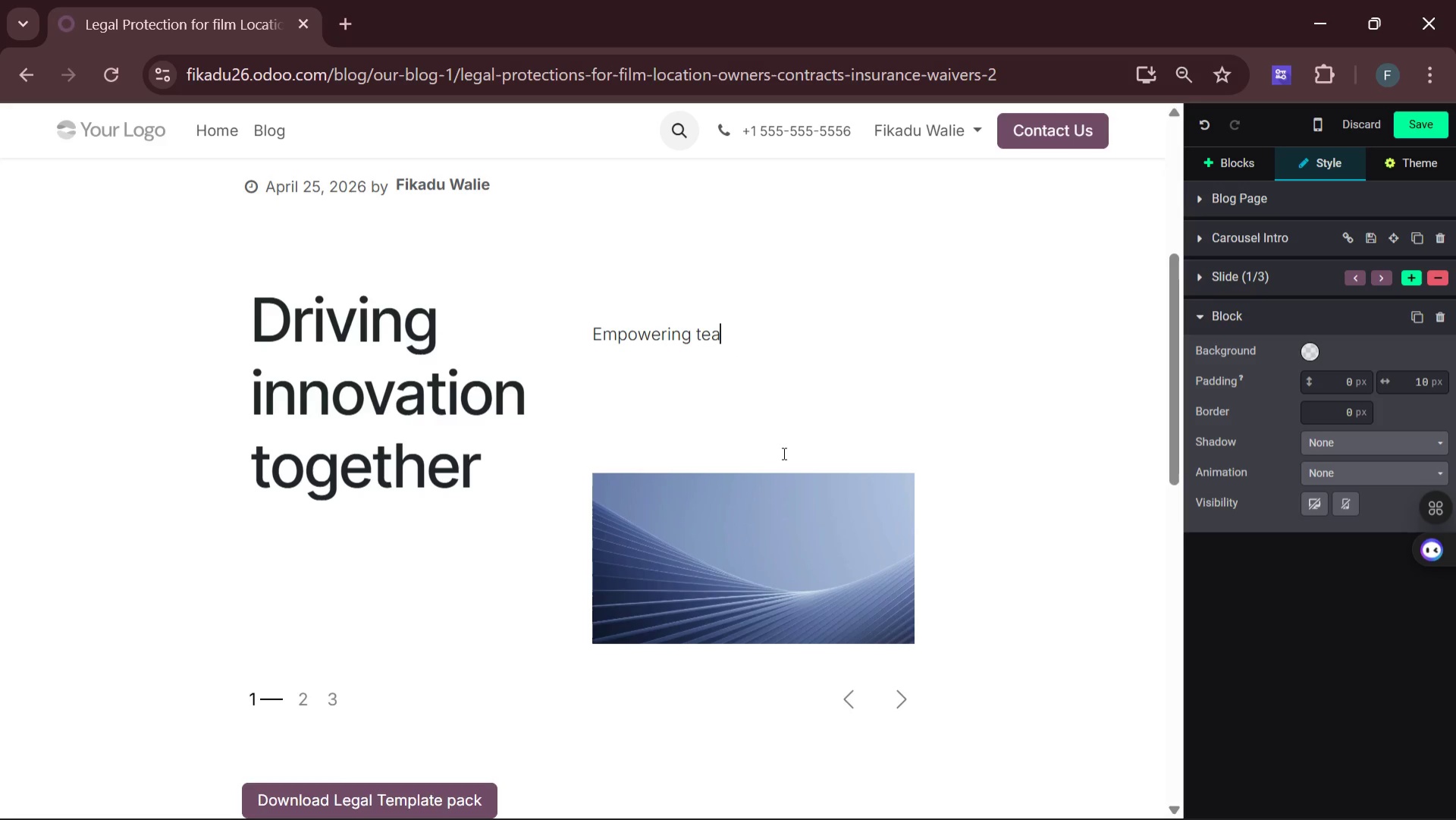 
hold_key(key=Backspace, duration=1.2)
 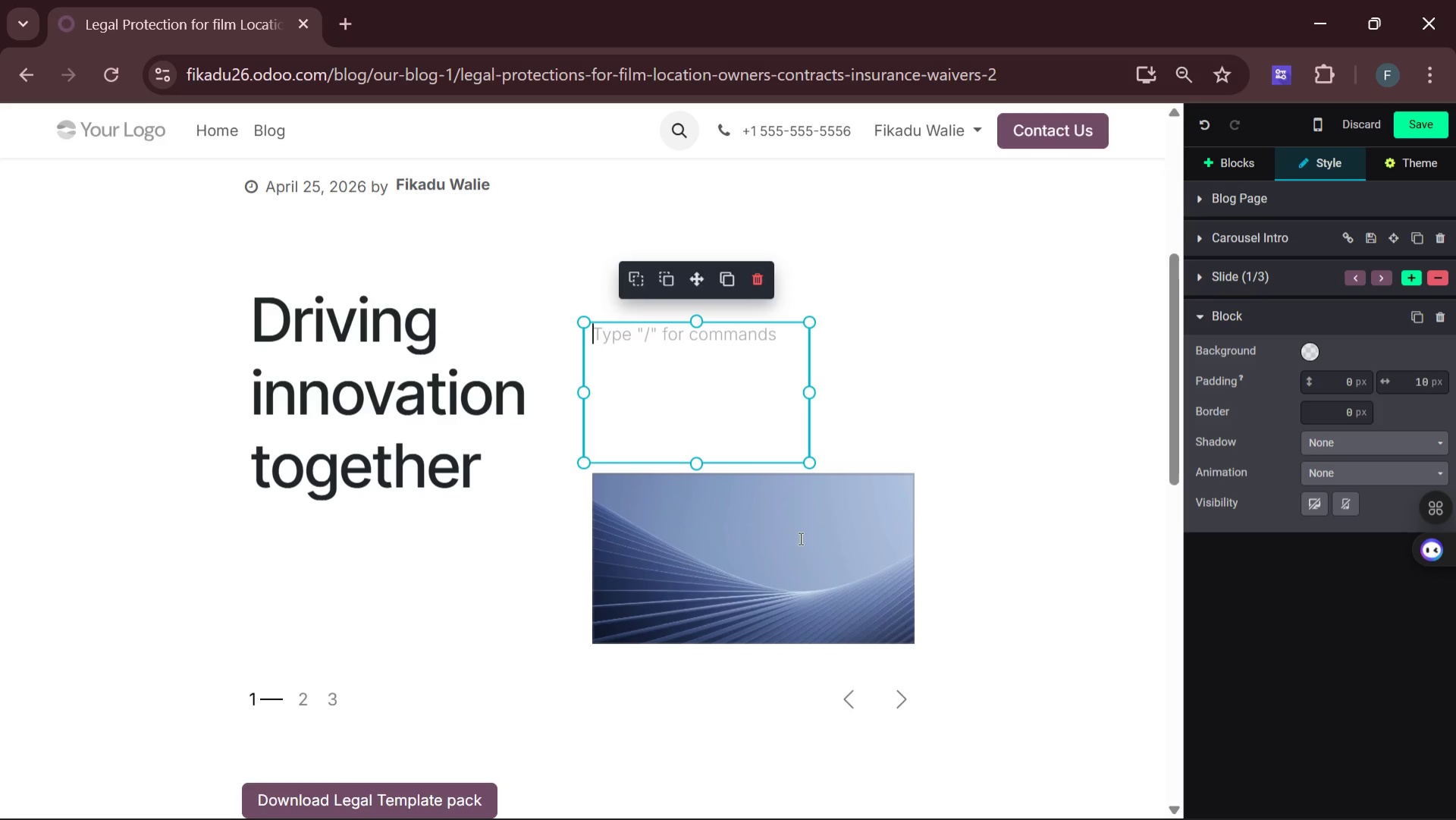 
left_click([809, 542])
 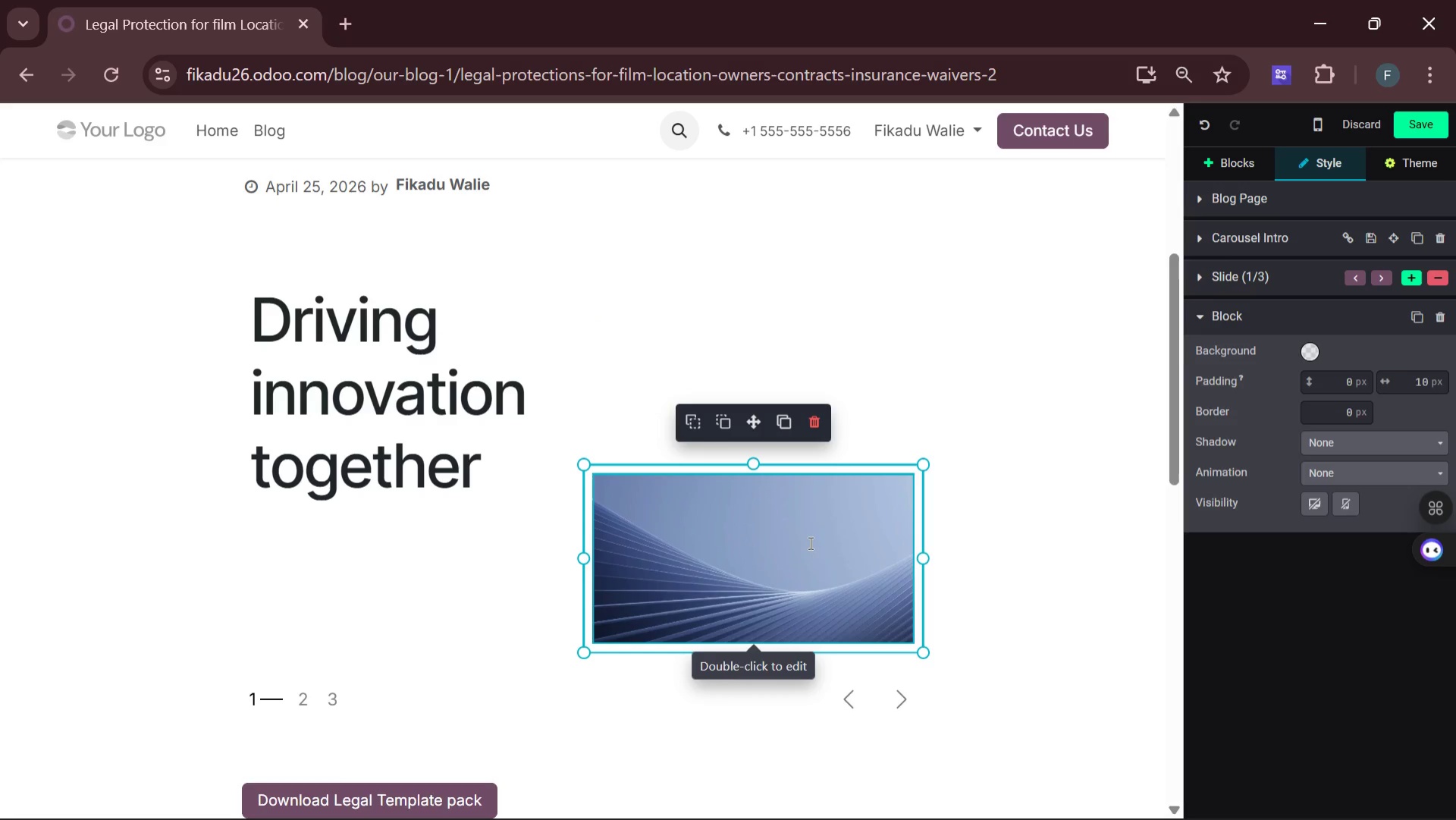 
key(Backspace)
 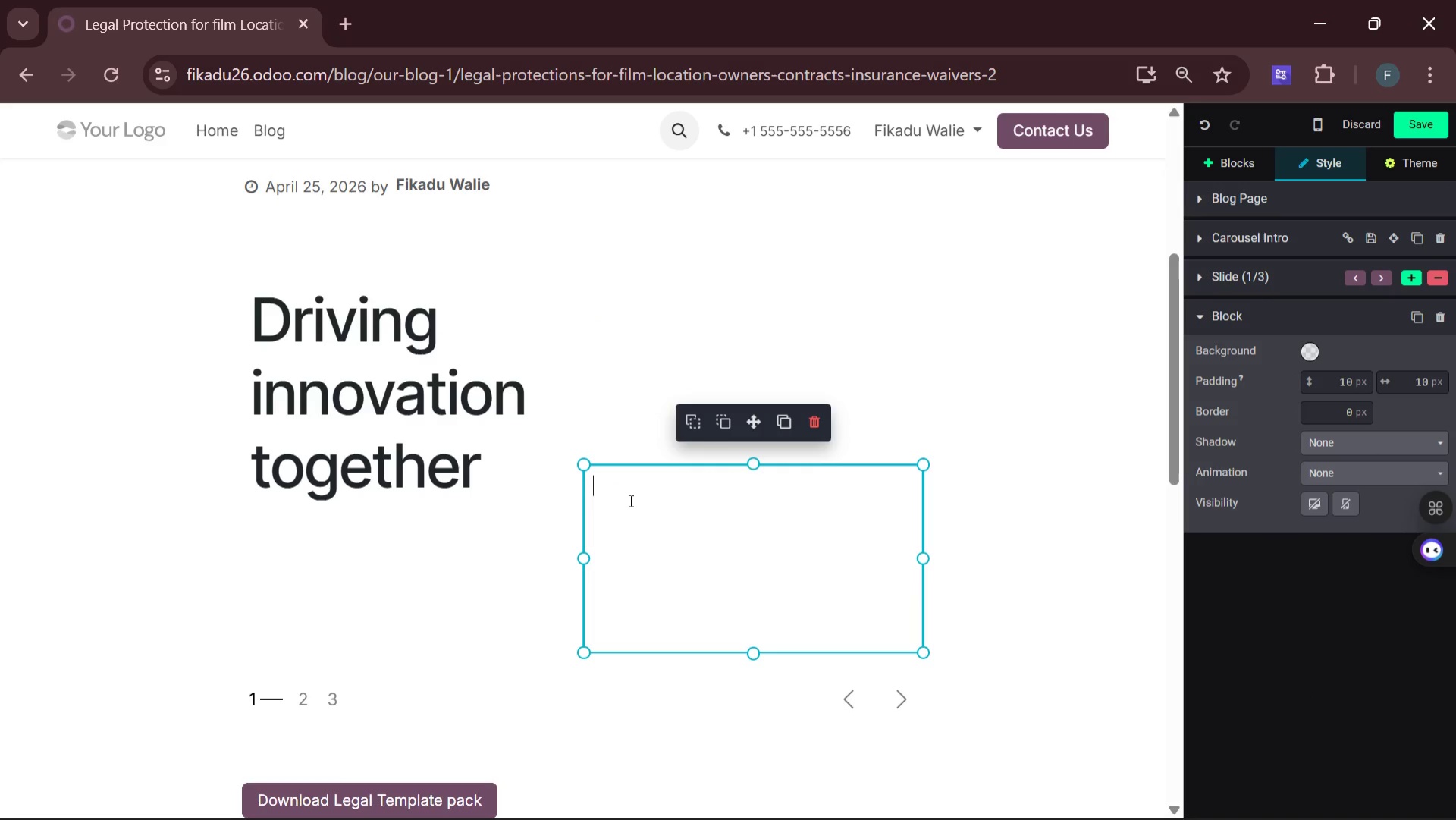 
left_click([465, 457])
 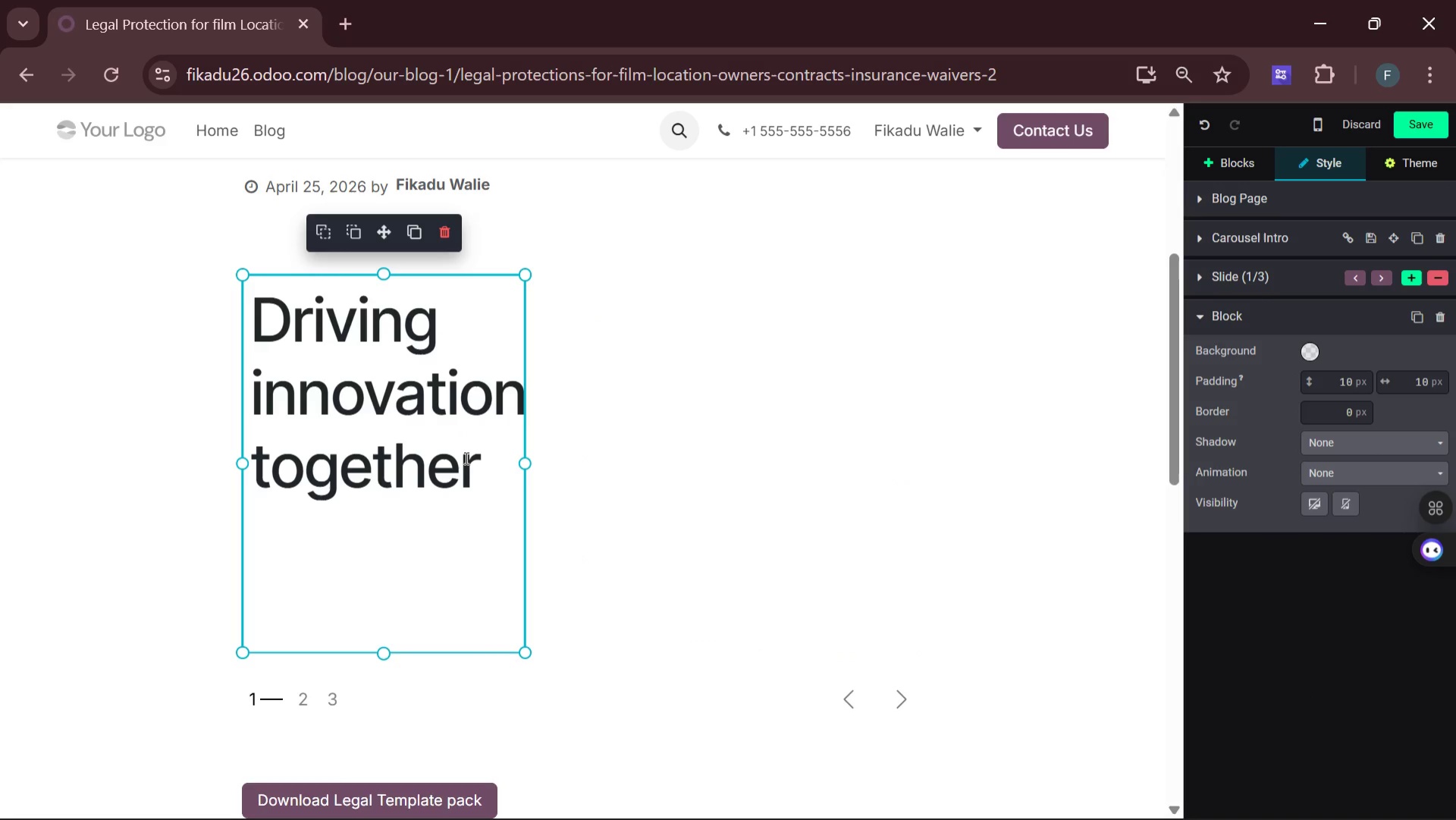 
key(Backspace)
 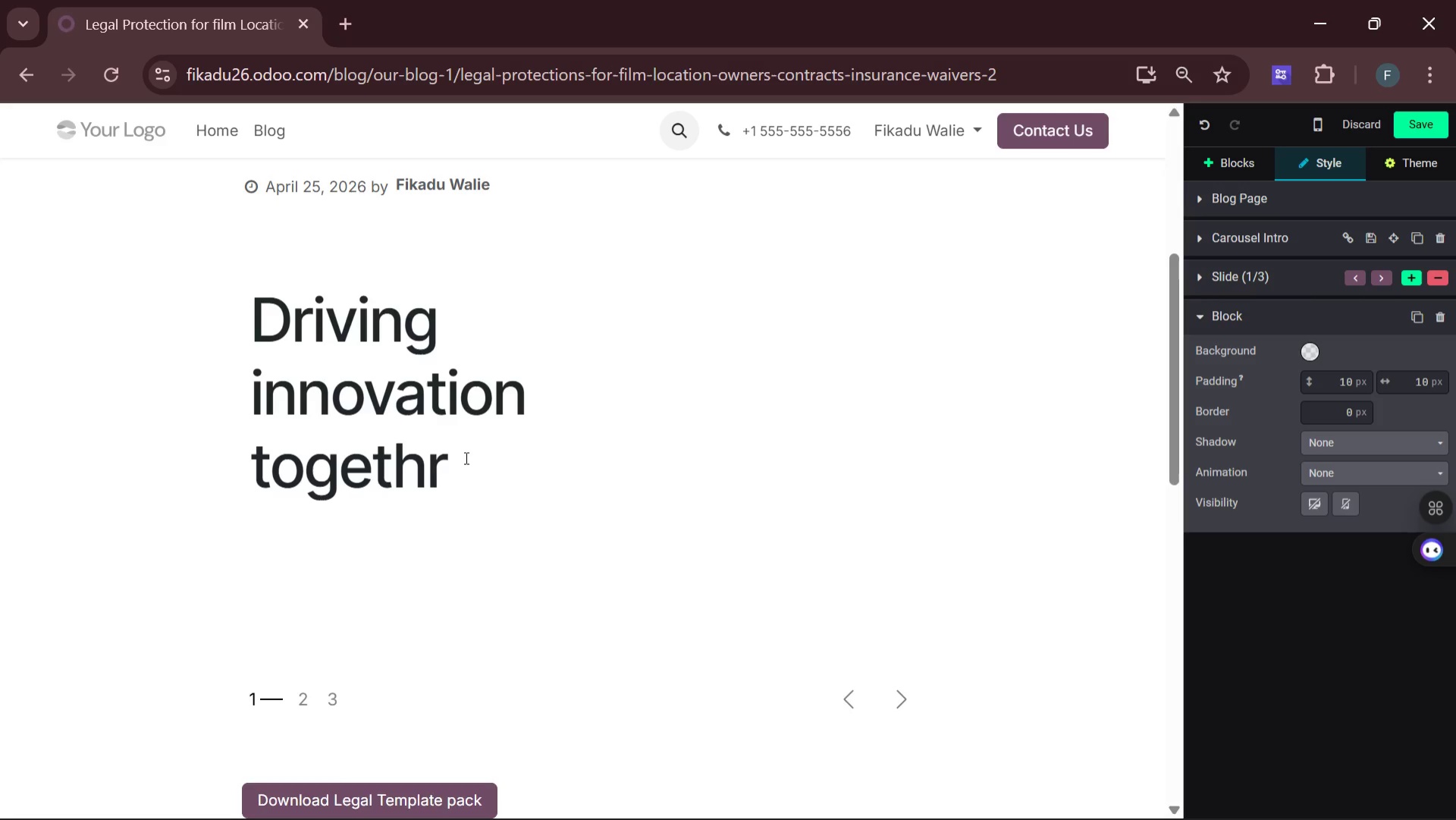 
key(Backspace)
 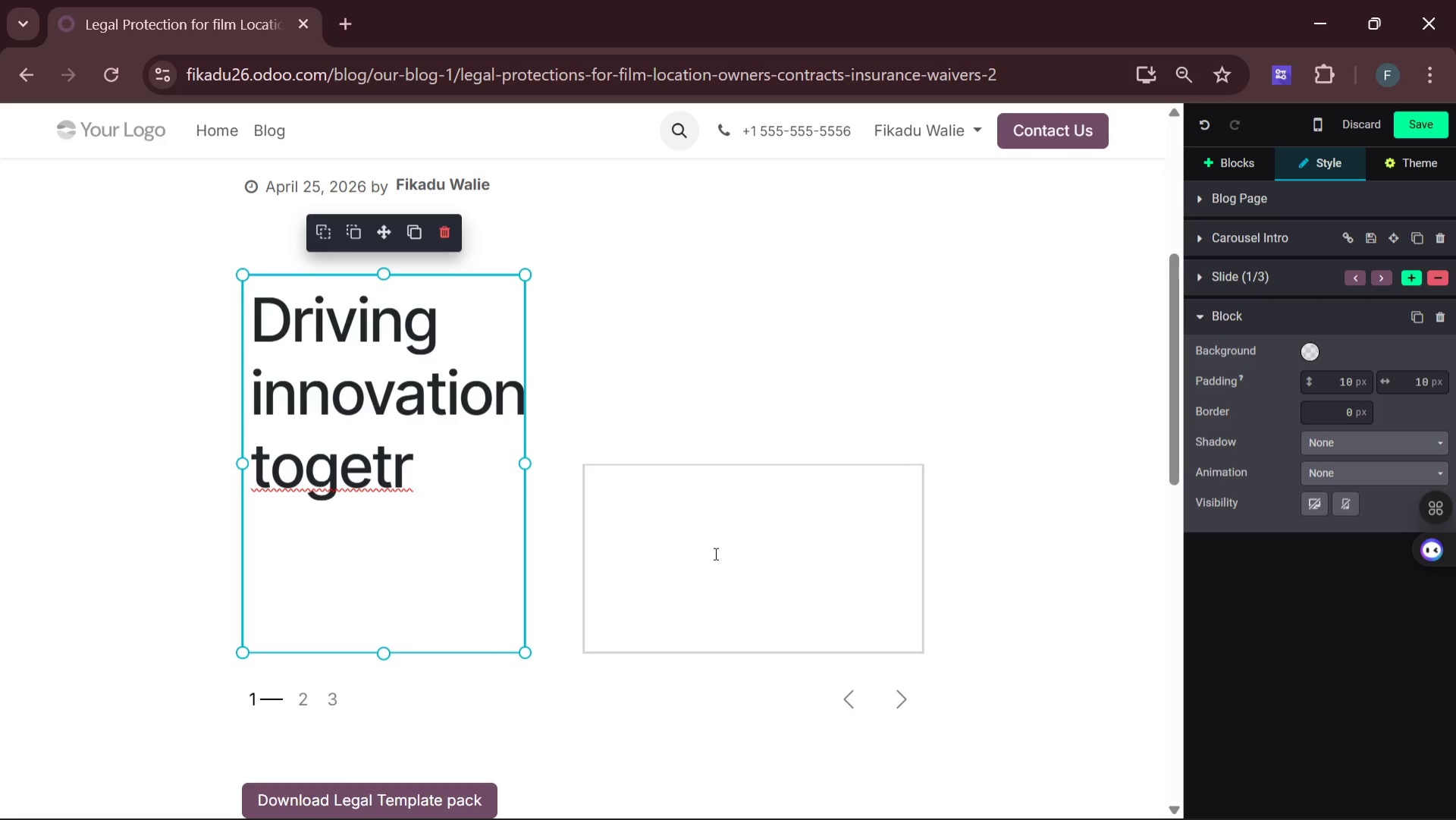 
left_click([708, 394])
 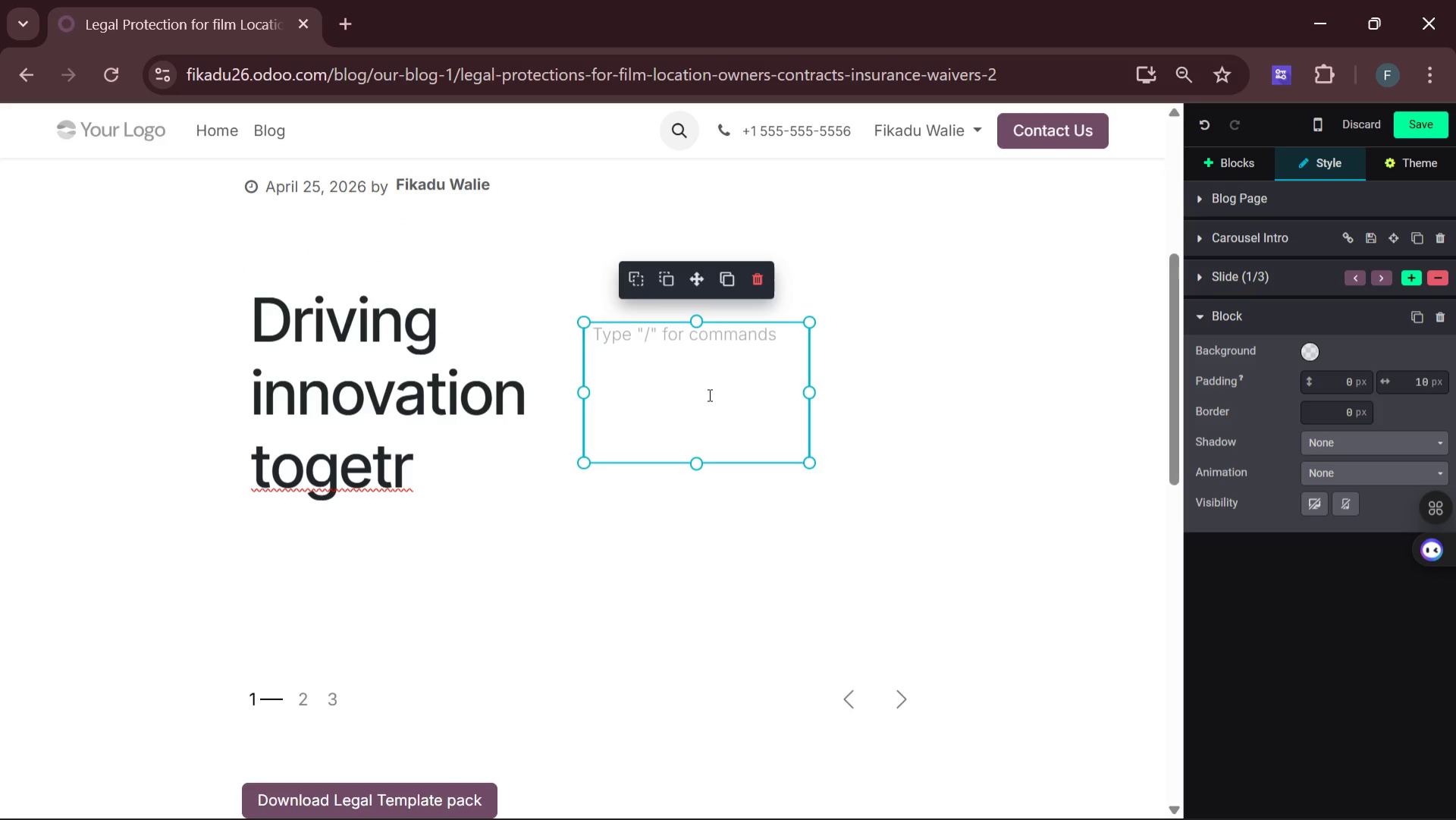 
wait(6.14)
 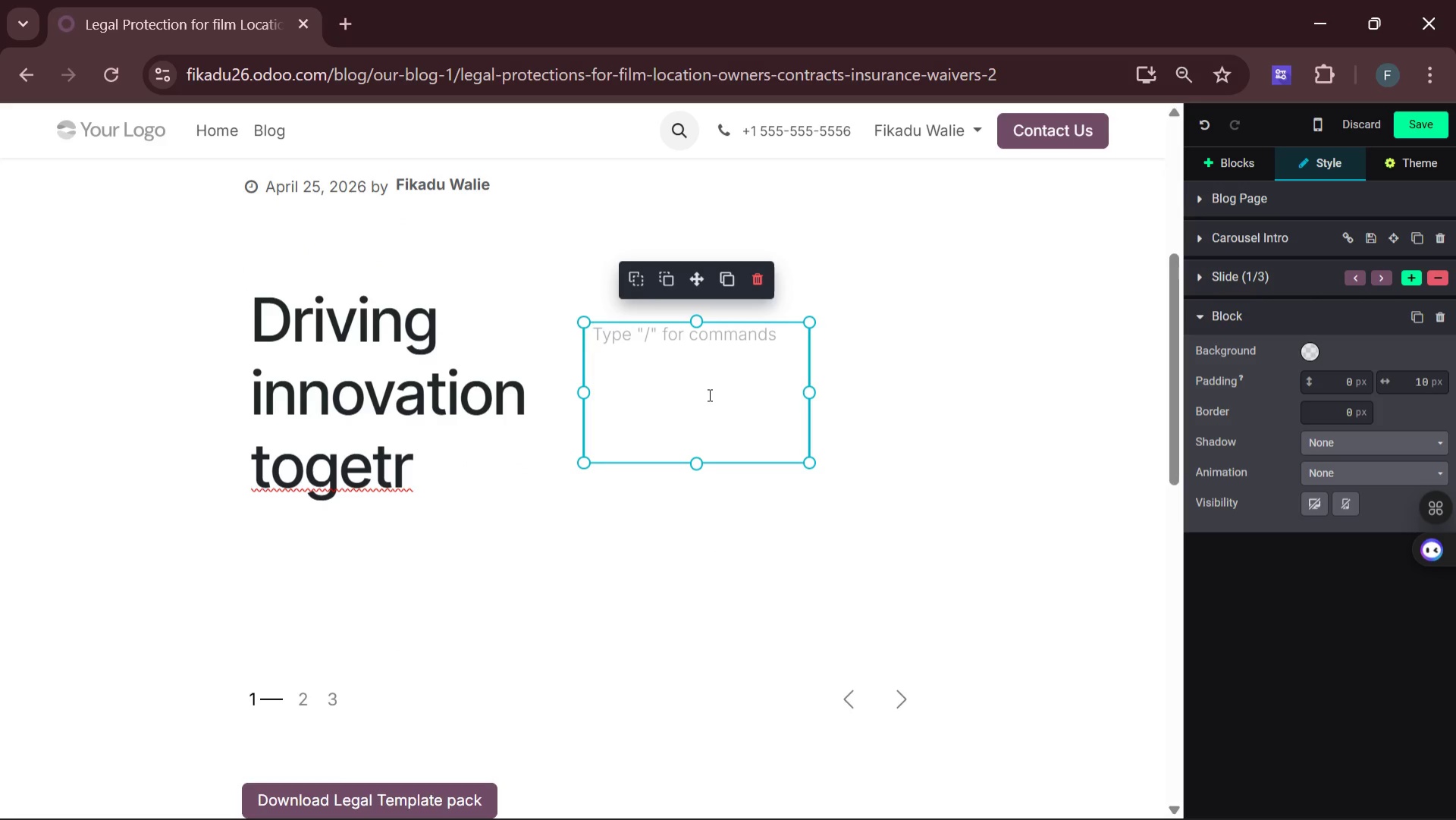 
type(protect your assets before )
 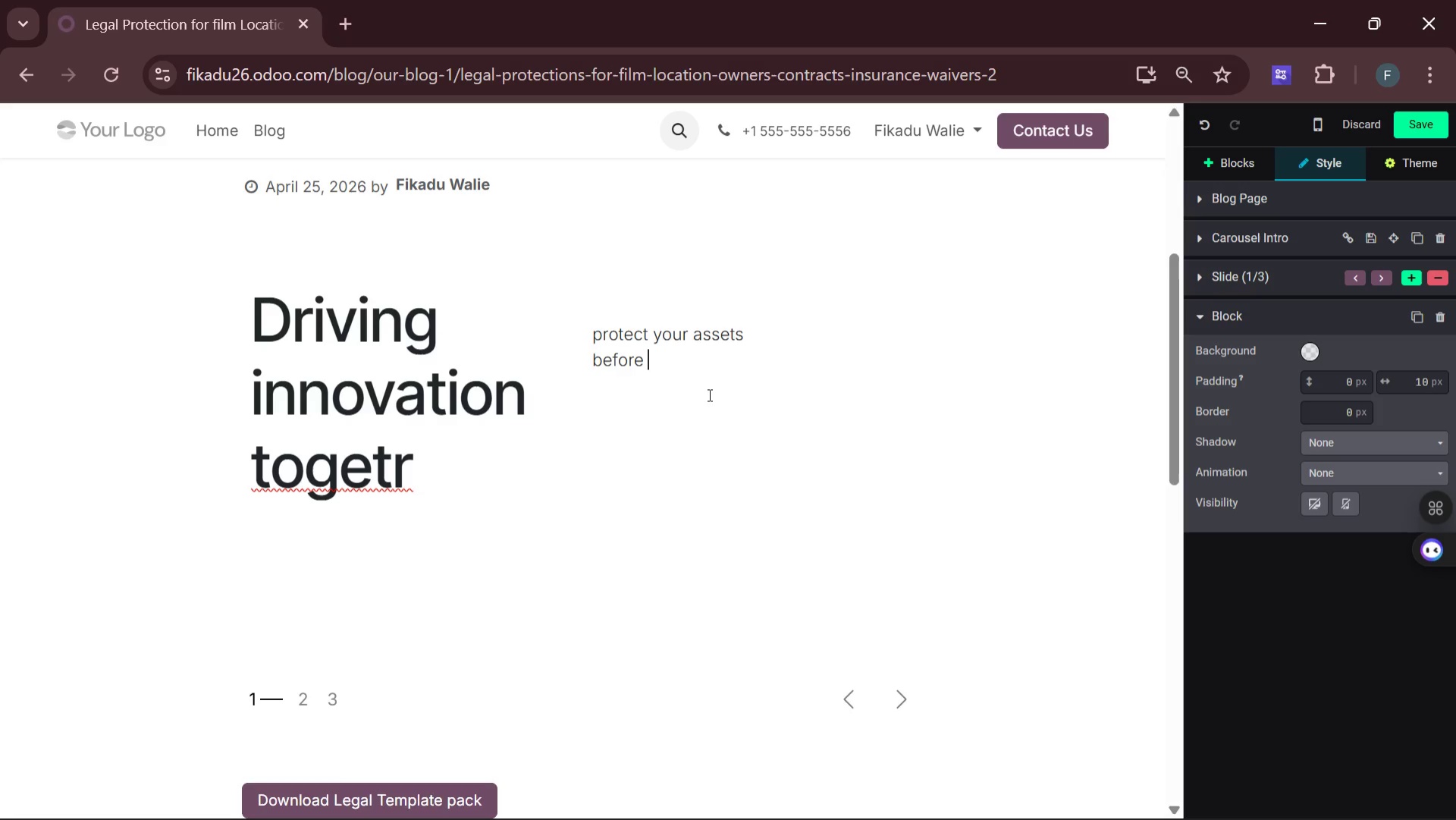 
type(cameras roll)
 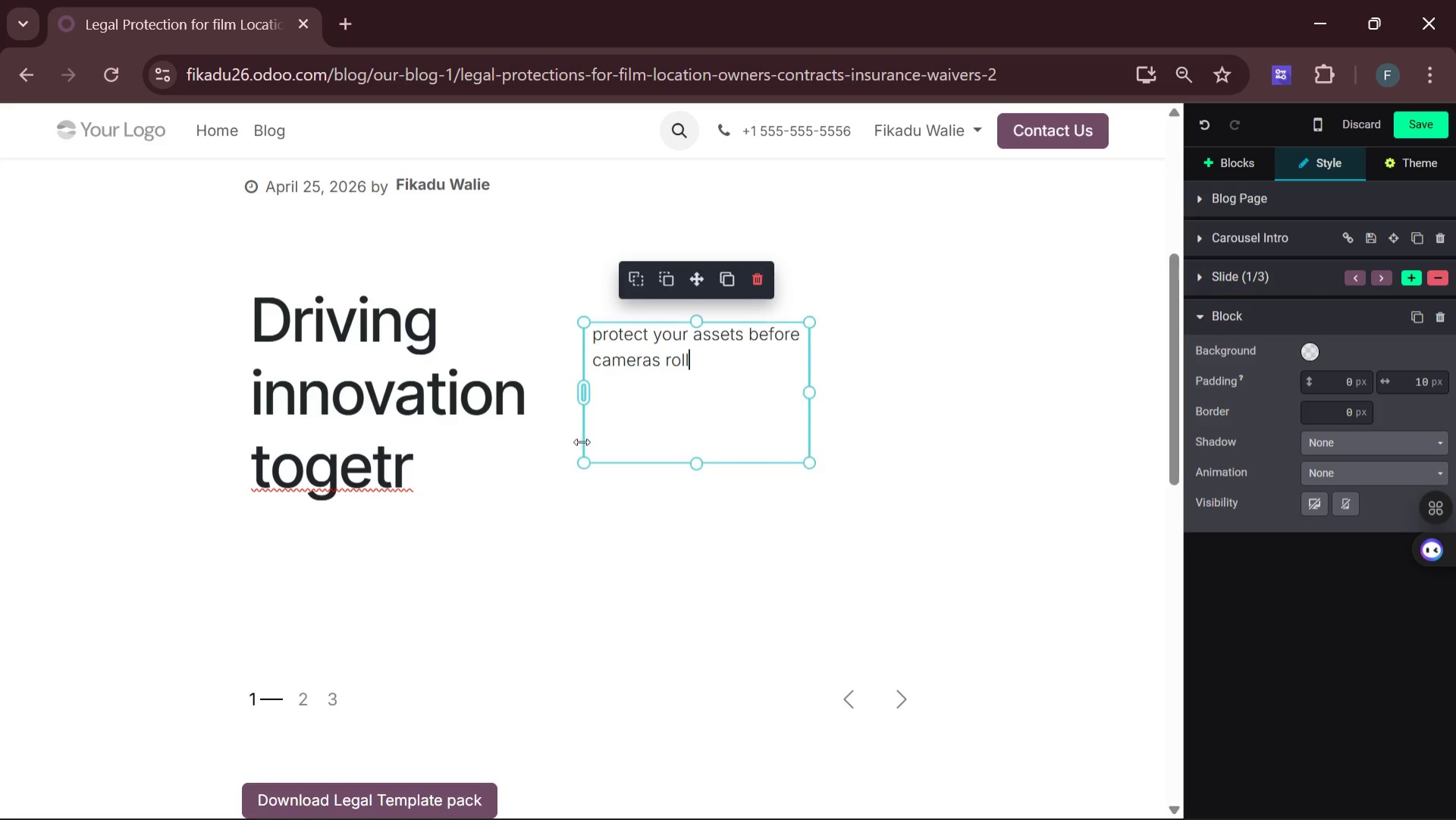 
left_click([438, 472])
 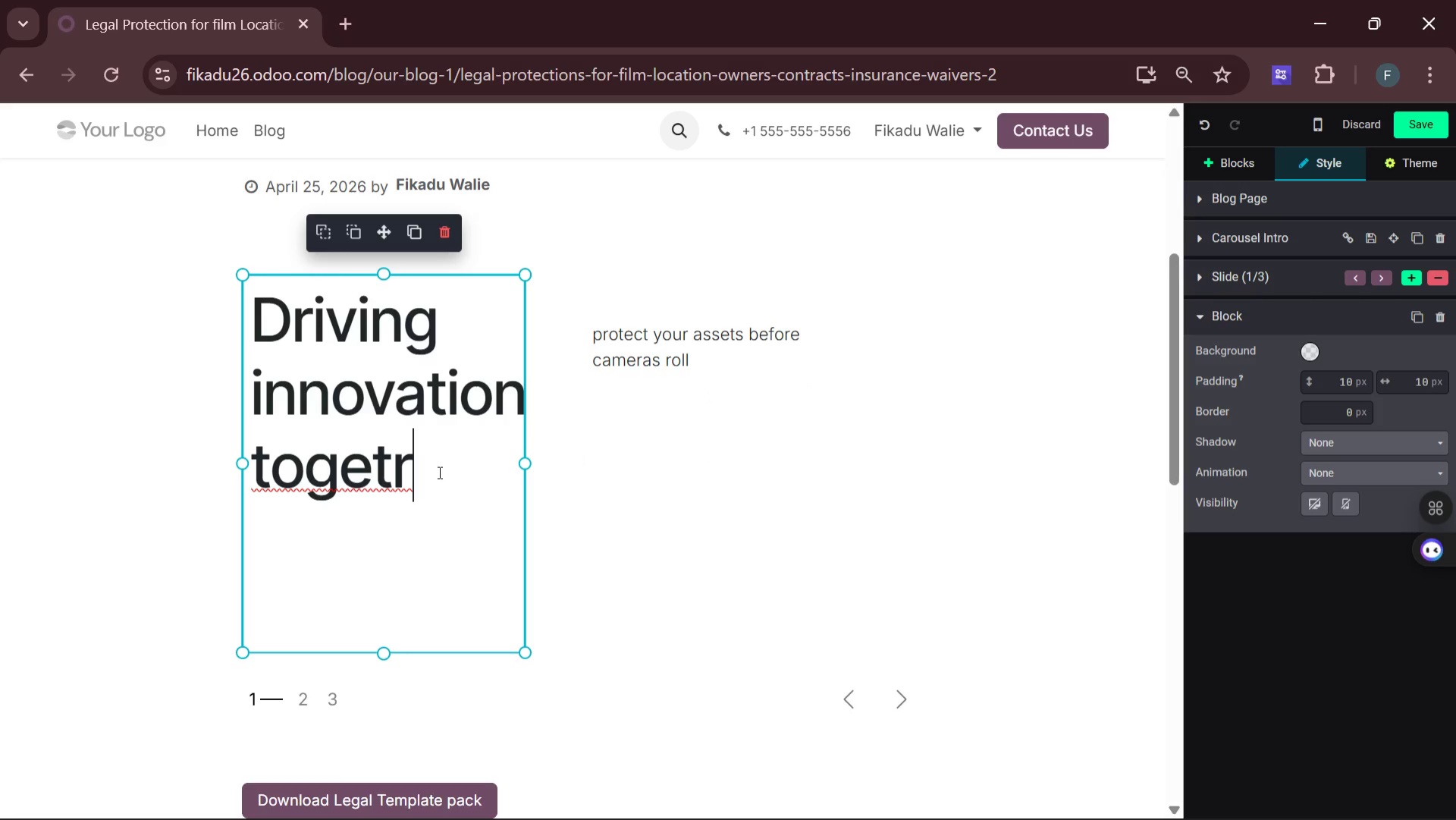 
hold_key(key=Backspace, duration=0.89)
 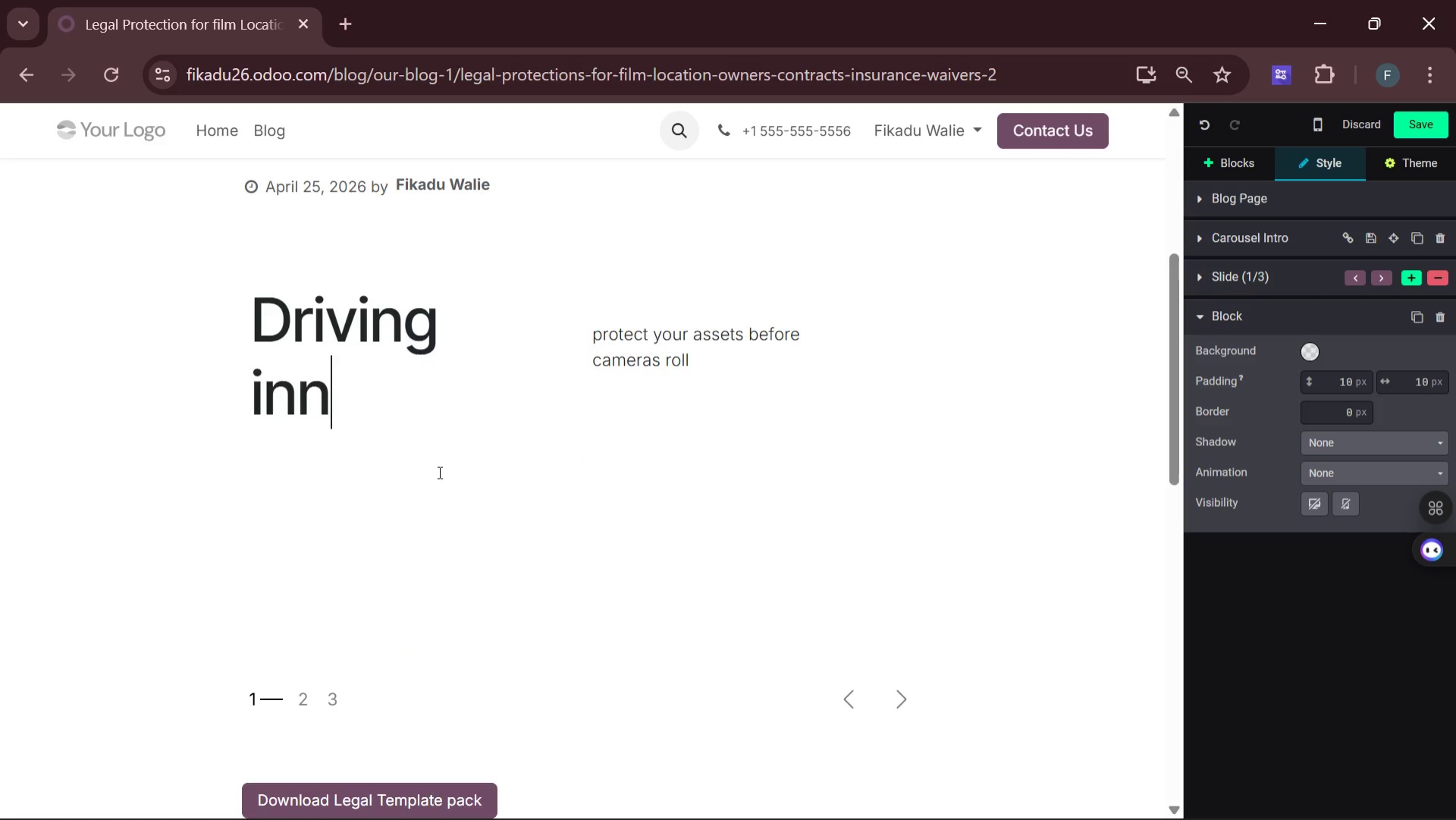 
key(Backspace)
 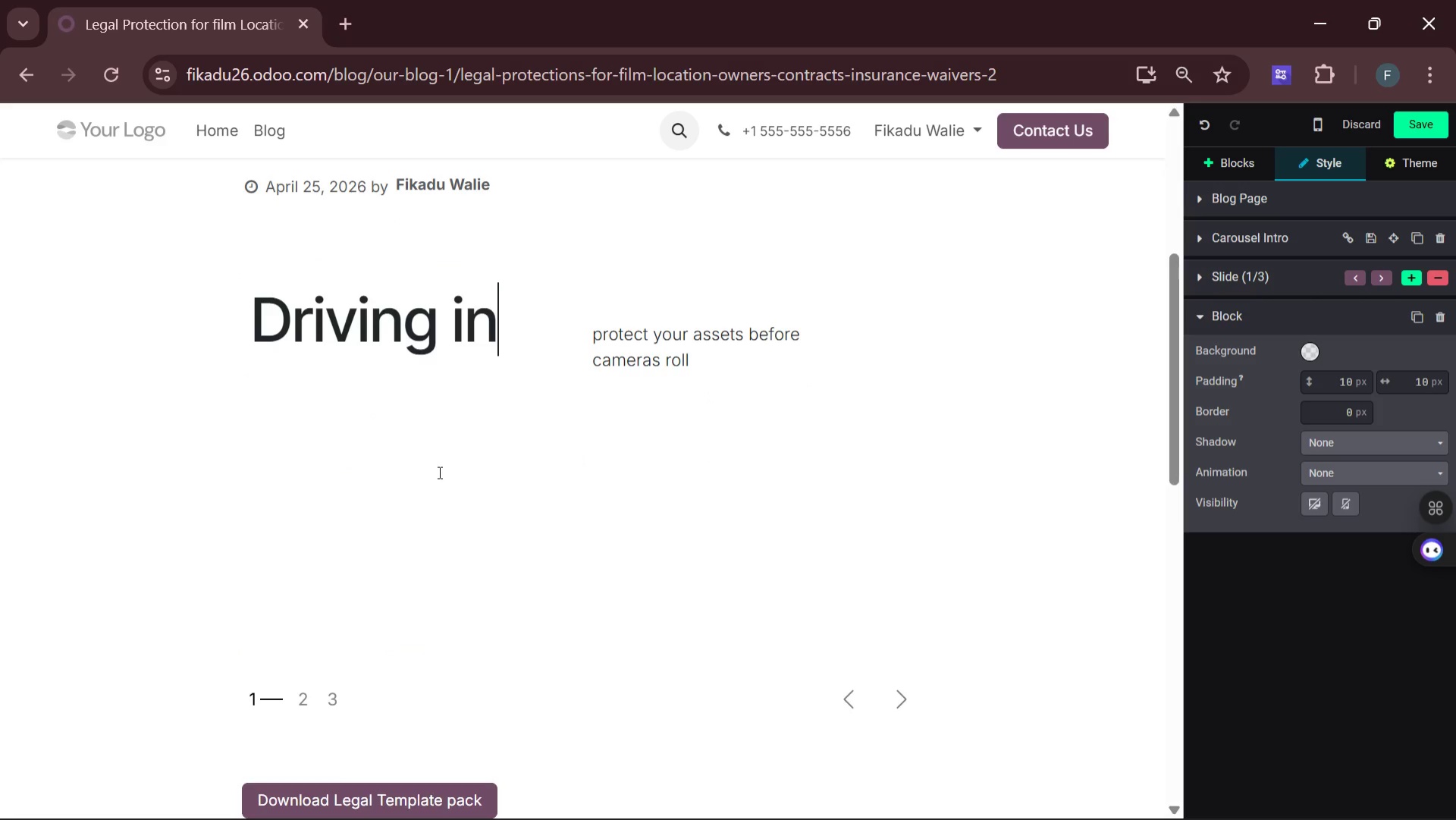 
key(Backspace)
 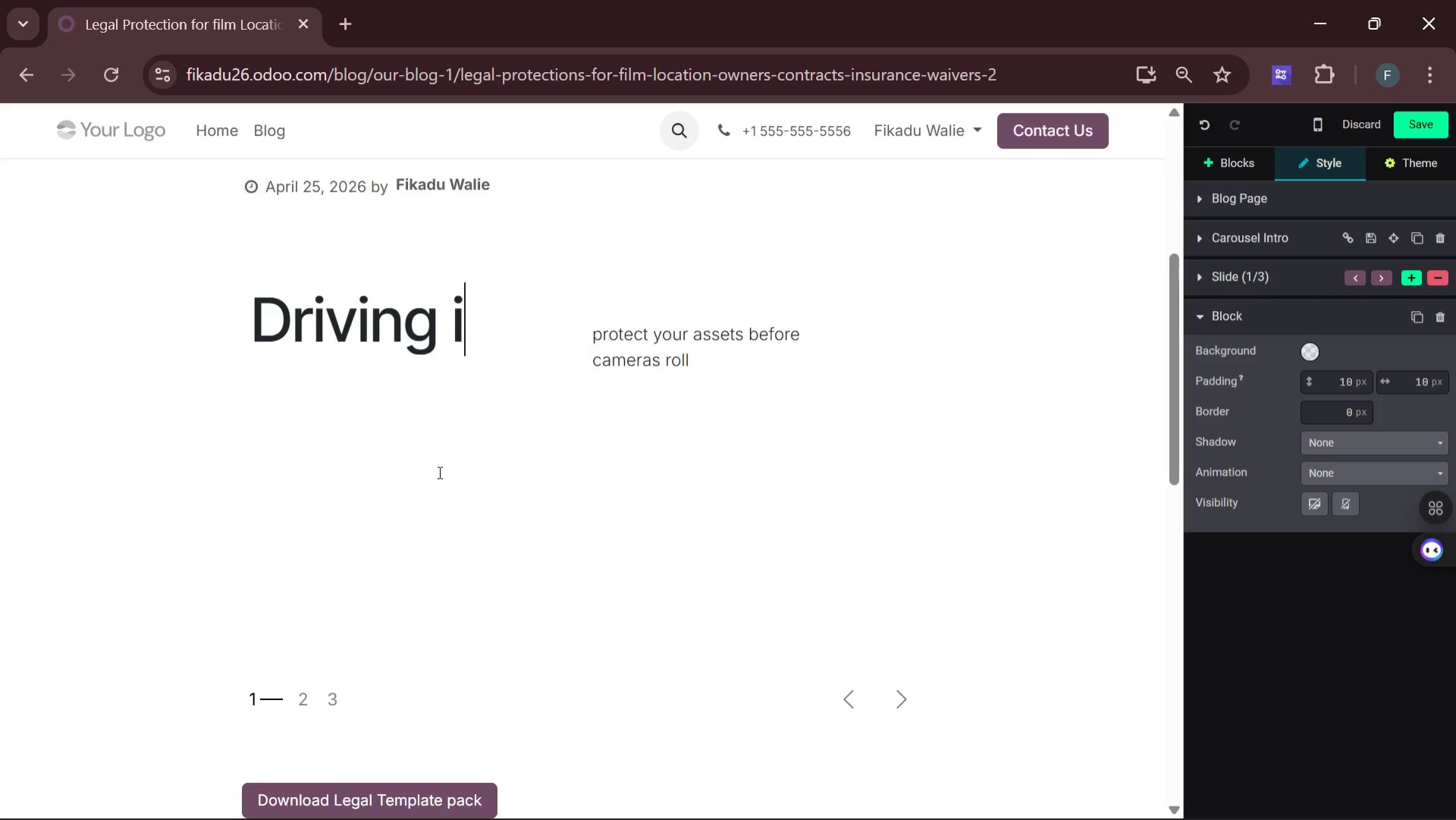 
key(Backspace)
 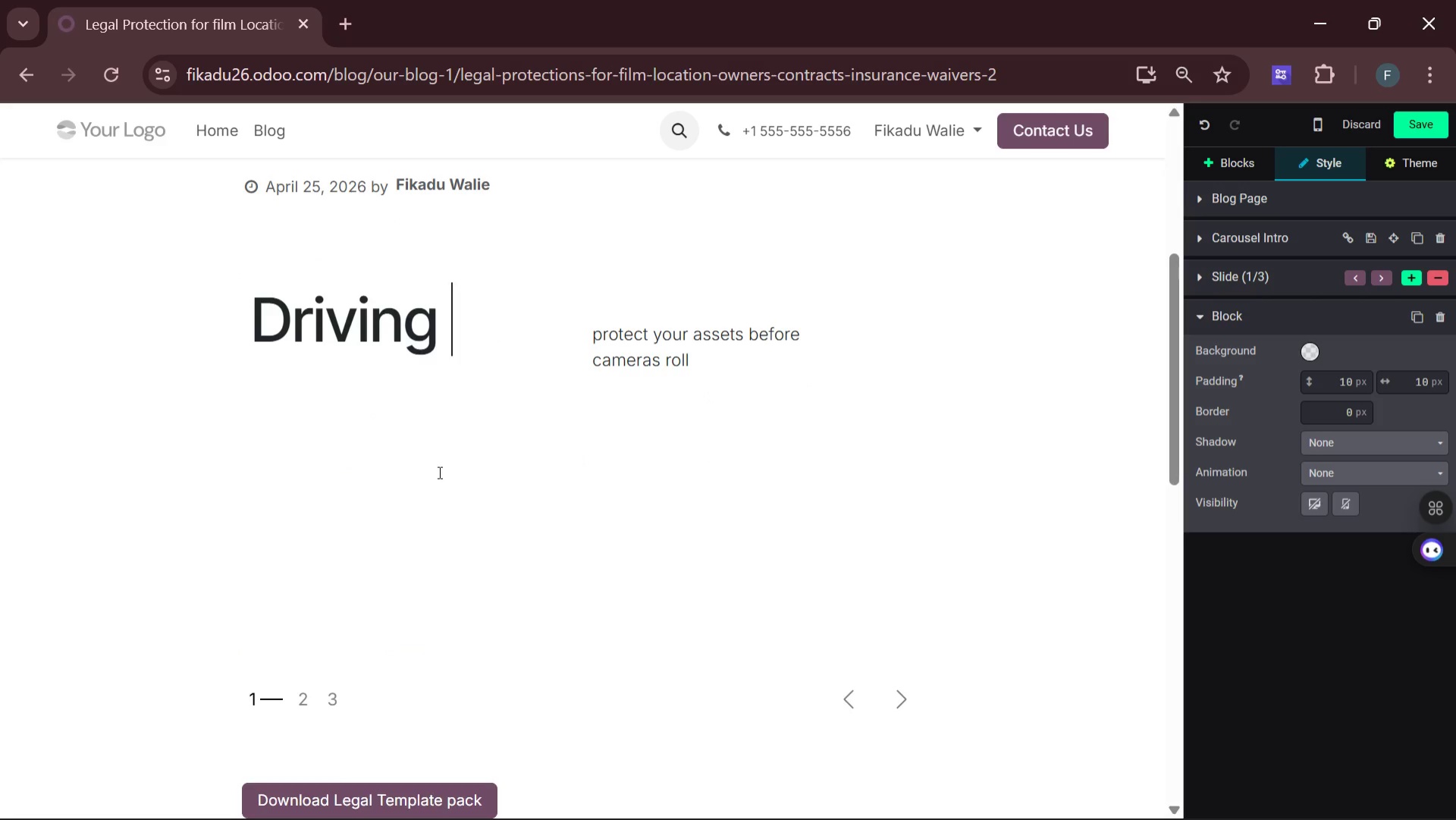 
key(Backspace)
 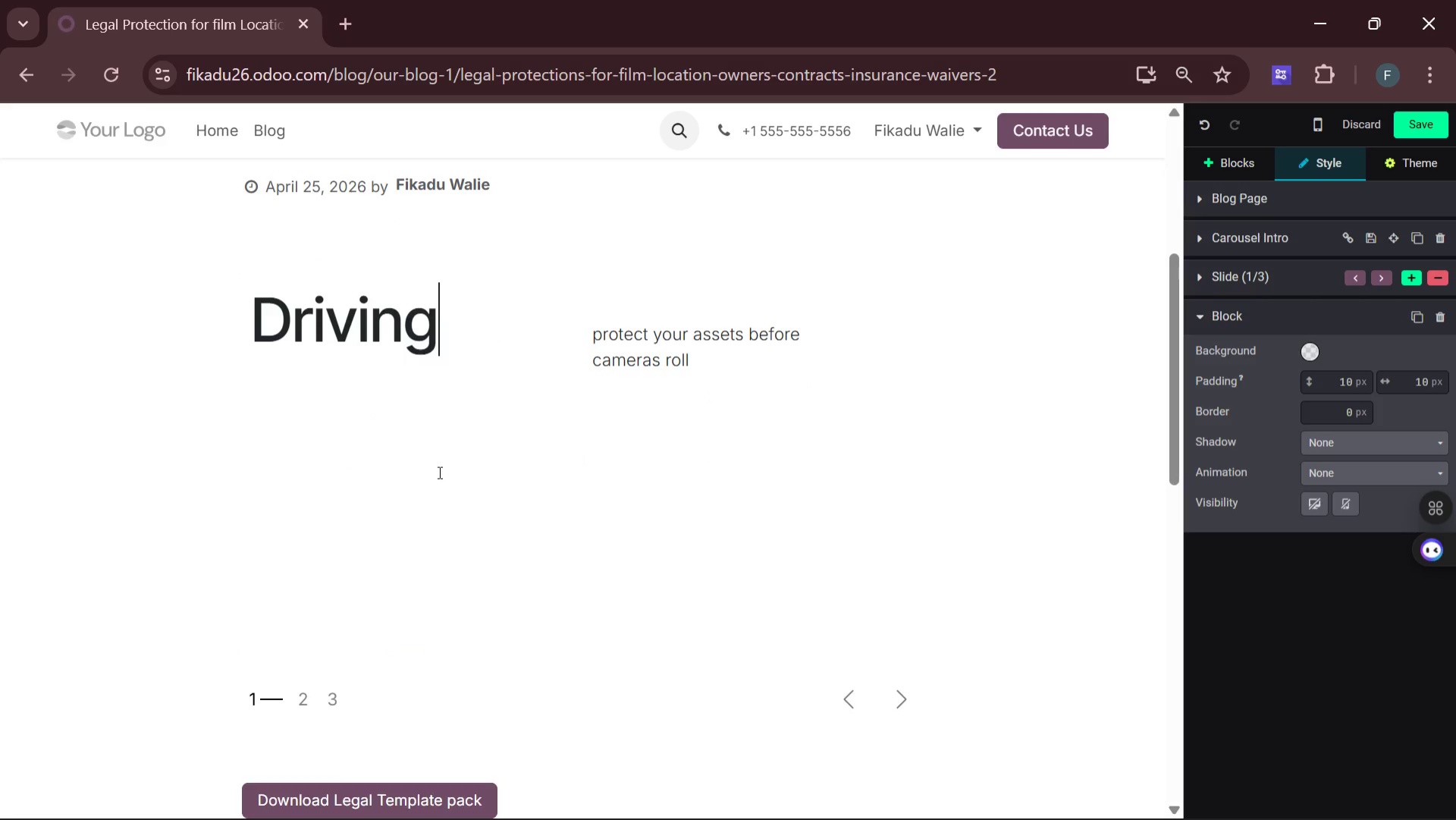 
key(Backspace)
 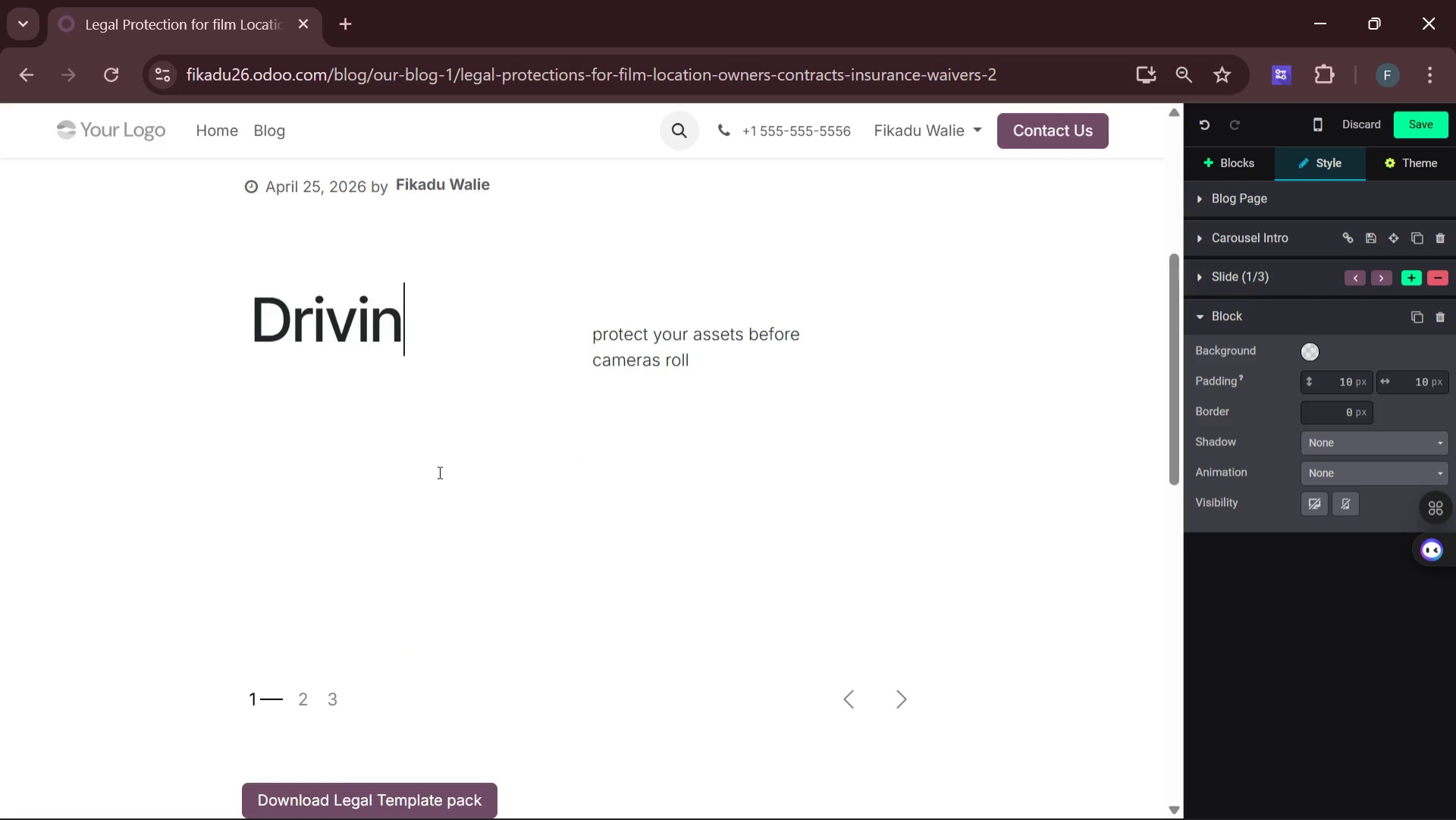 
key(Backspace)
 